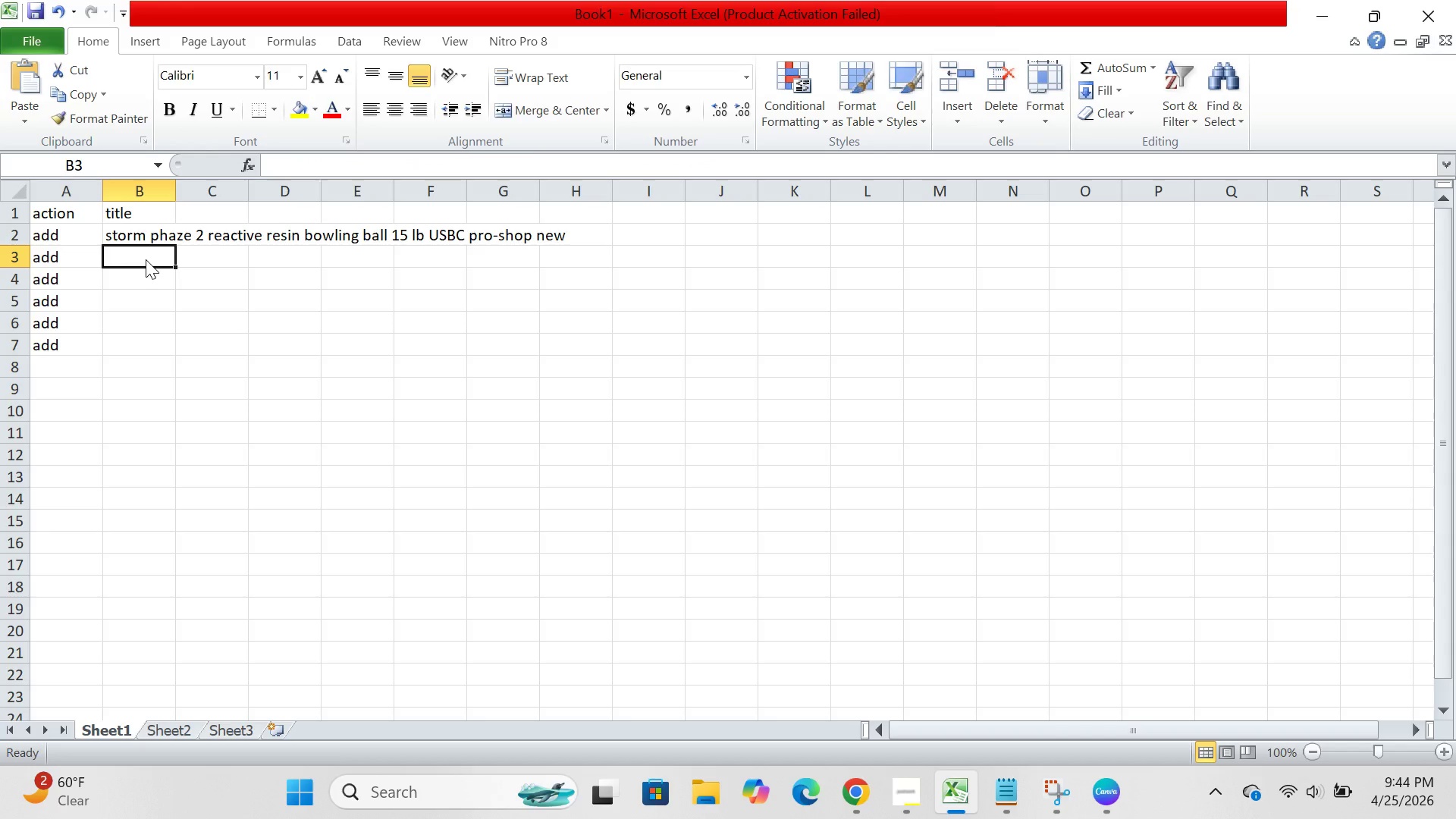 
type(classic lether )
 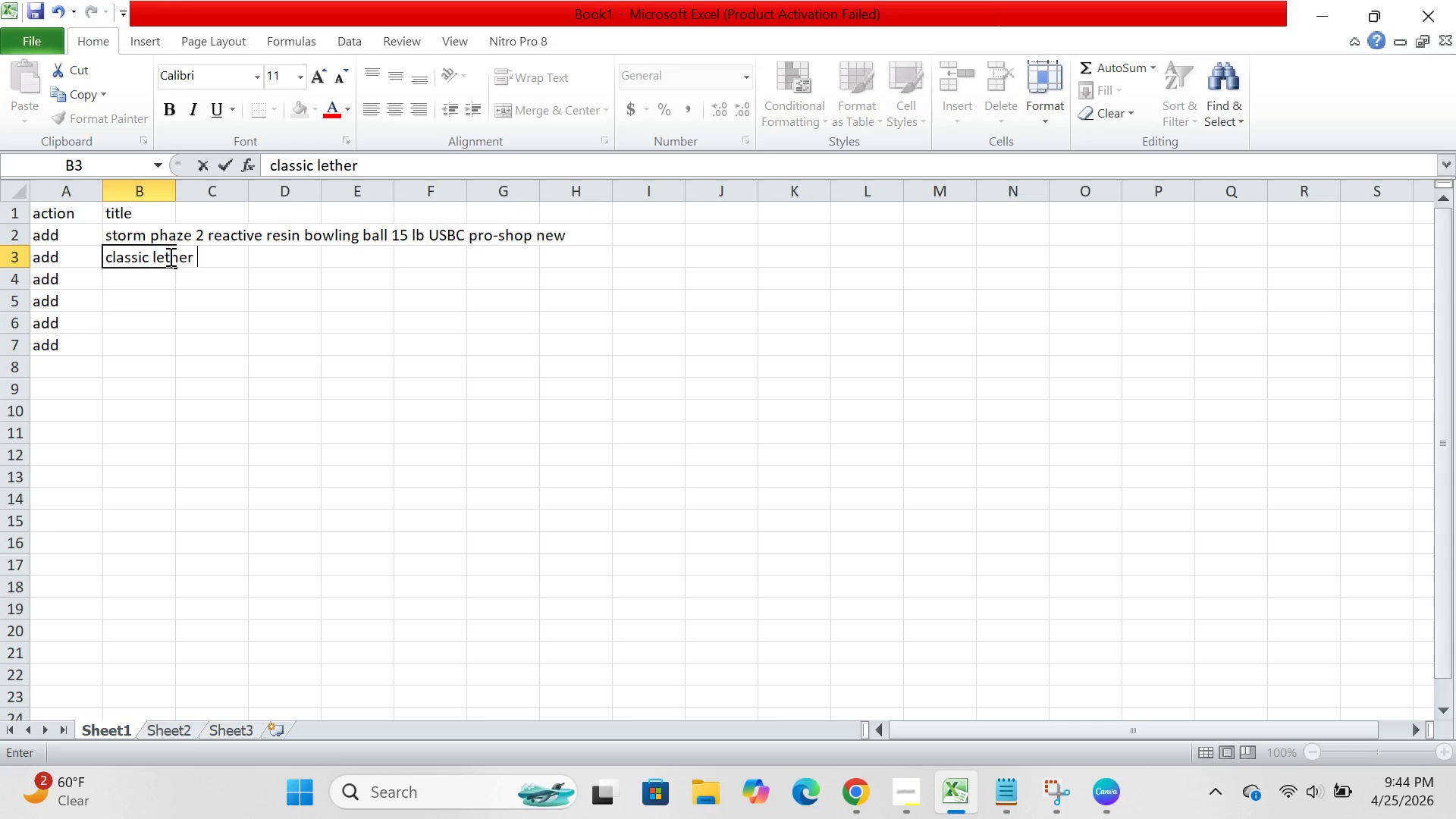 
left_click([165, 258])
 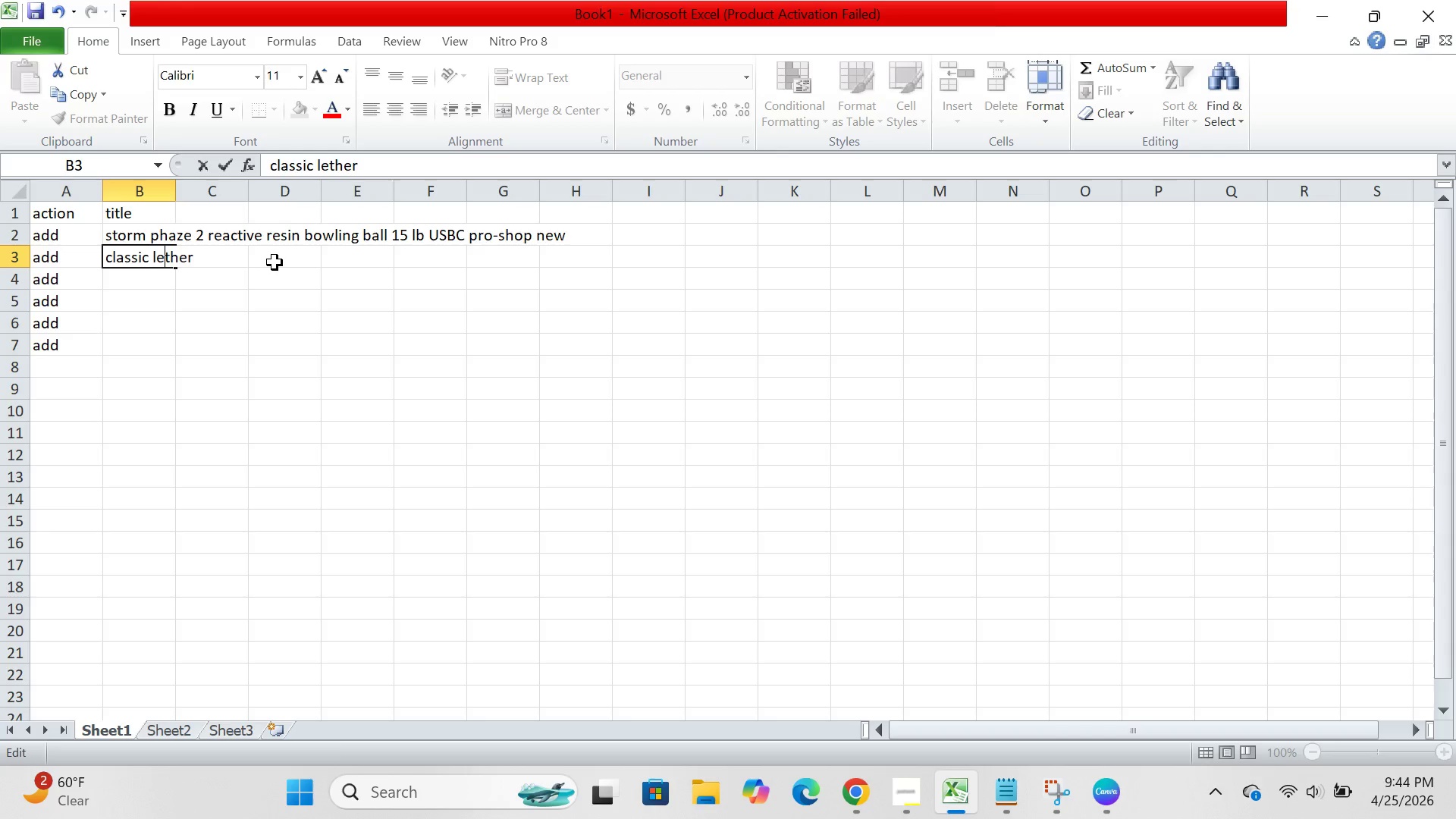 
key(A)
 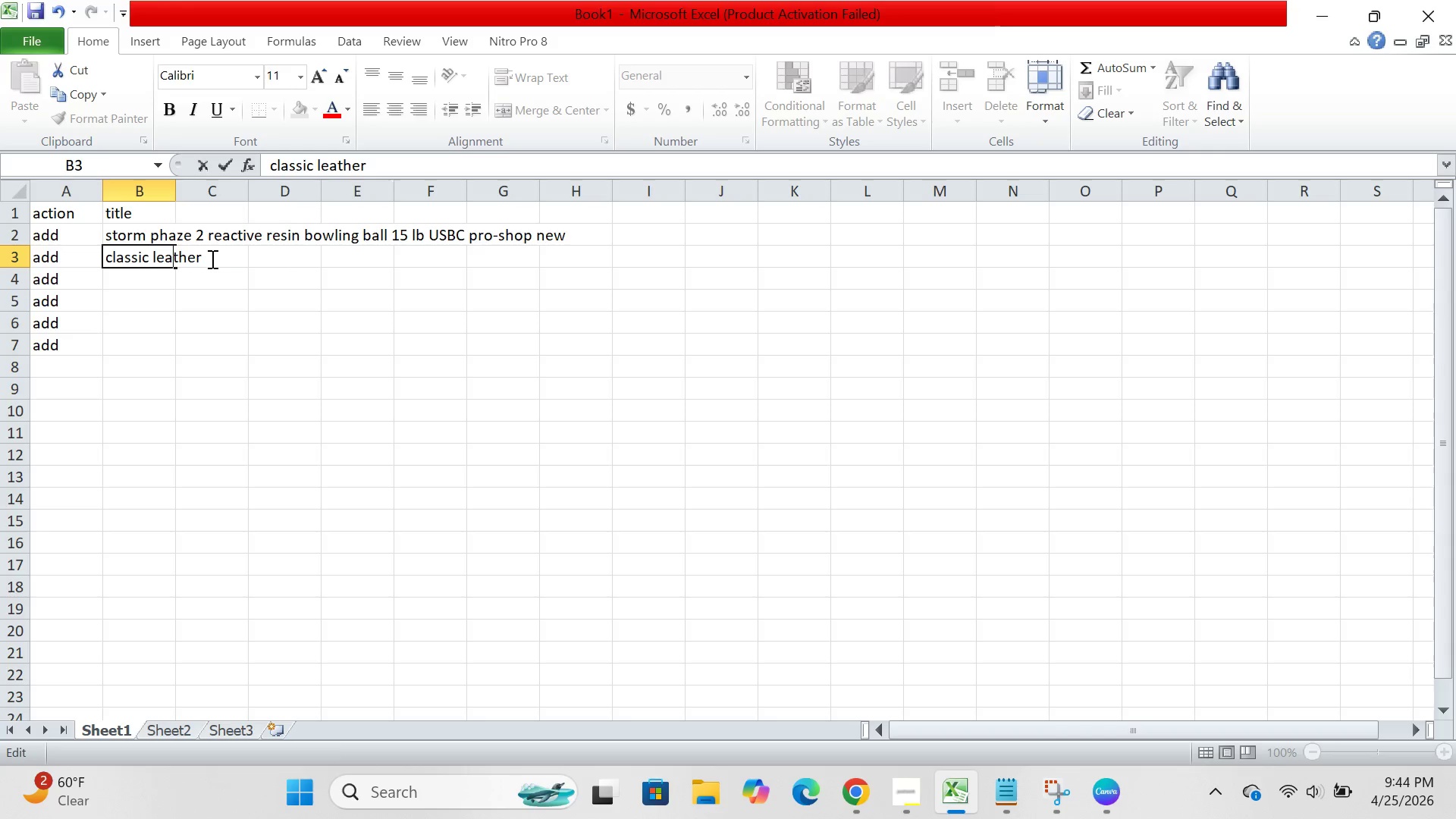 
left_click([211, 259])
 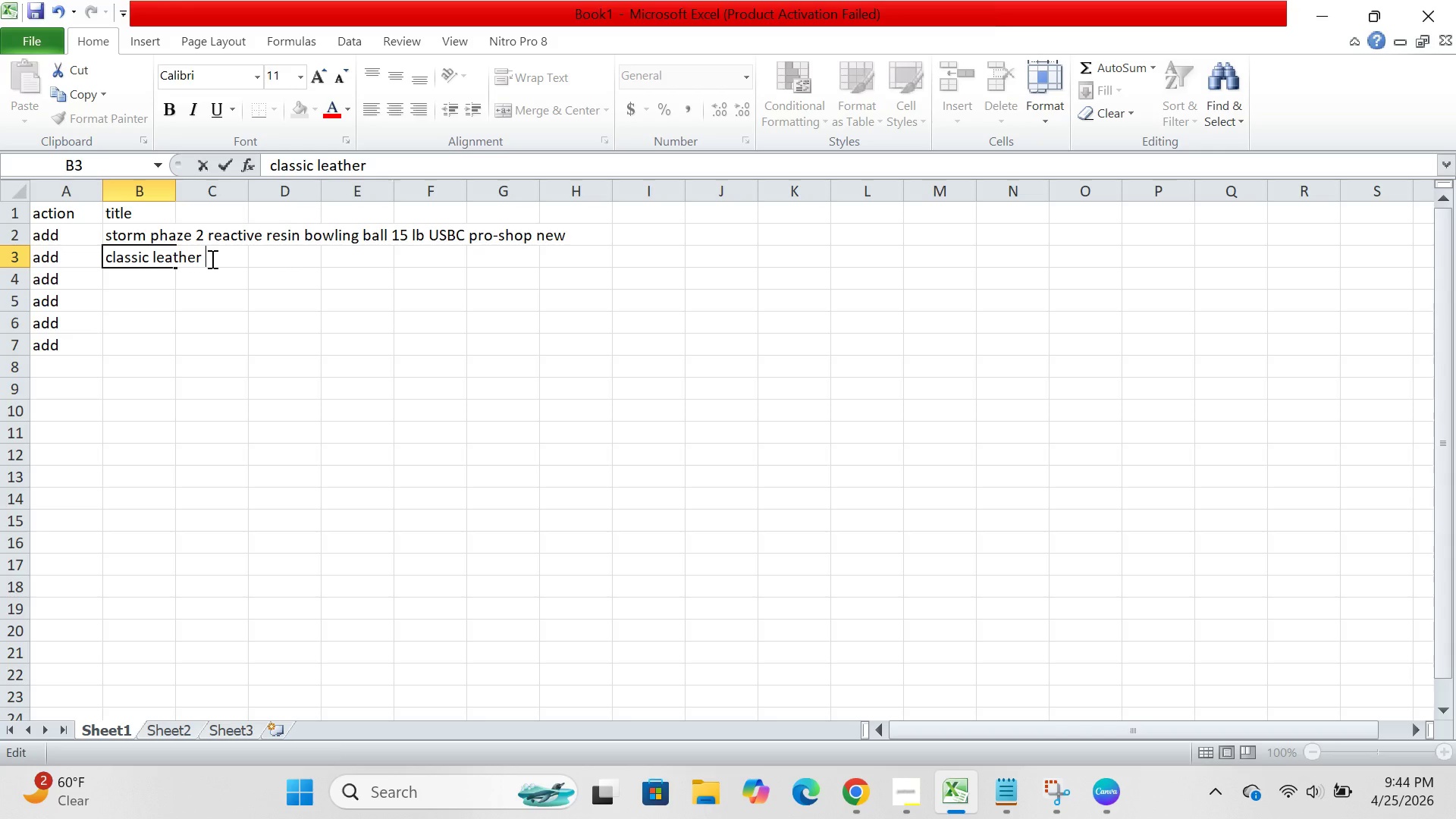 
wait(11.36)
 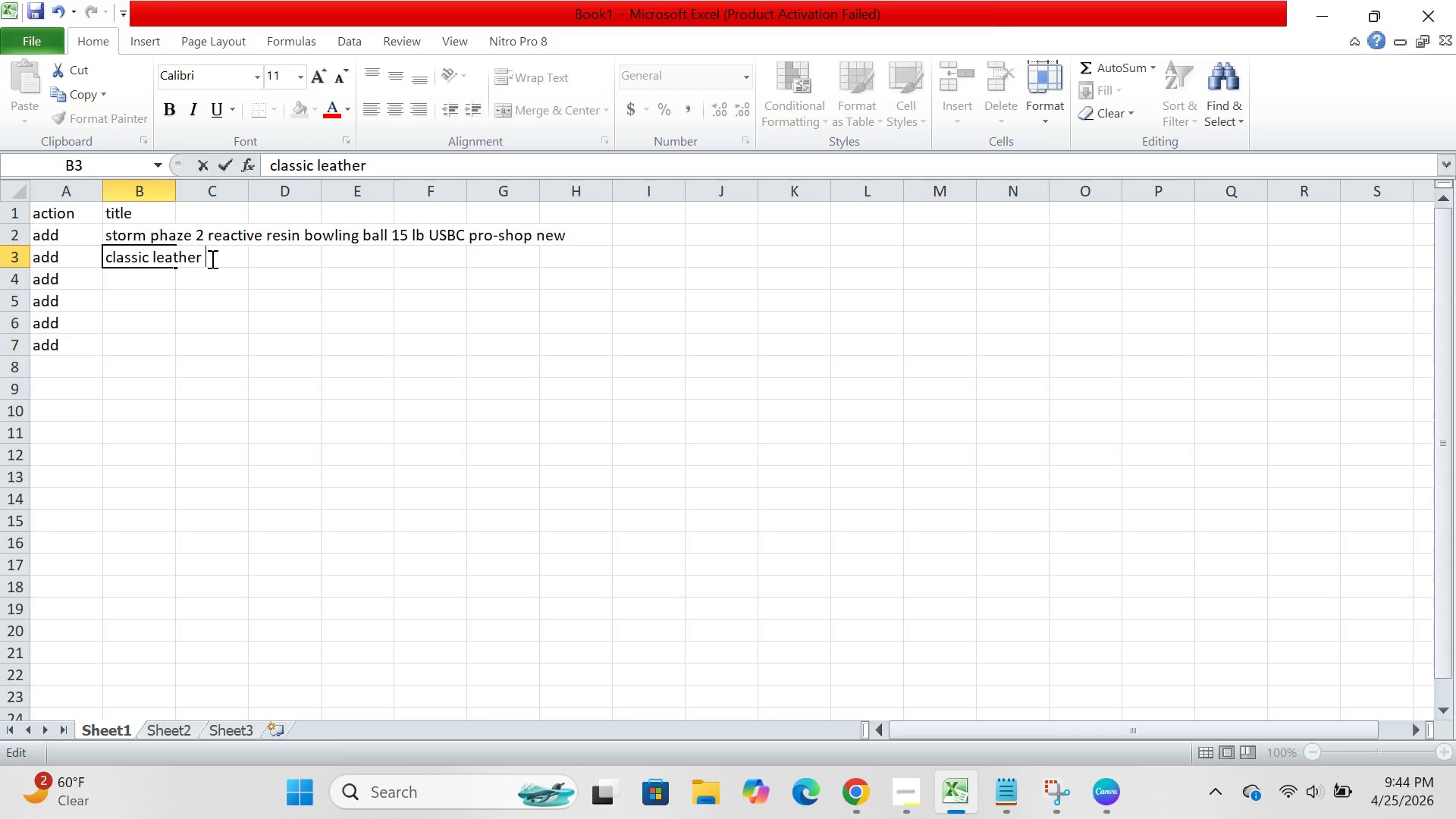 
type(bowling shoes retired rental mea)
key(Backspace)
type(ns sizes 8-12 at)
 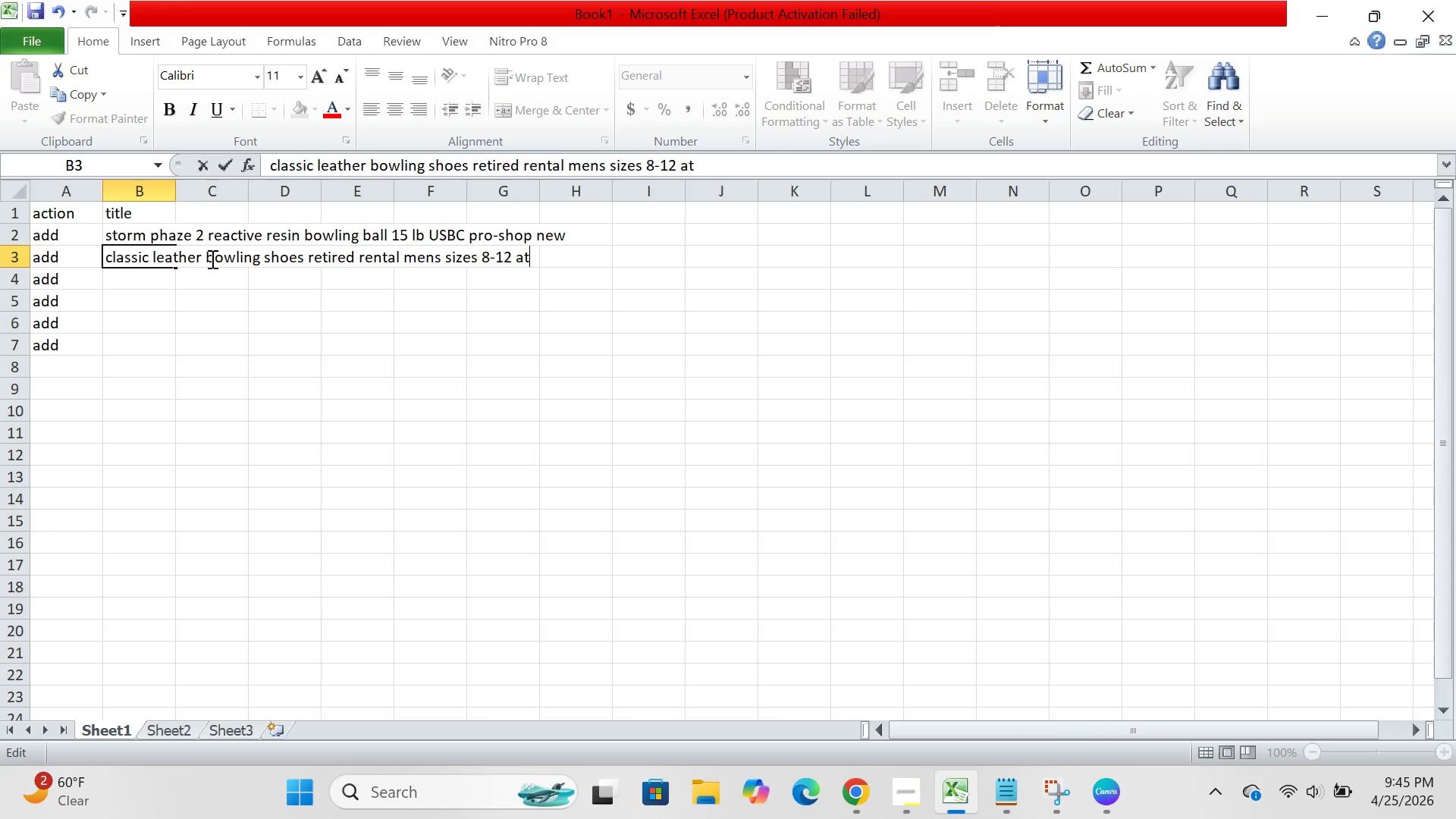 
wait(6.97)
 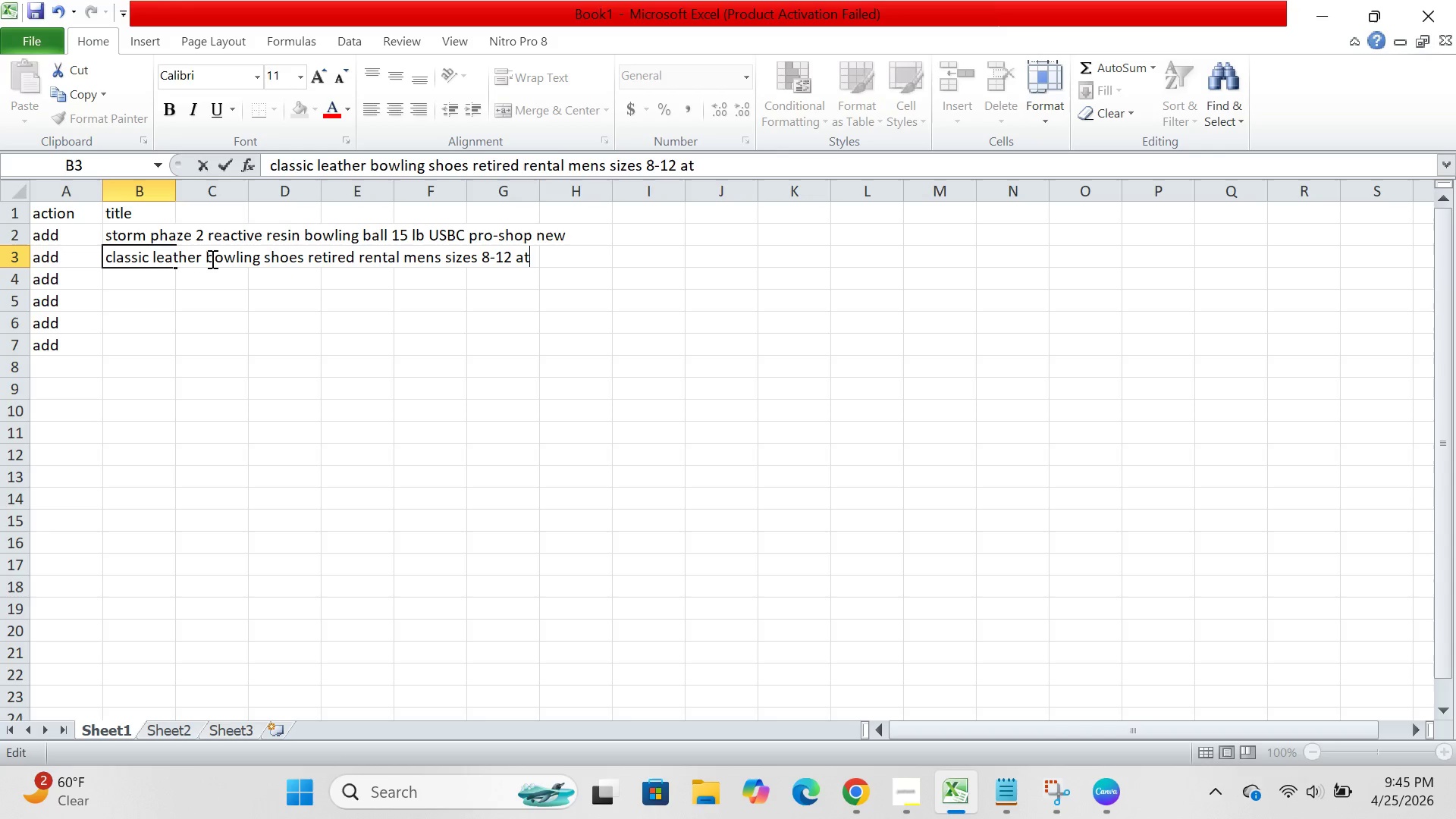 
type(hletic USBC )
 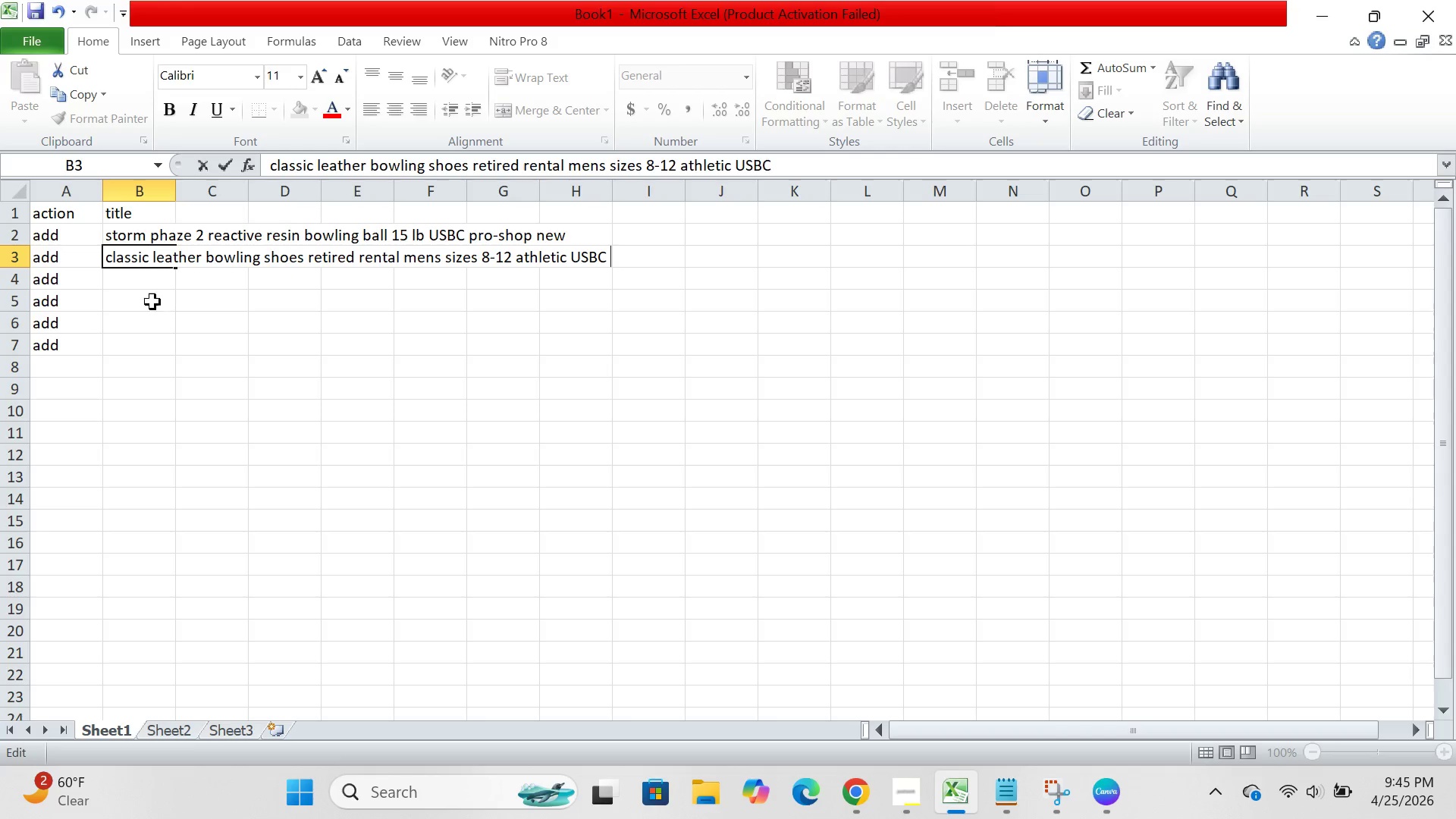 
left_click([140, 265])
 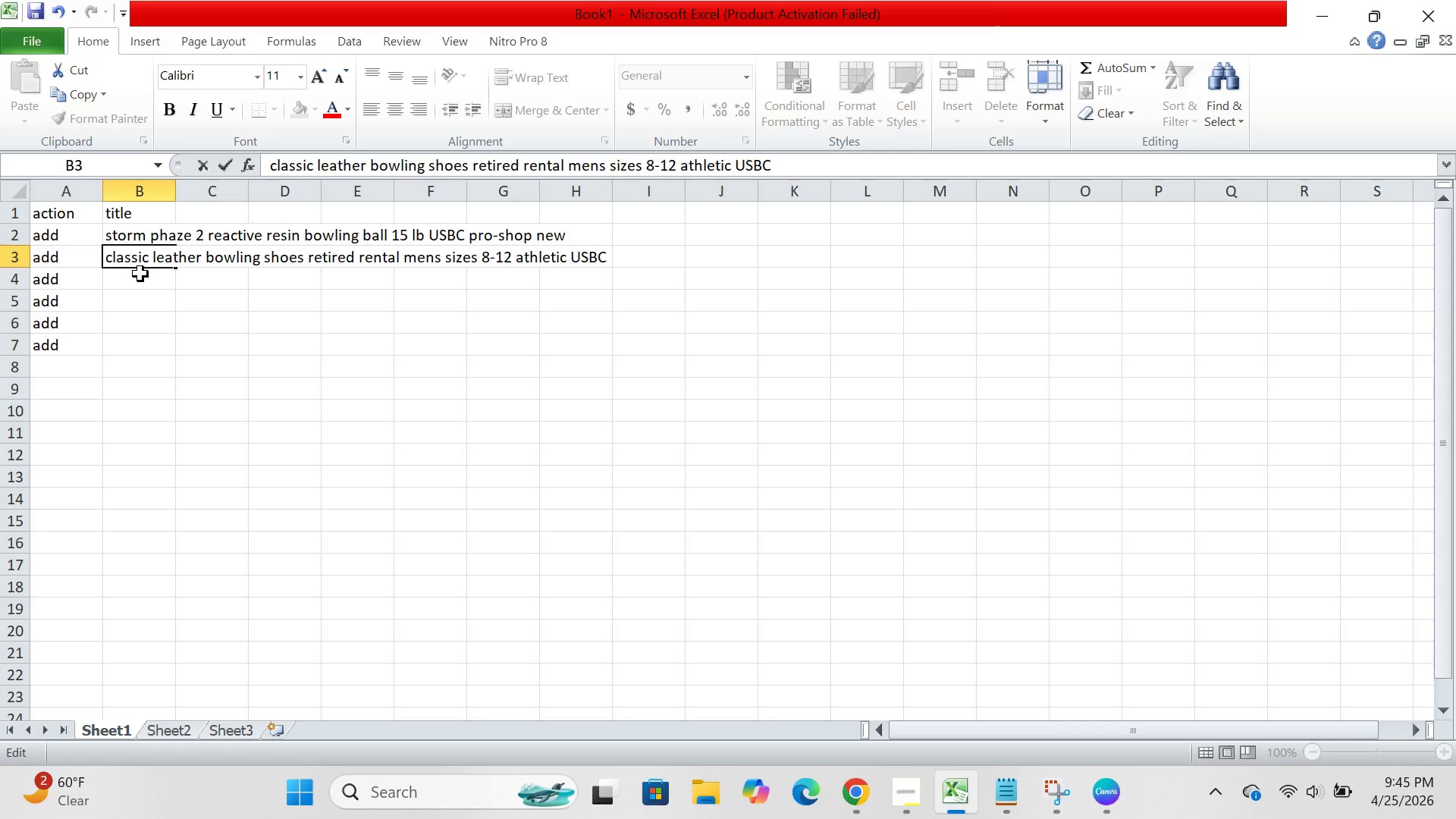 
left_click([140, 274])
 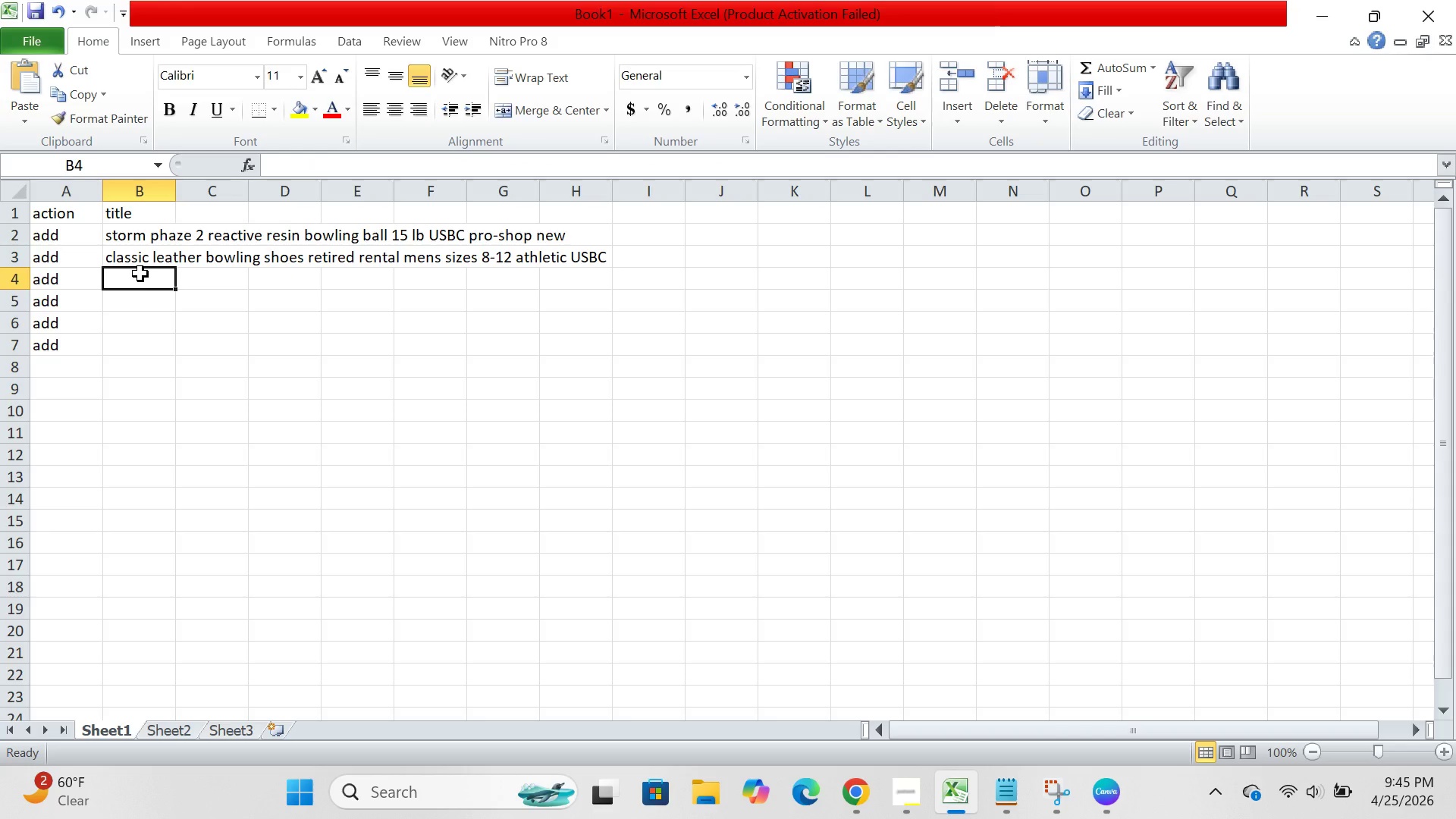 
type(clas)
 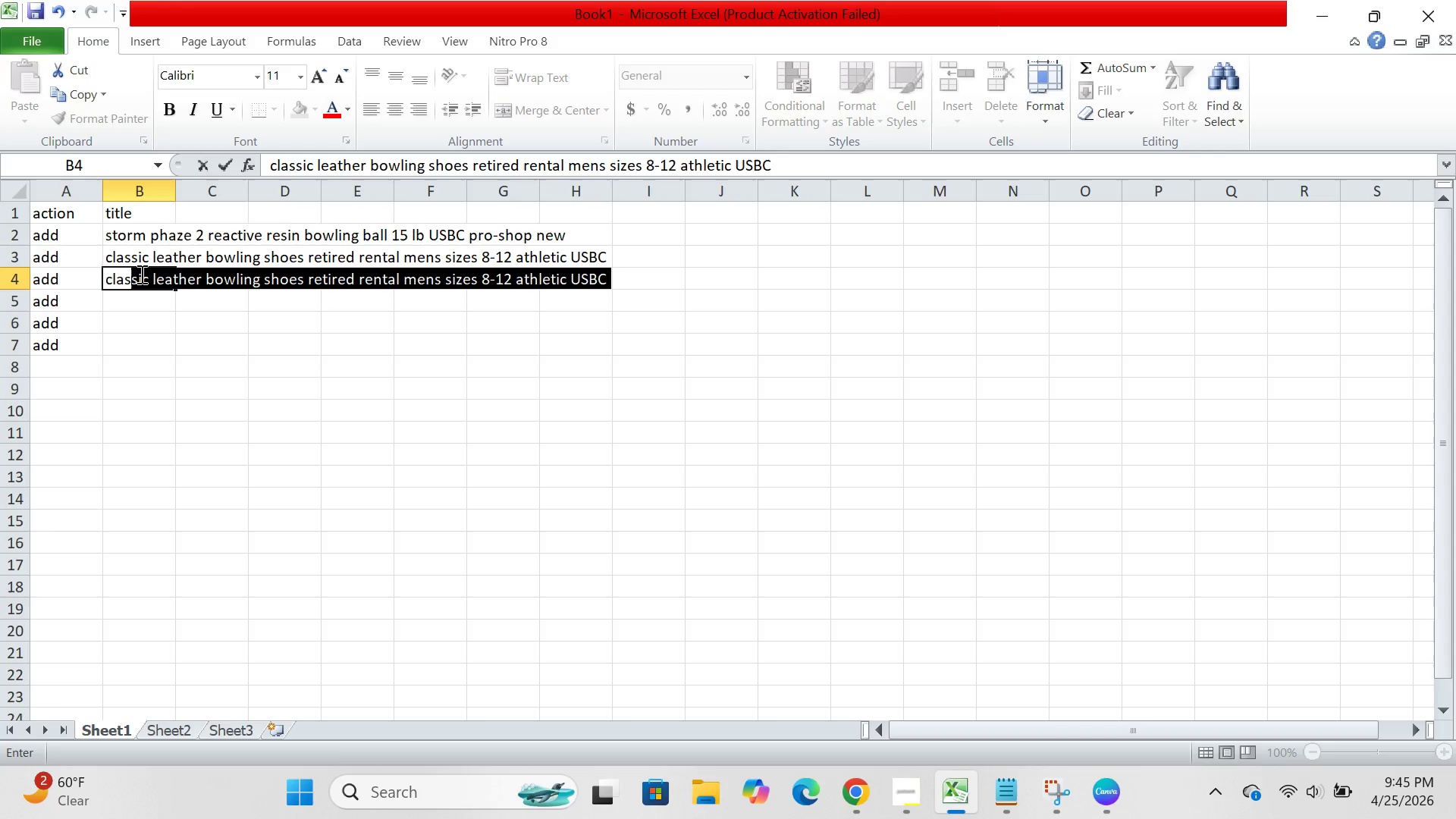 
wait(11.39)
 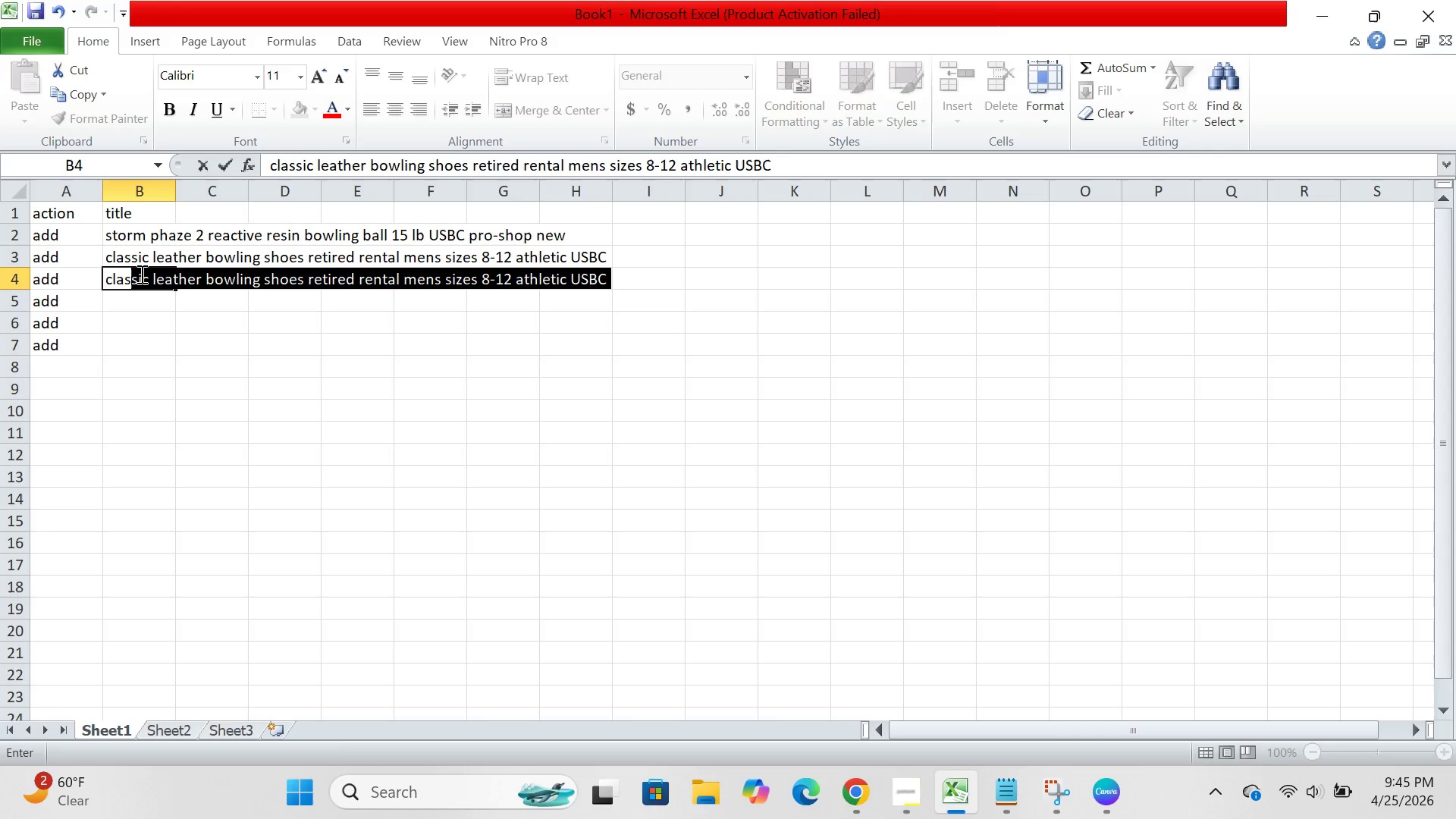 
key(Enter)
 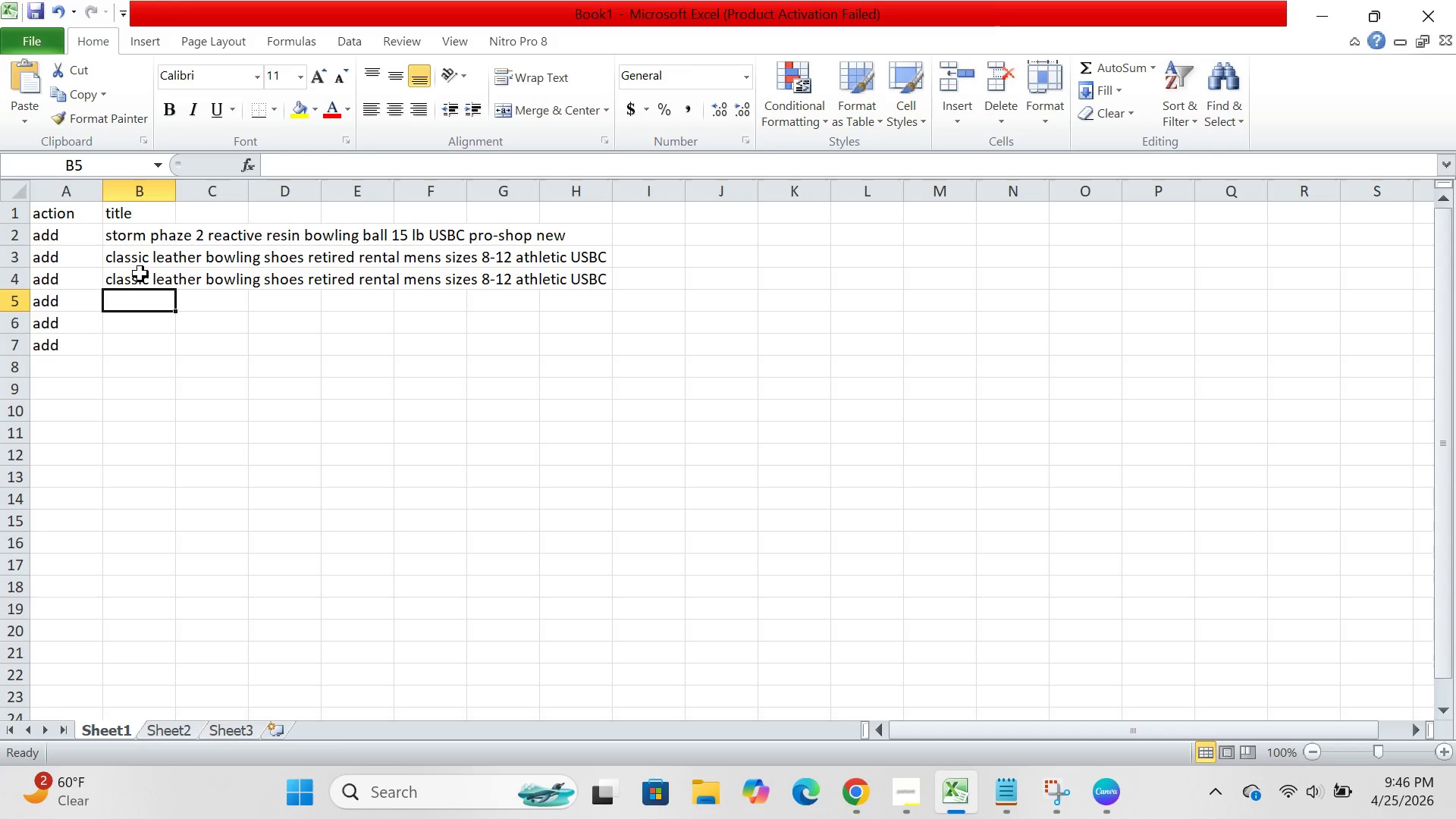 
wait(6.23)
 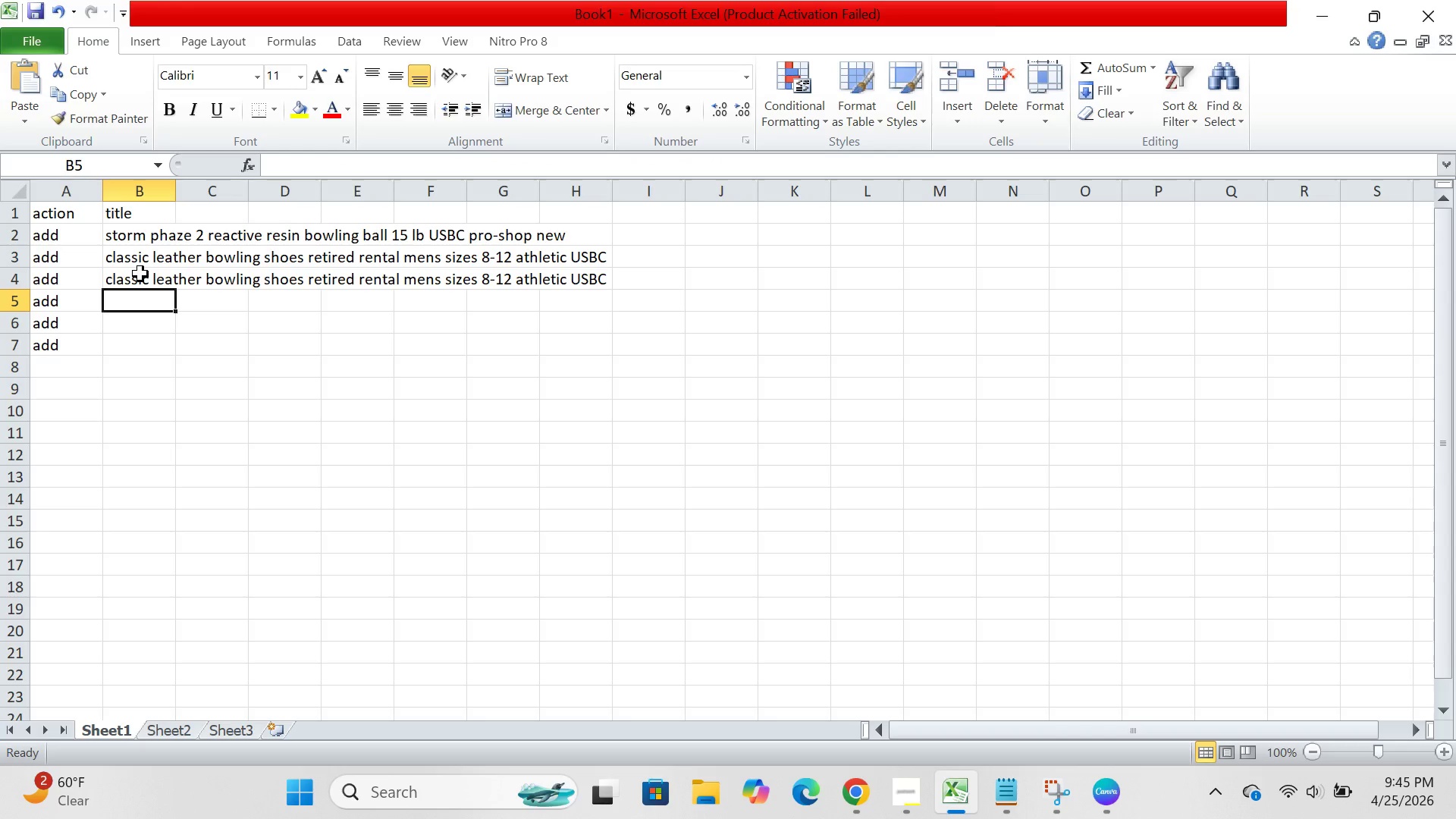 
type(classic leather )
 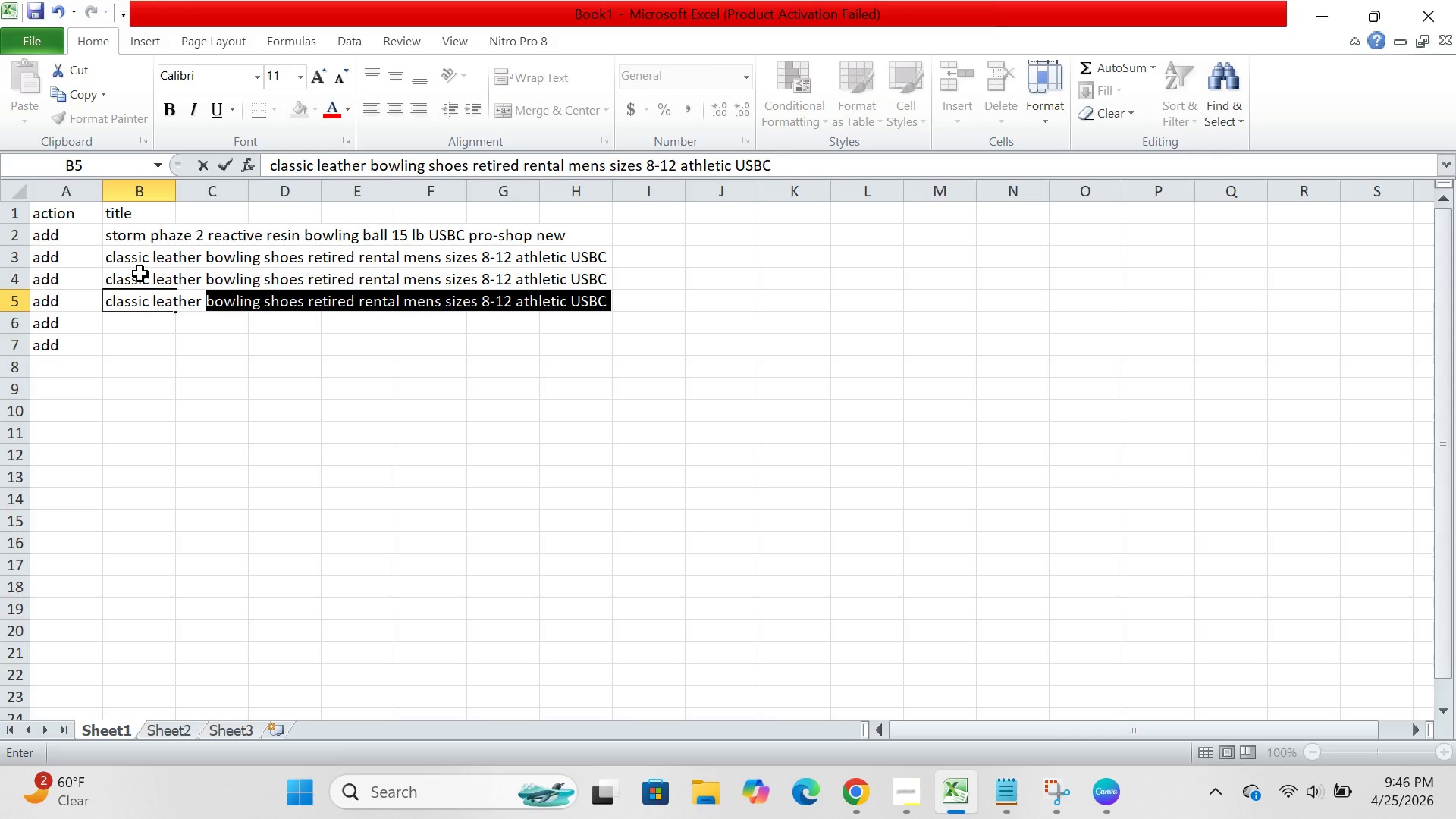 
wait(7.62)
 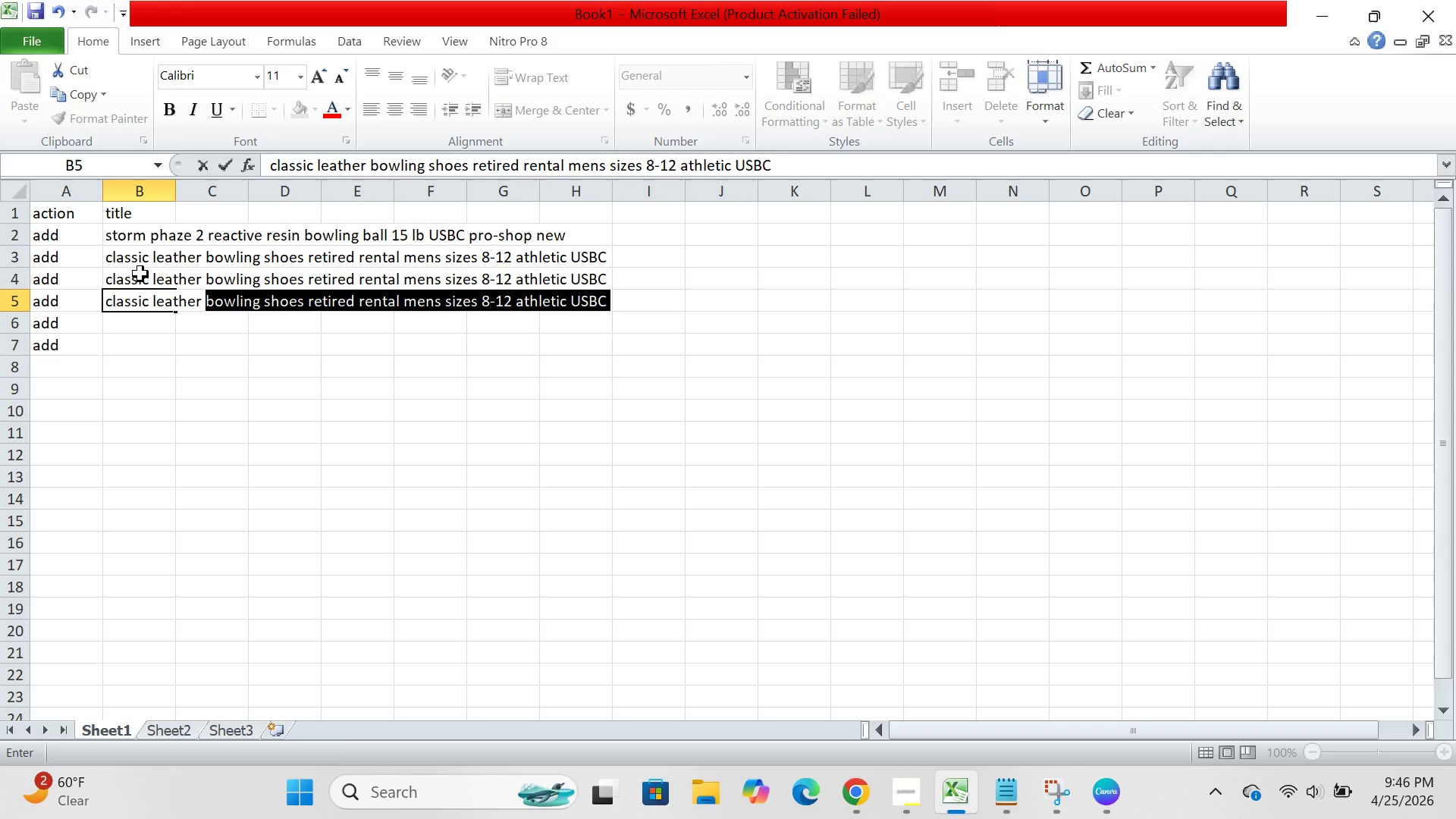 
key(Enter)
 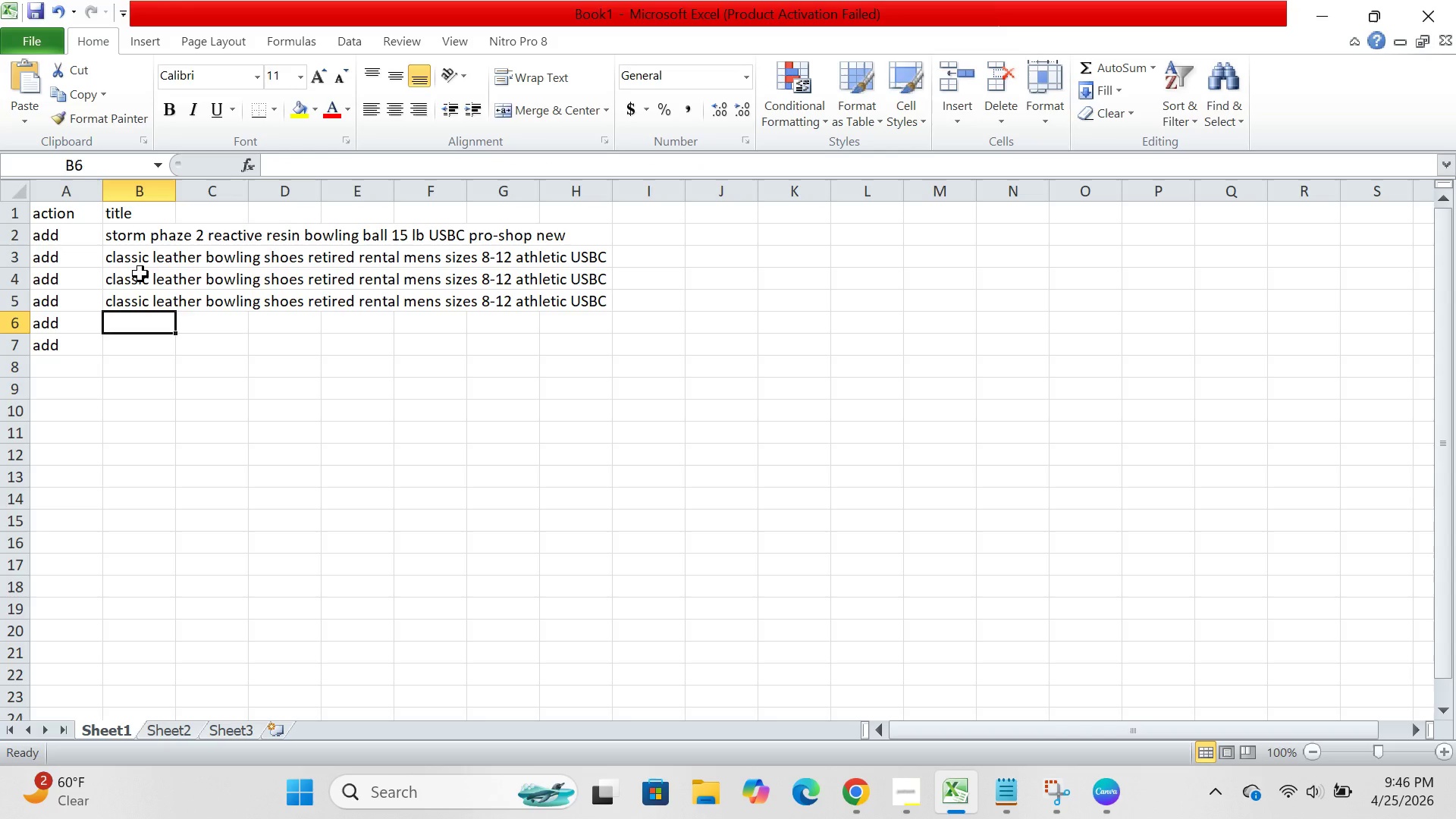 
type(cl)
 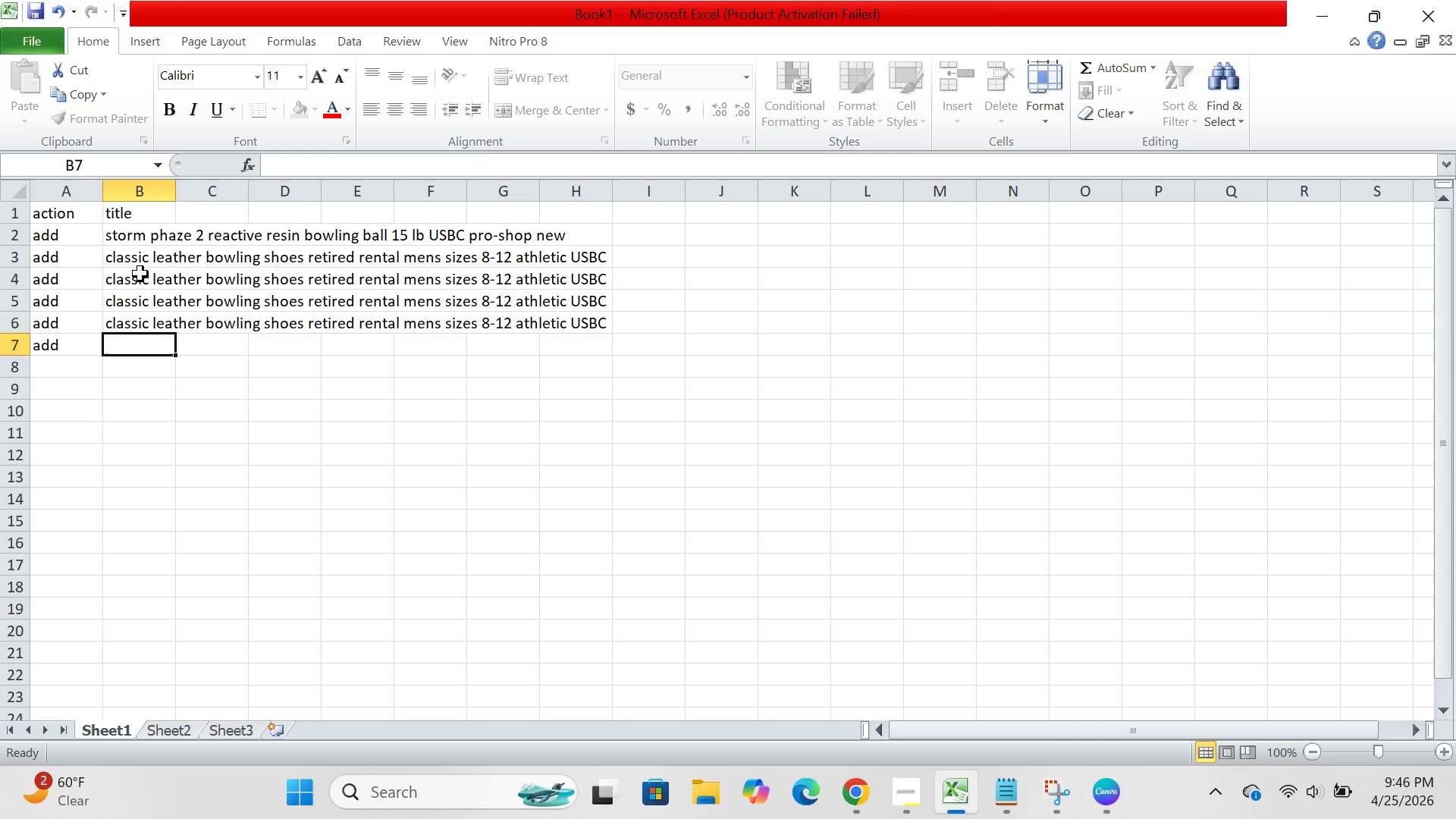 
key(Enter)
 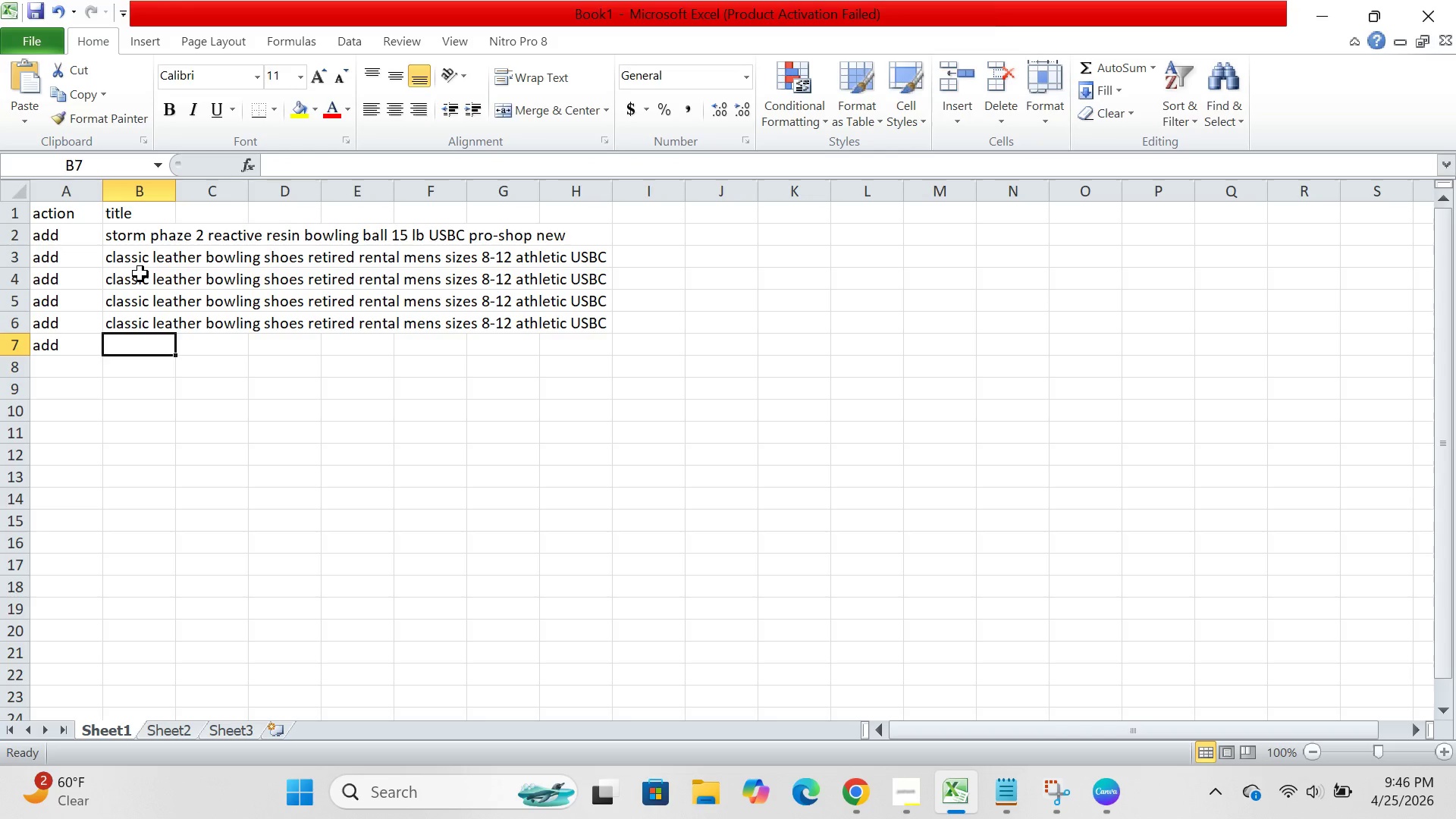 
key(C)
 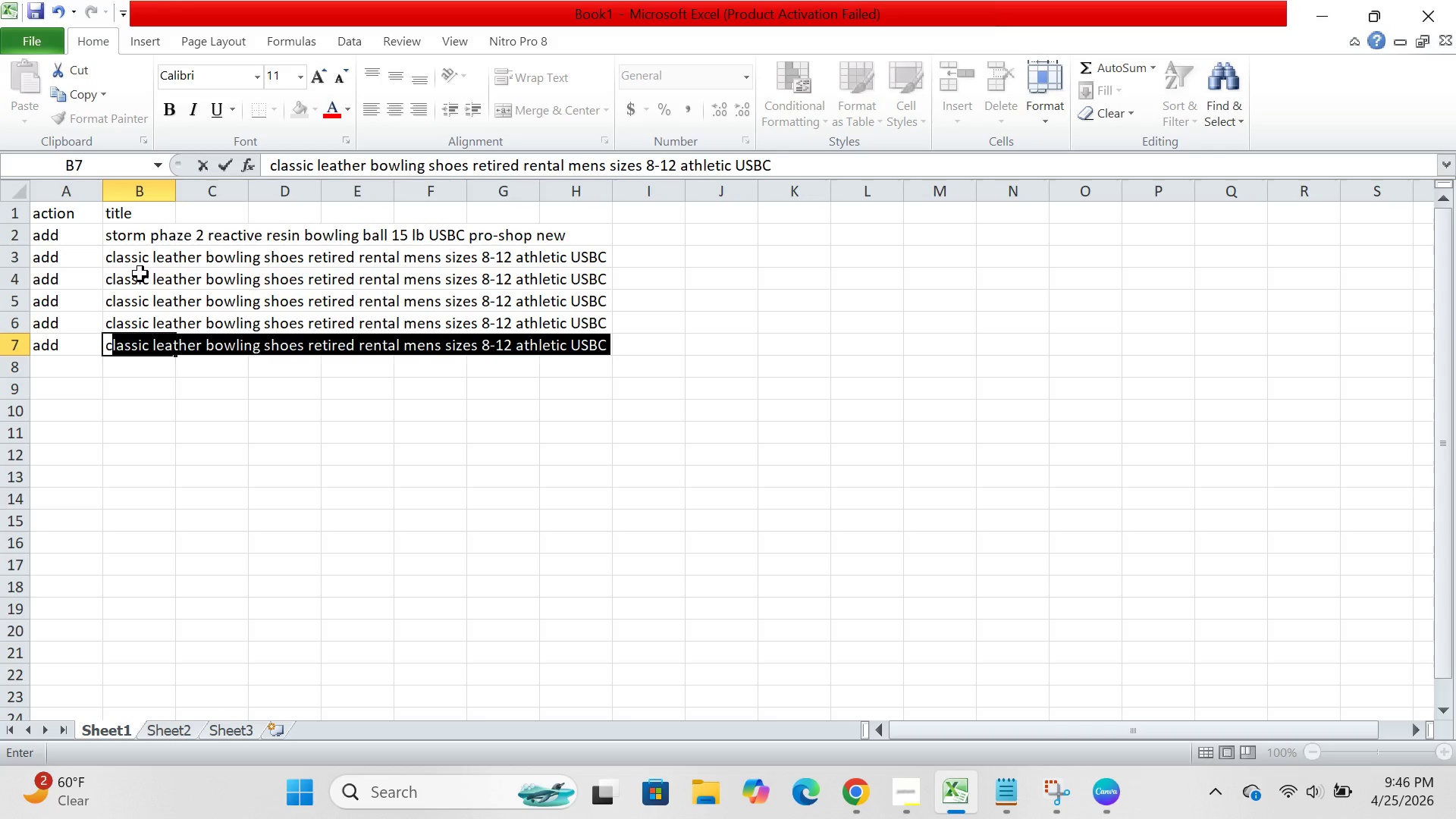 
key(Enter)
 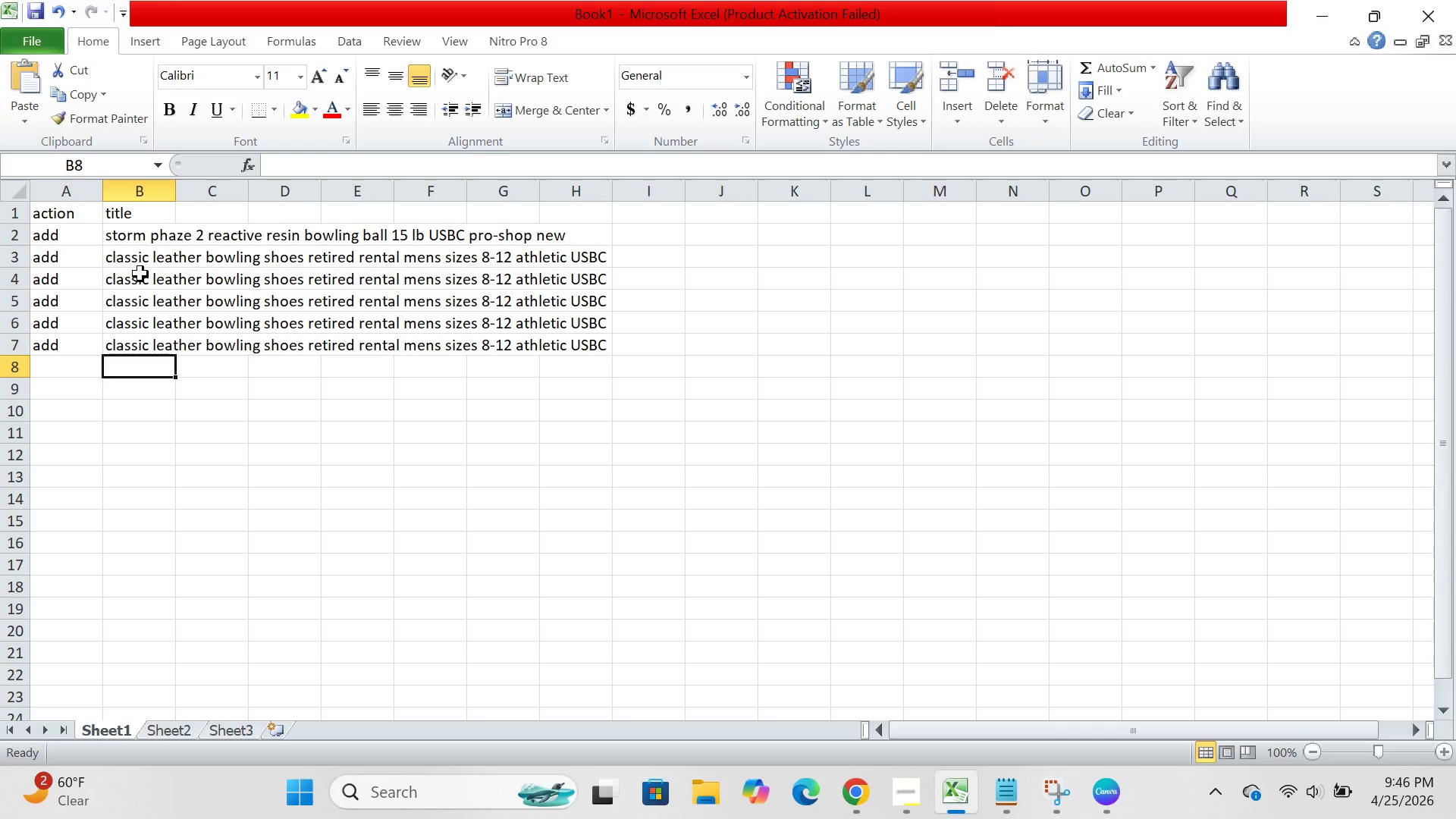 
wait(12.17)
 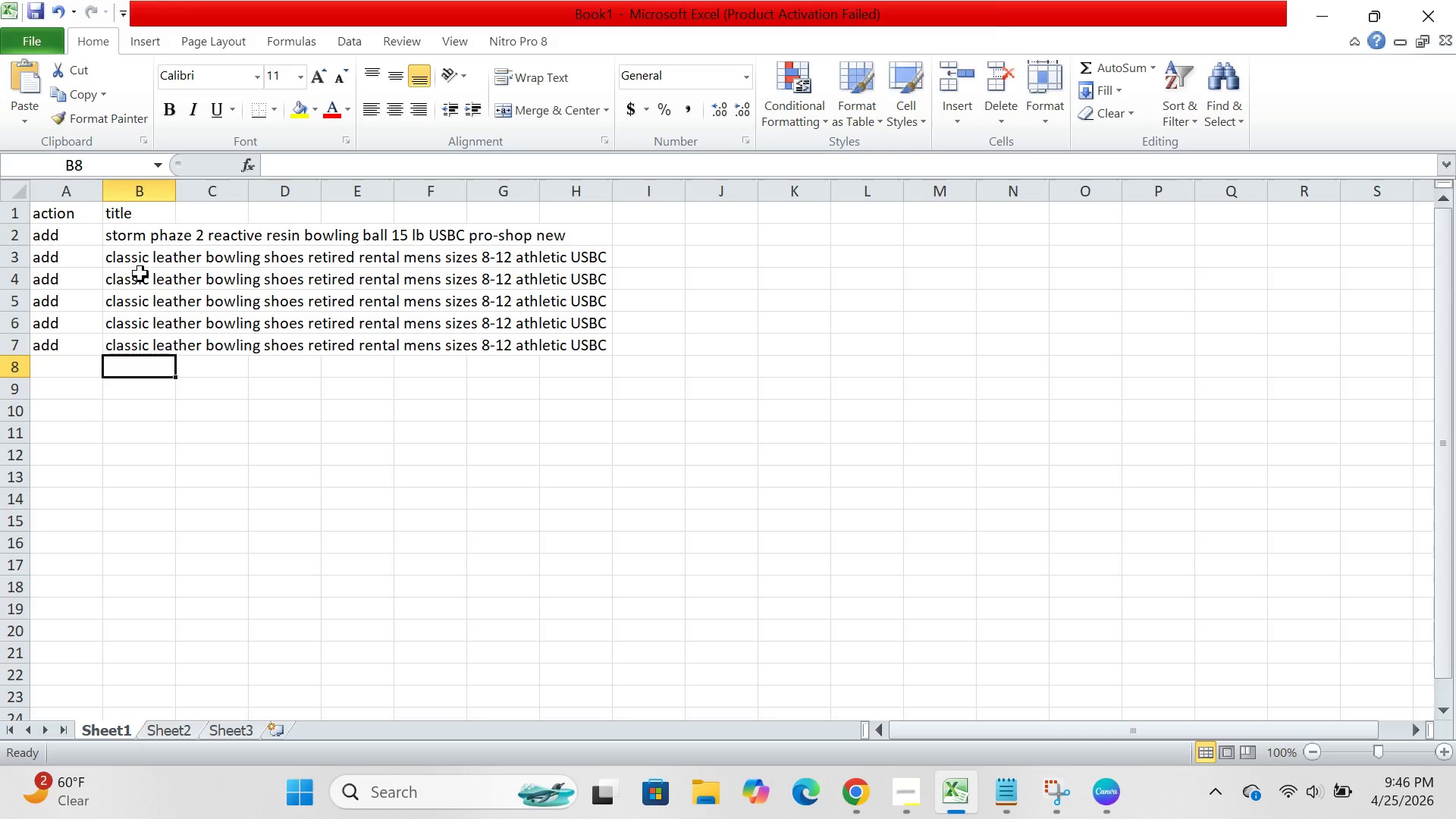 
left_click([213, 210])
 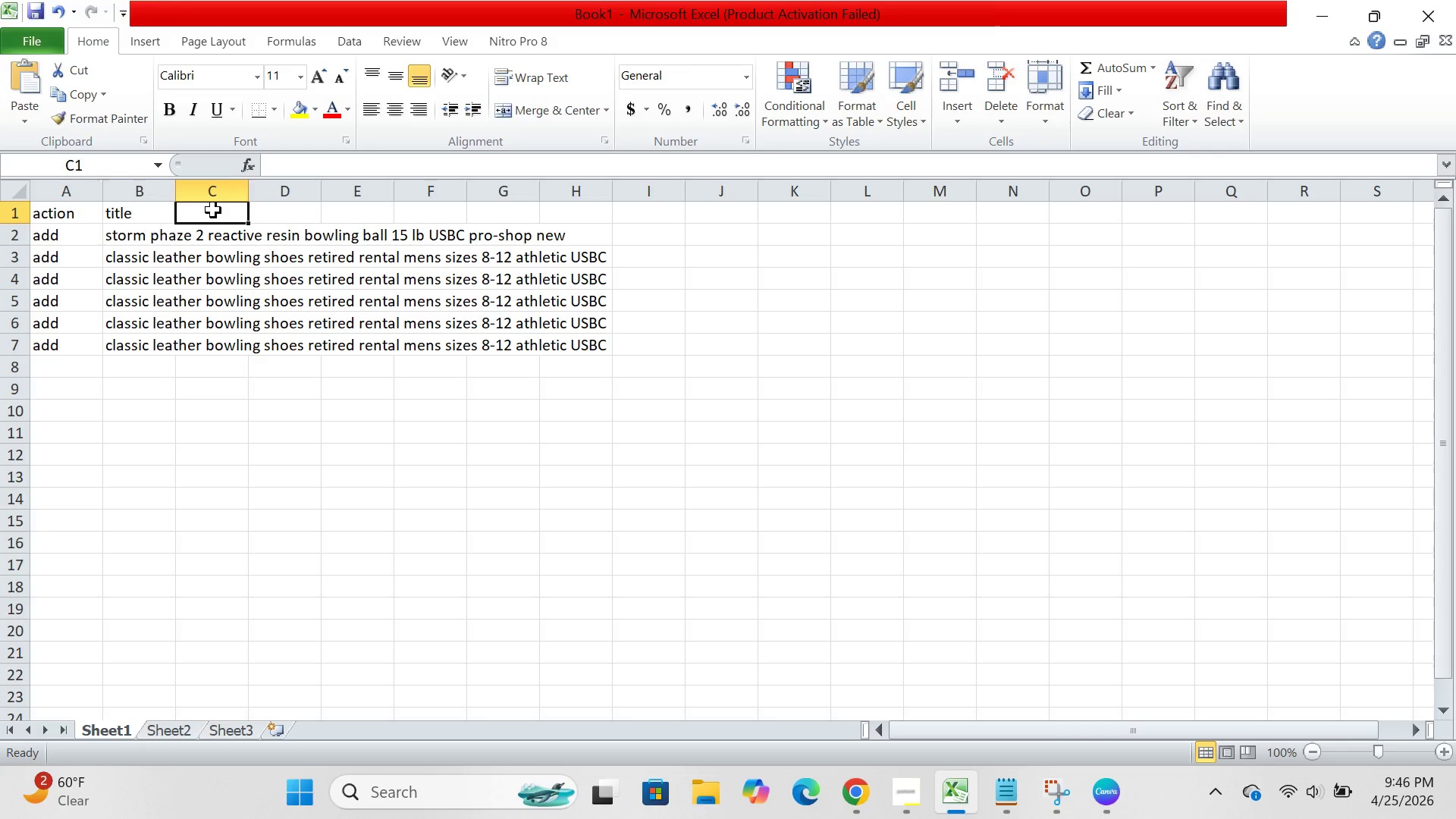 
type(catogory)
 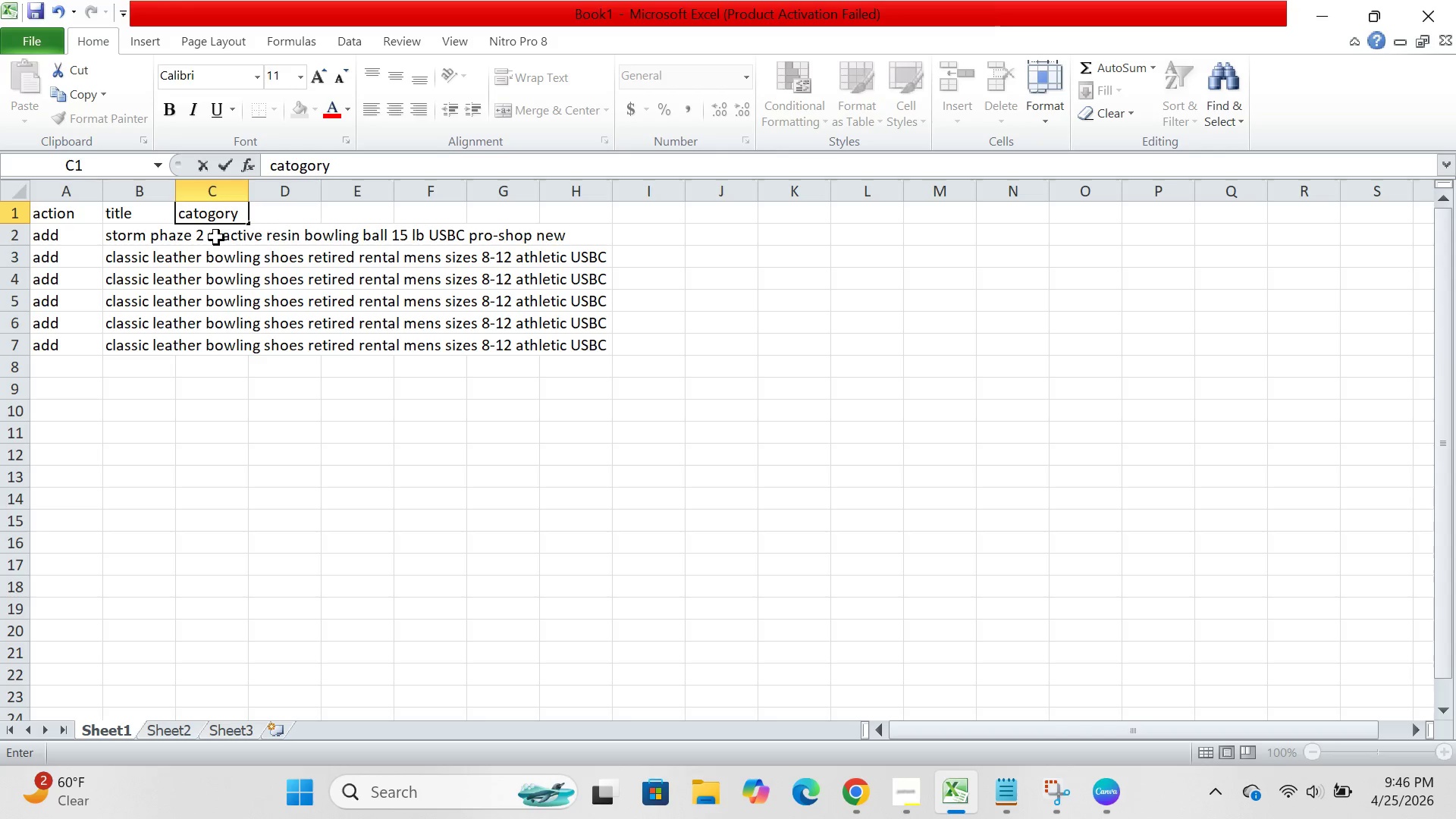 
left_click([217, 237])
 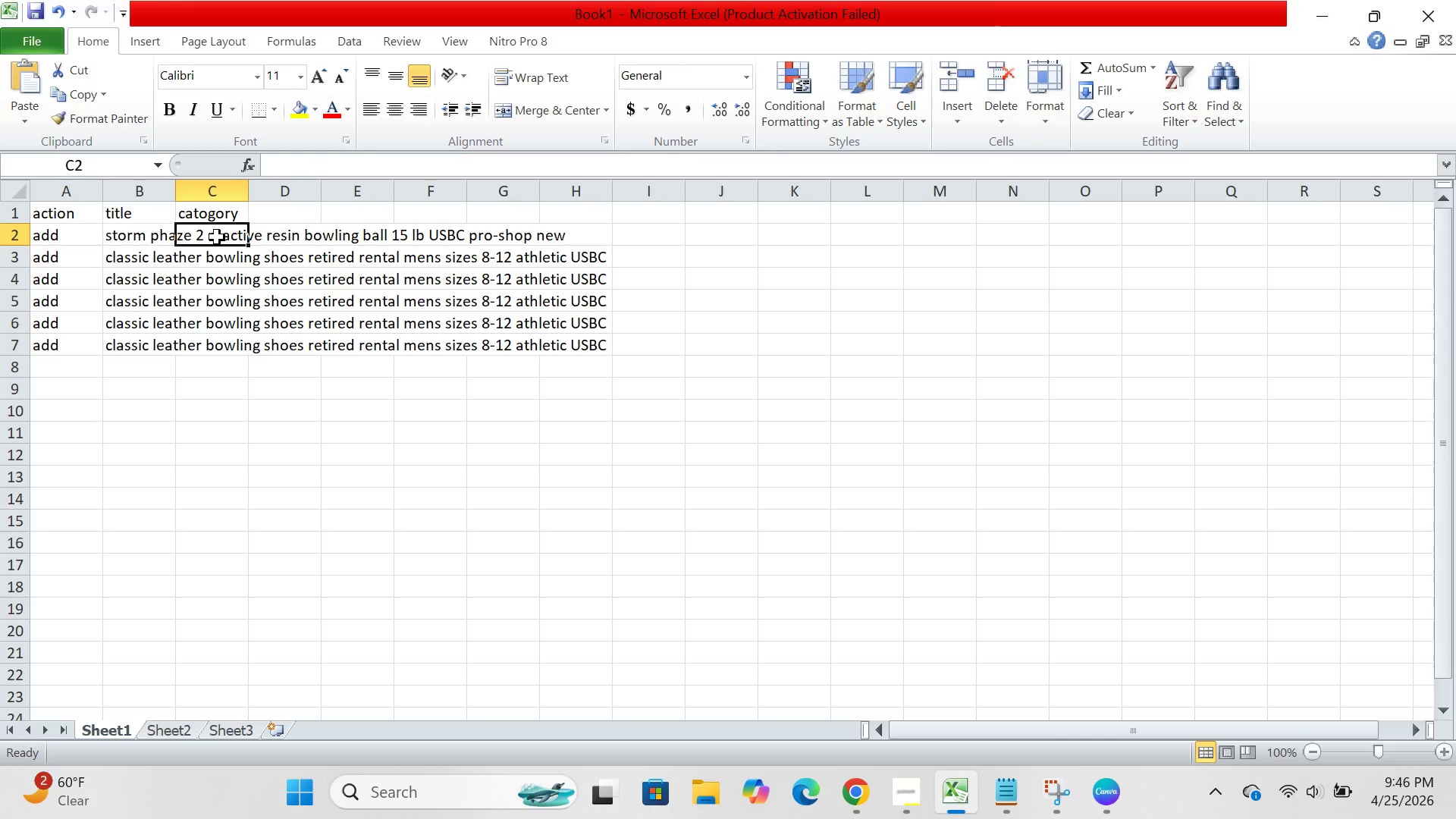 
type(20835)
 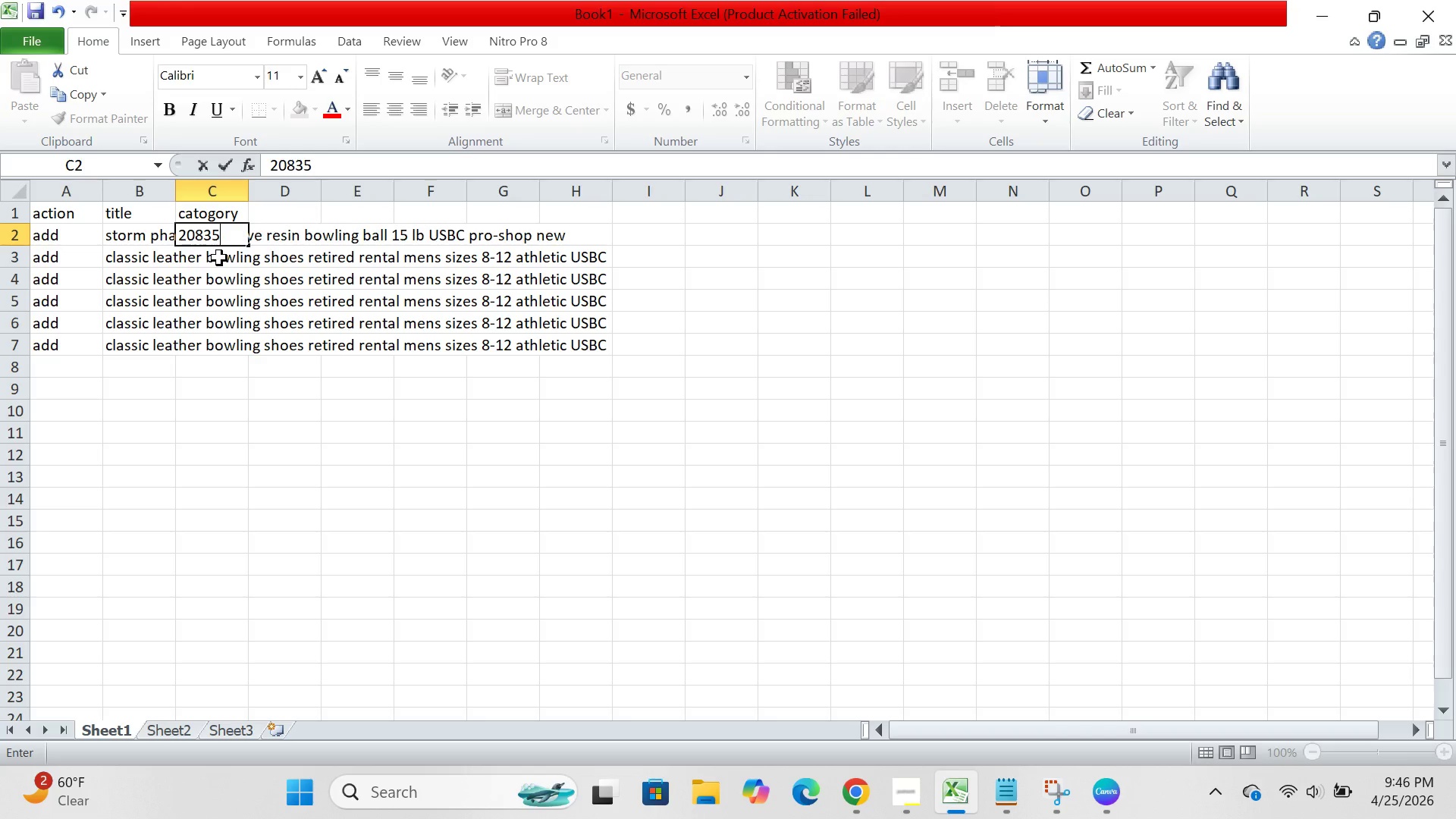 
left_click([219, 258])
 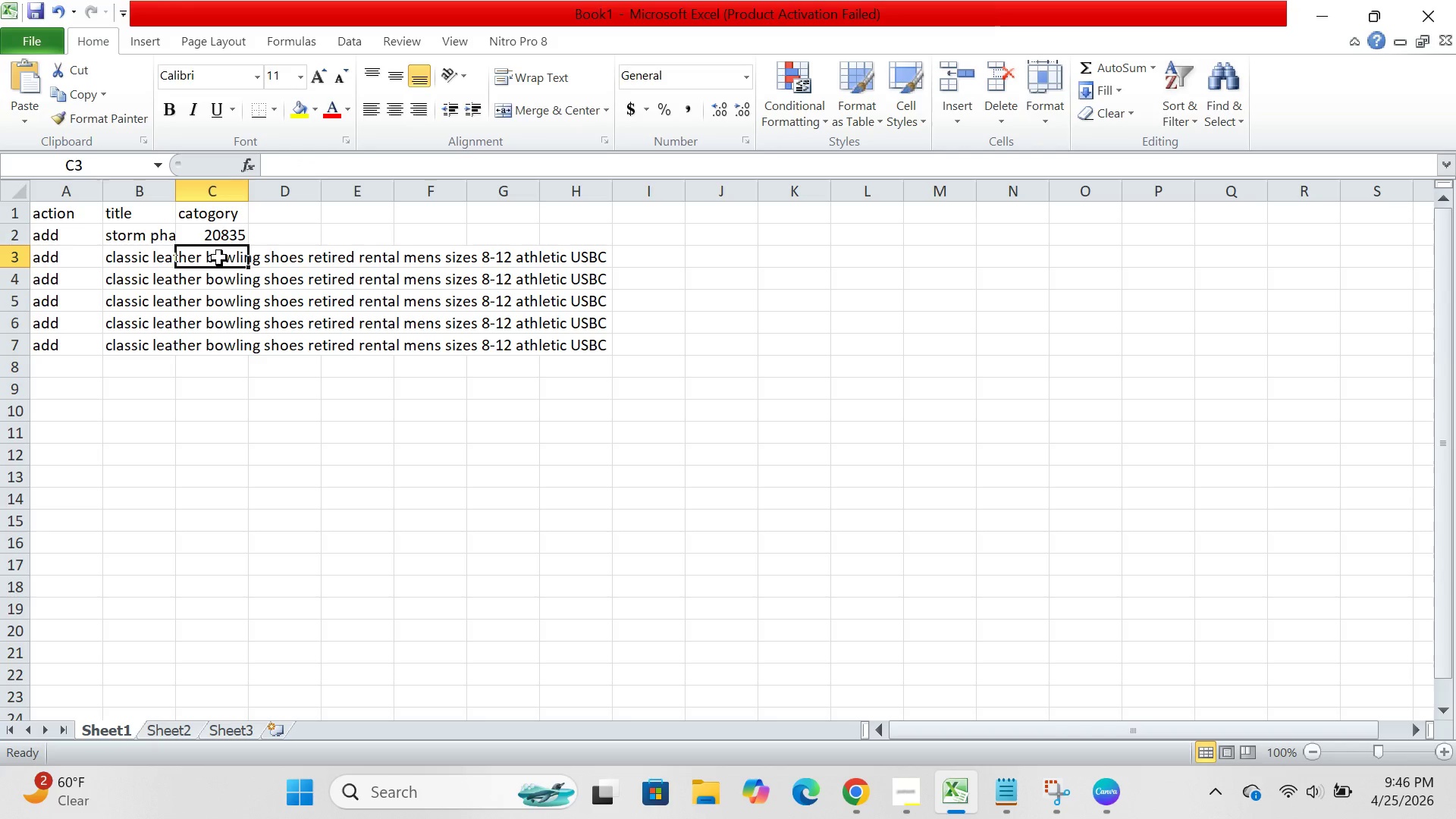 
type(11400)
 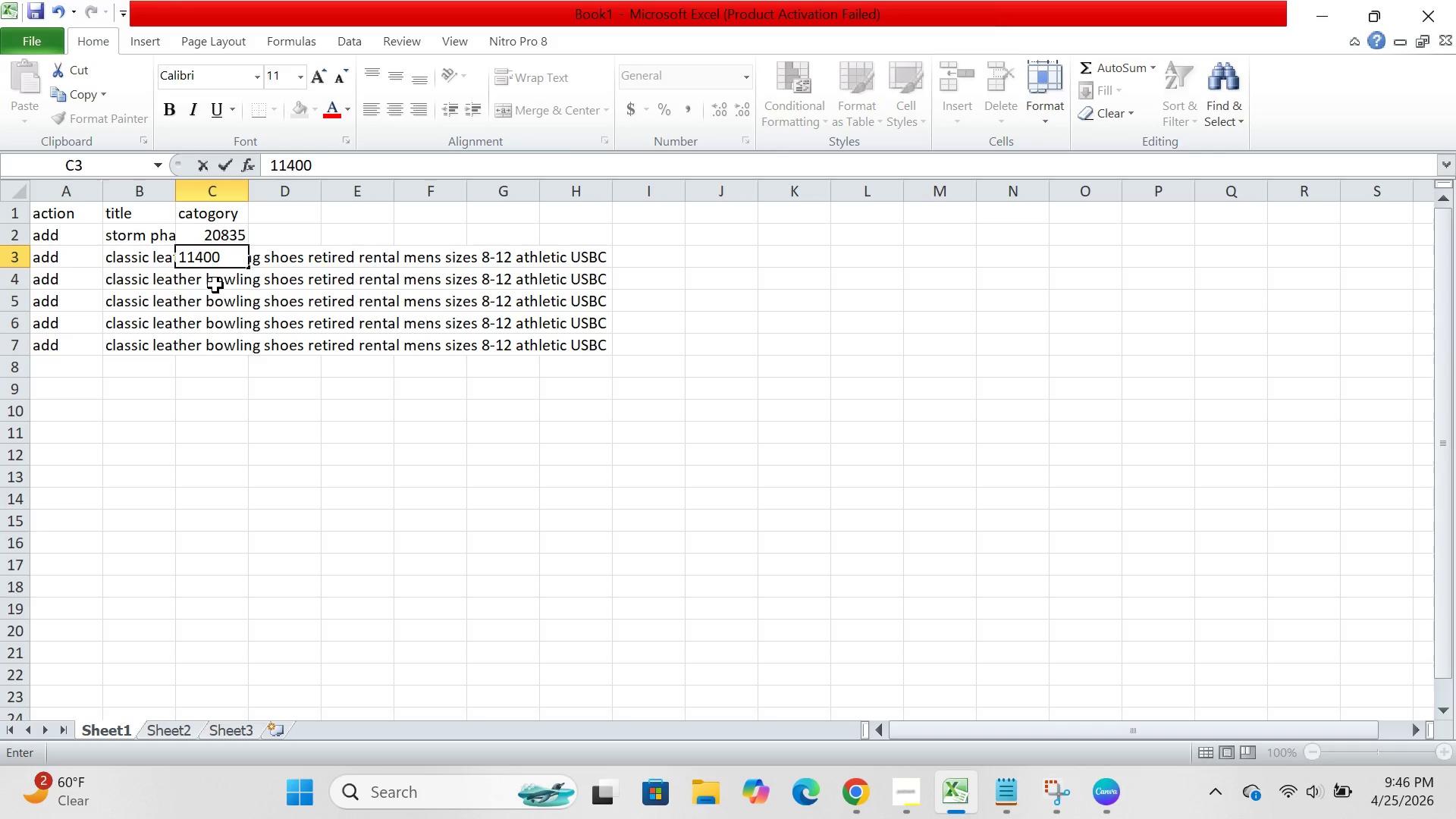 
left_click([215, 285])
 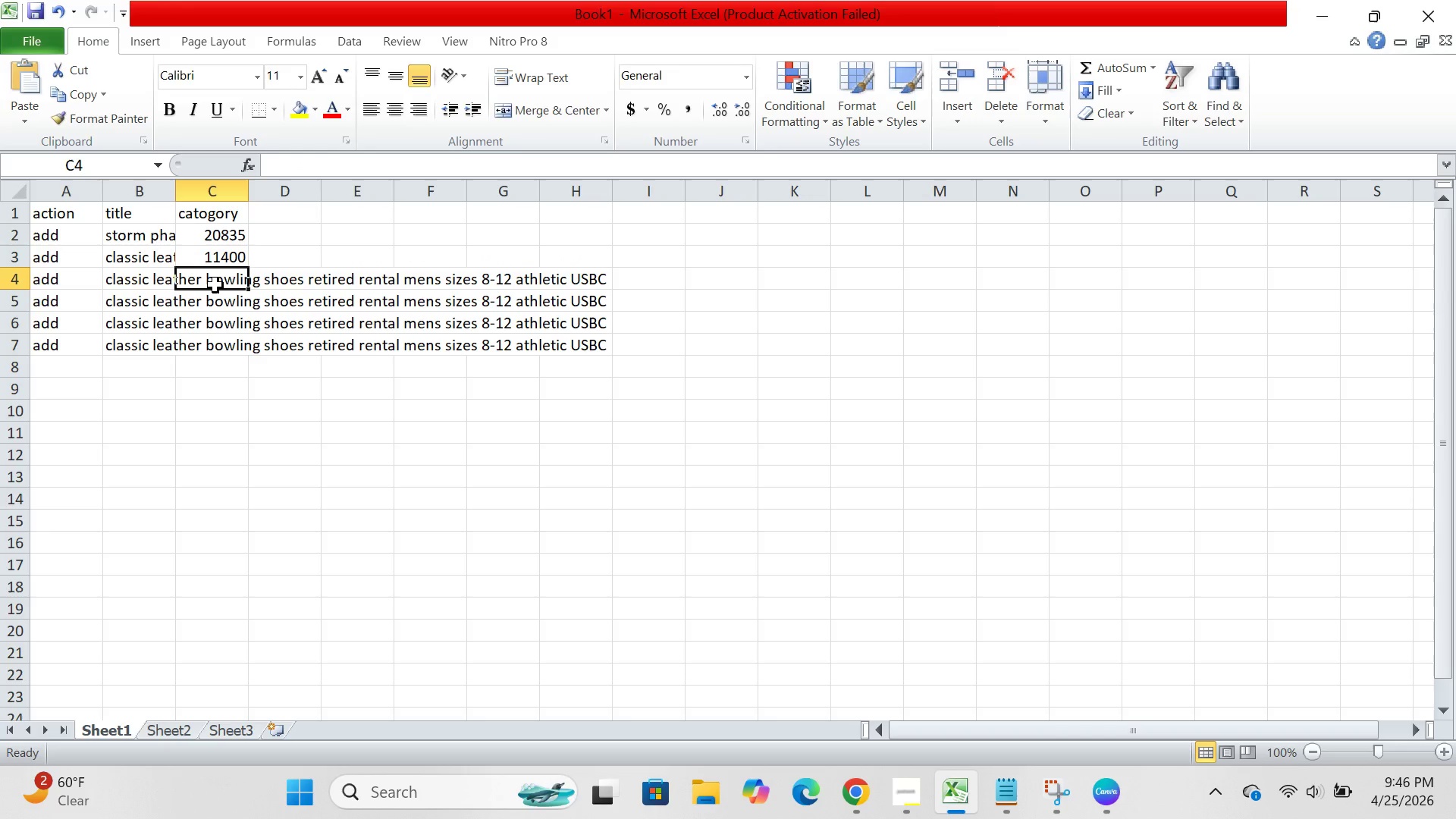 
type(1400)
 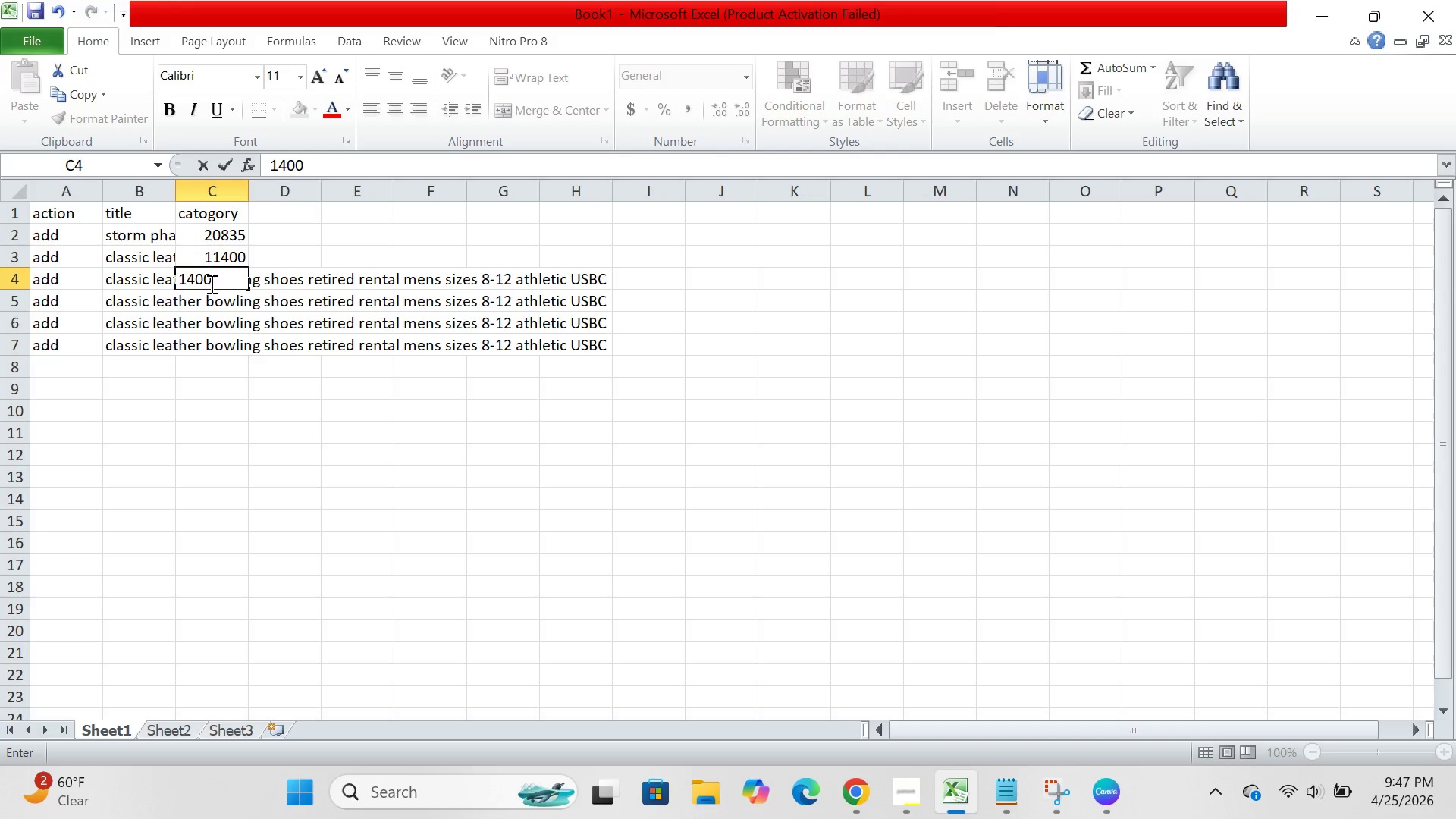 
left_click([190, 284])
 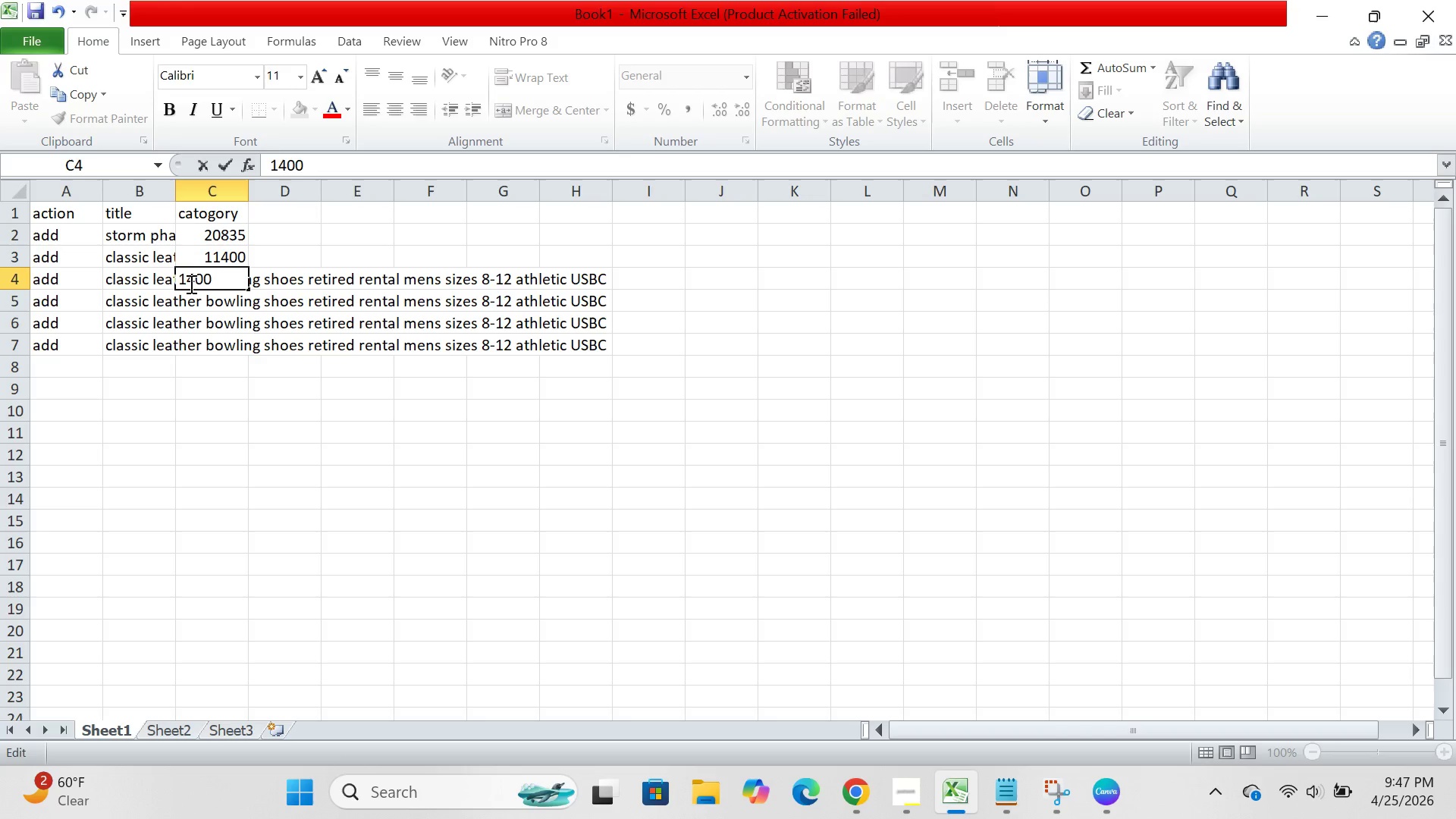 
key(1)
 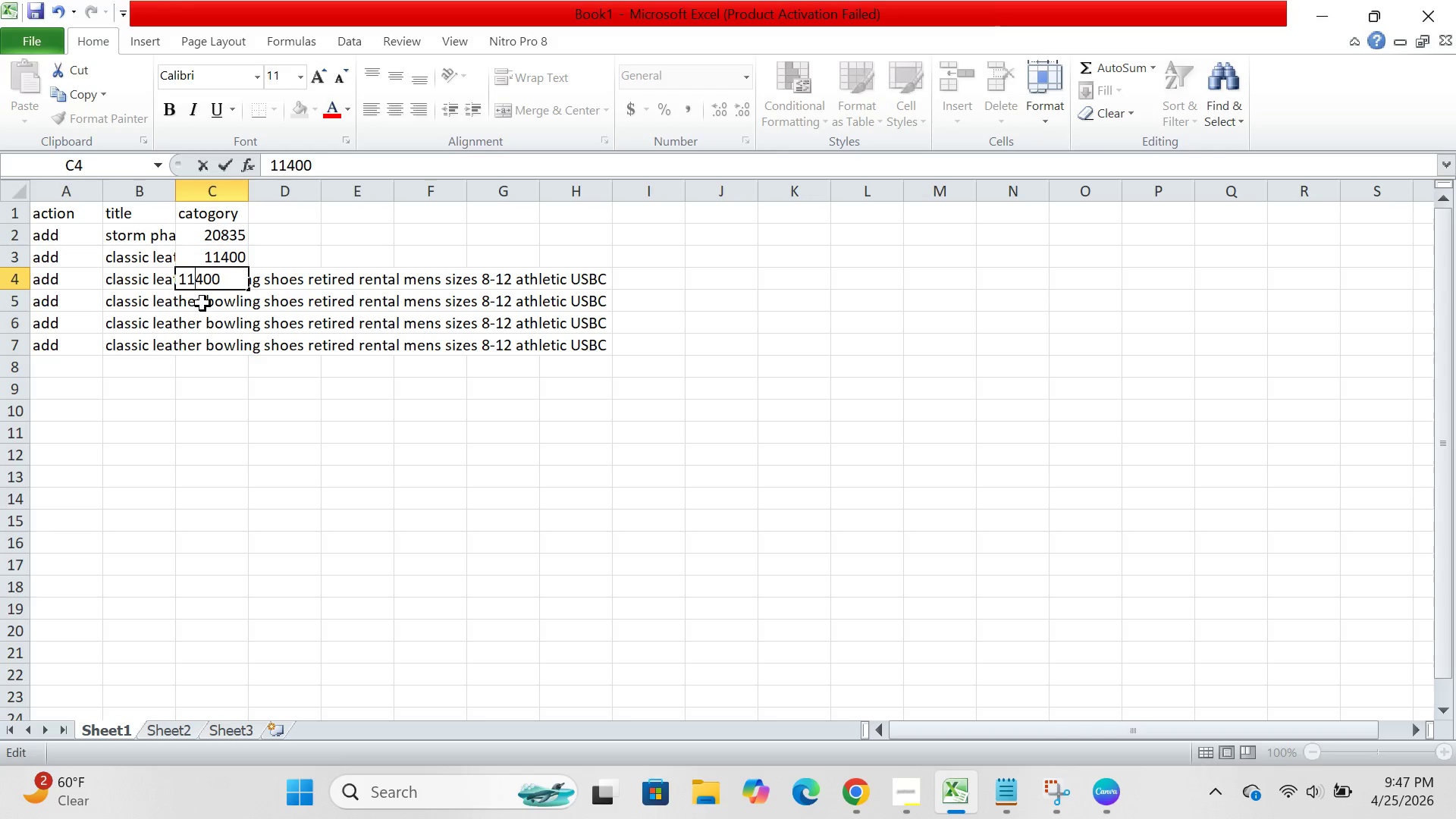 
left_click([202, 303])
 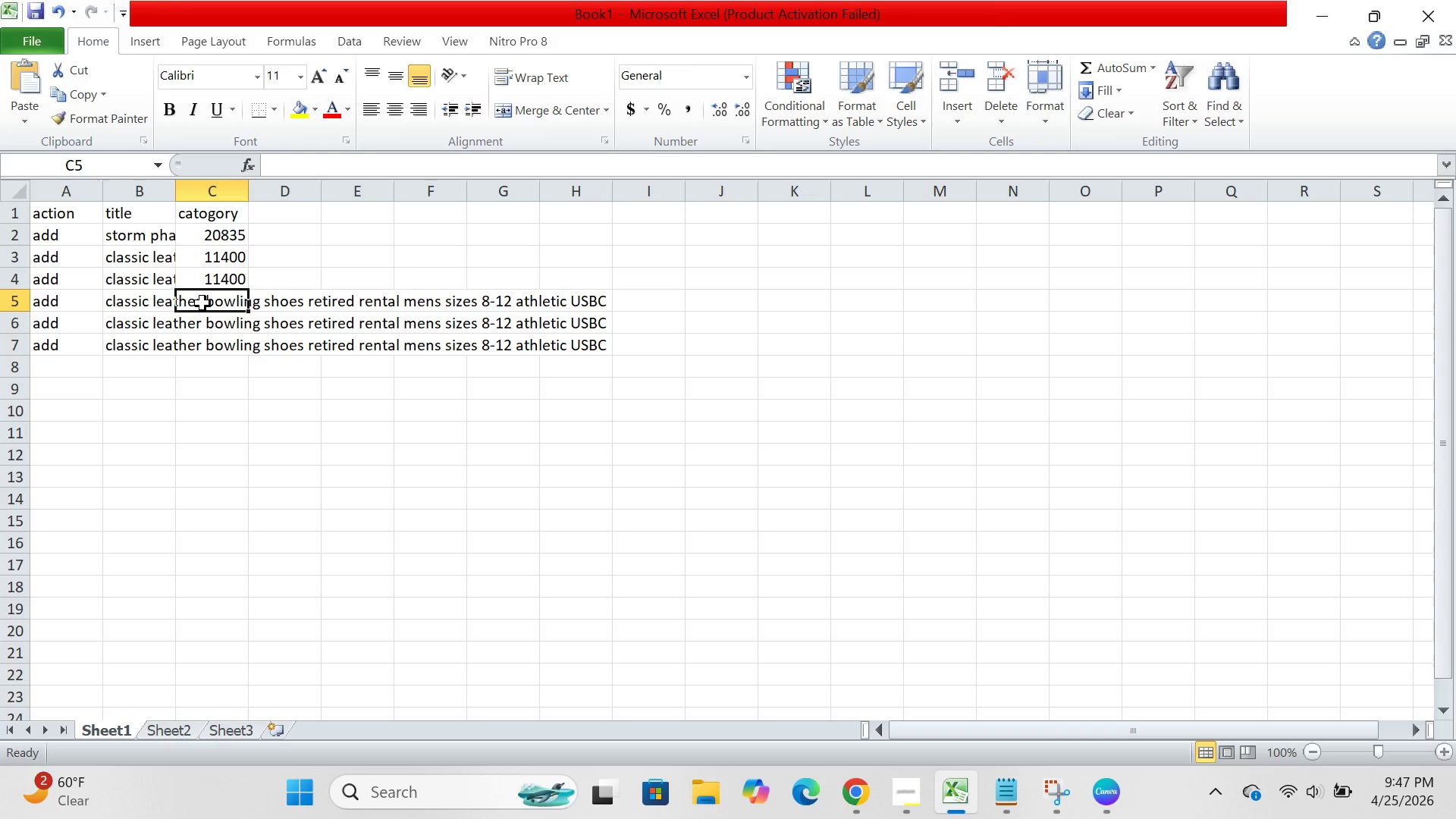 
type(11400)
 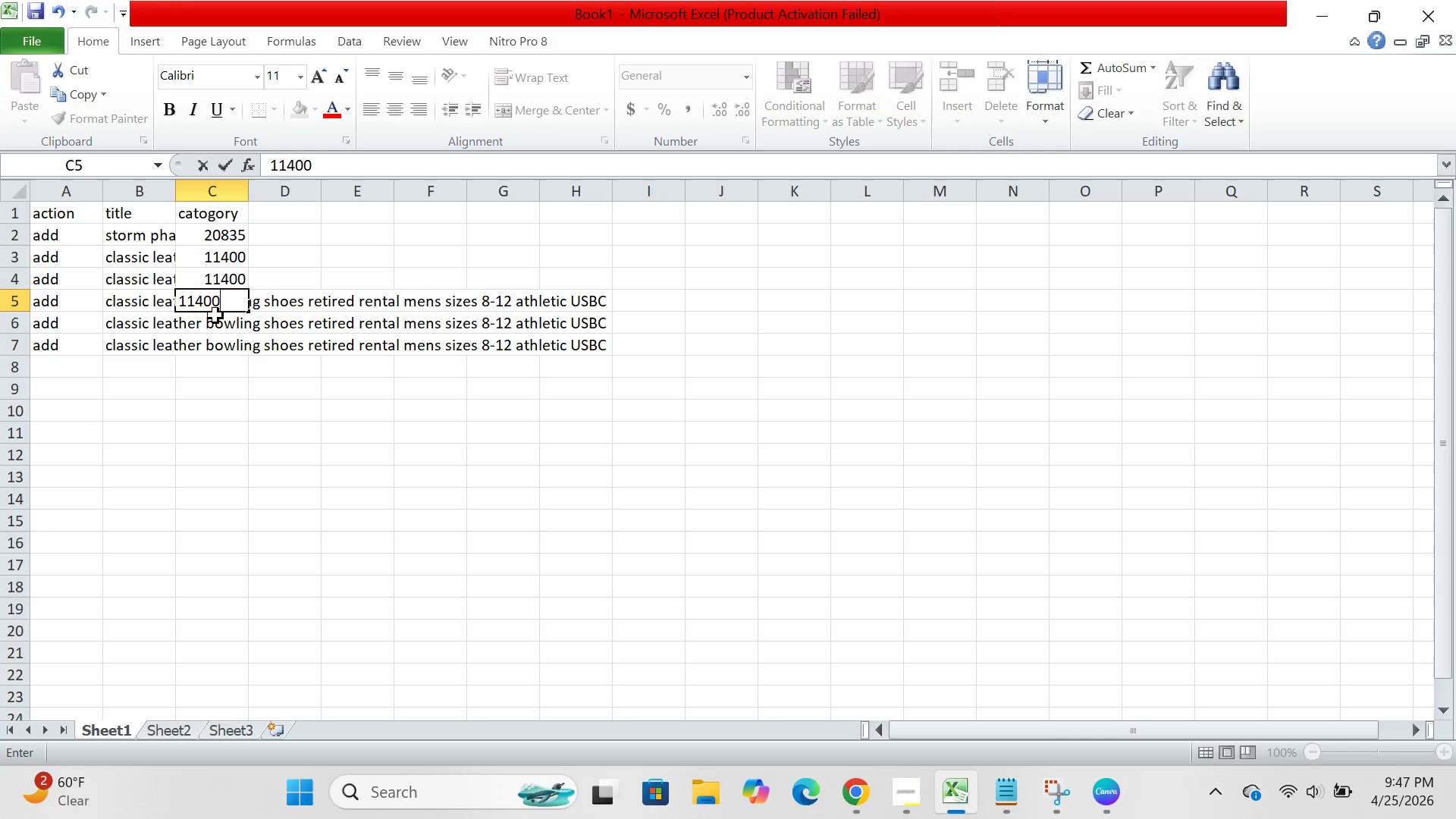 
left_click([215, 315])
 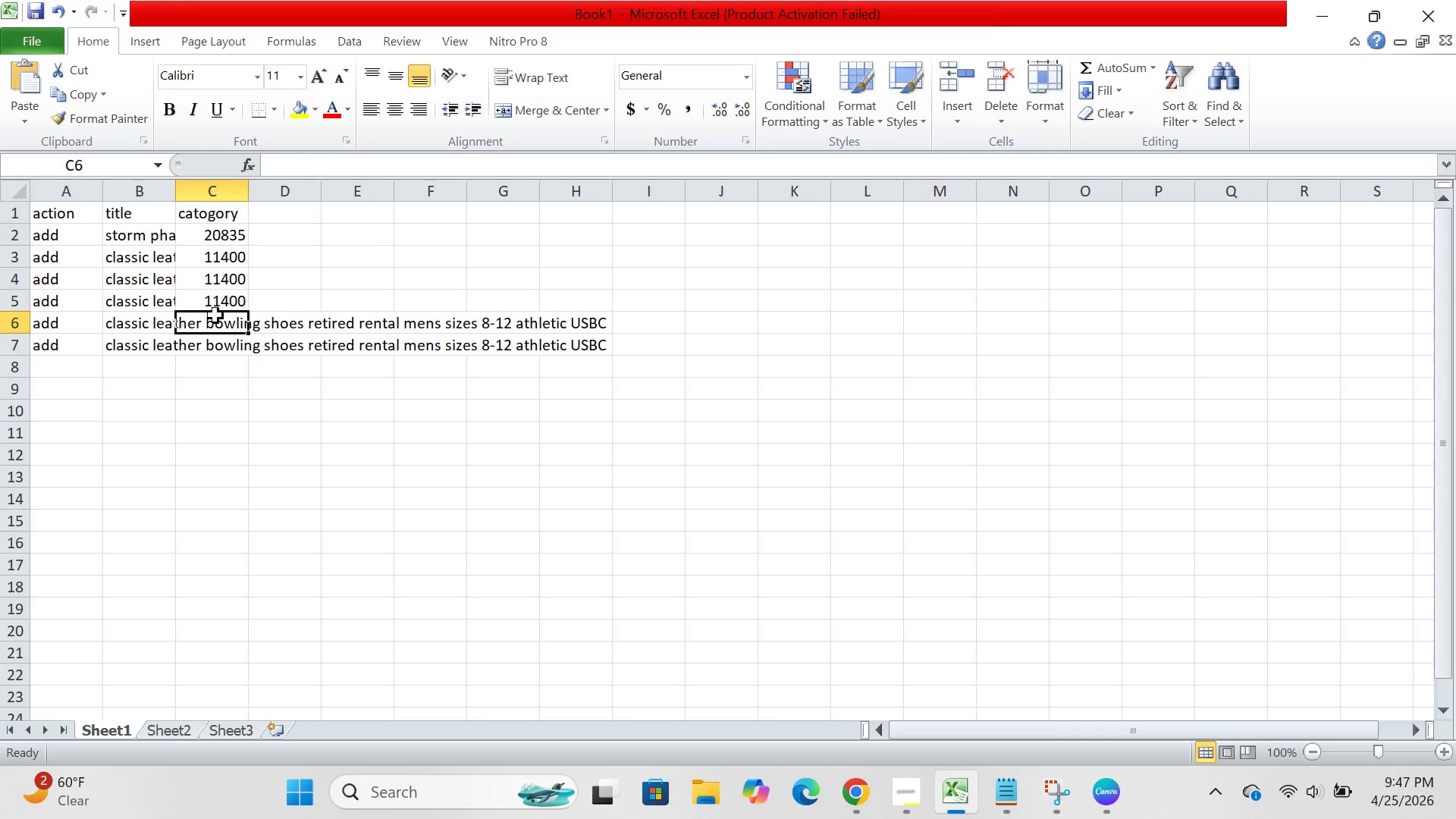 
type(11400)
 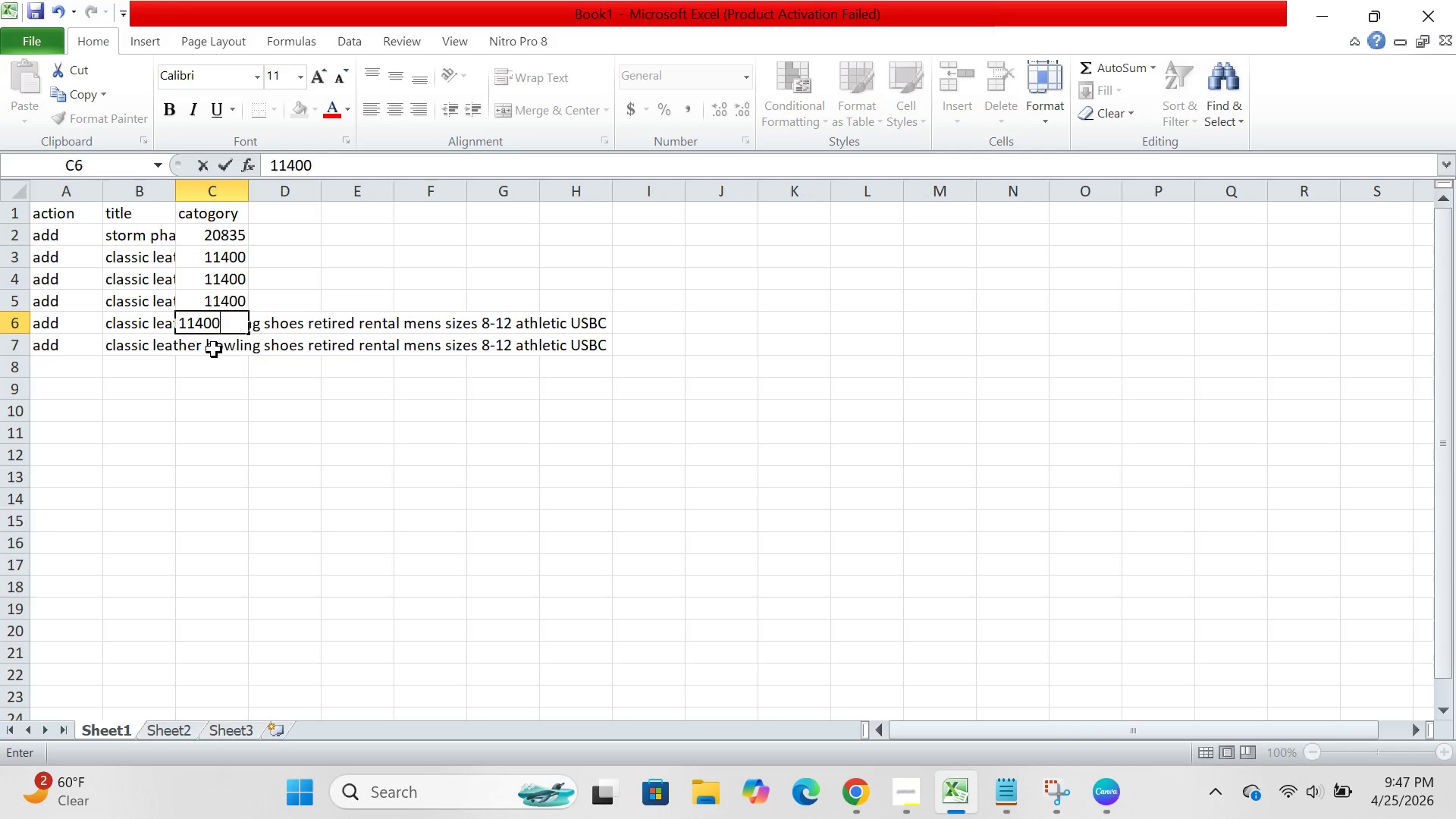 
left_click([213, 350])
 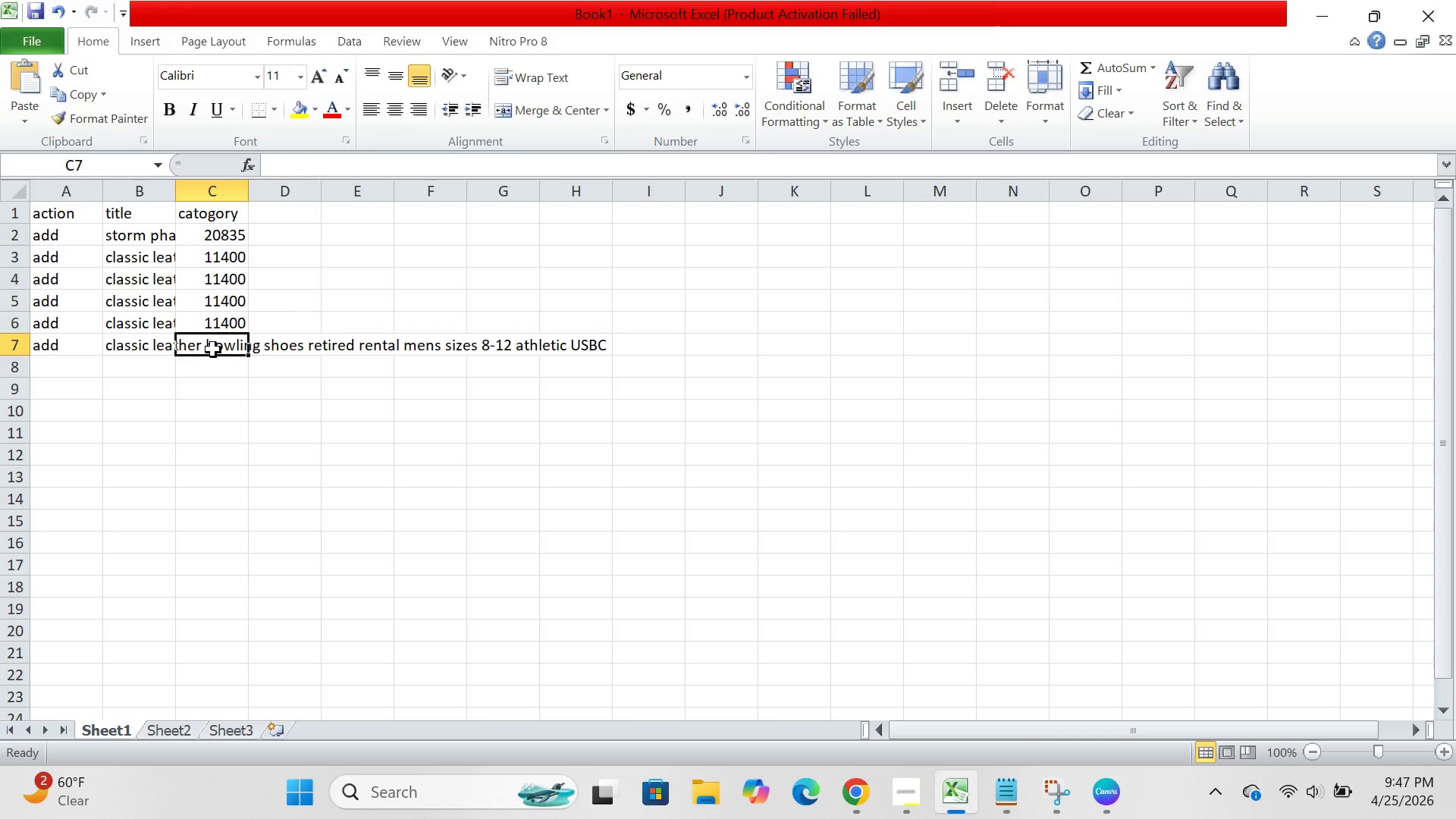 
type(11400)
 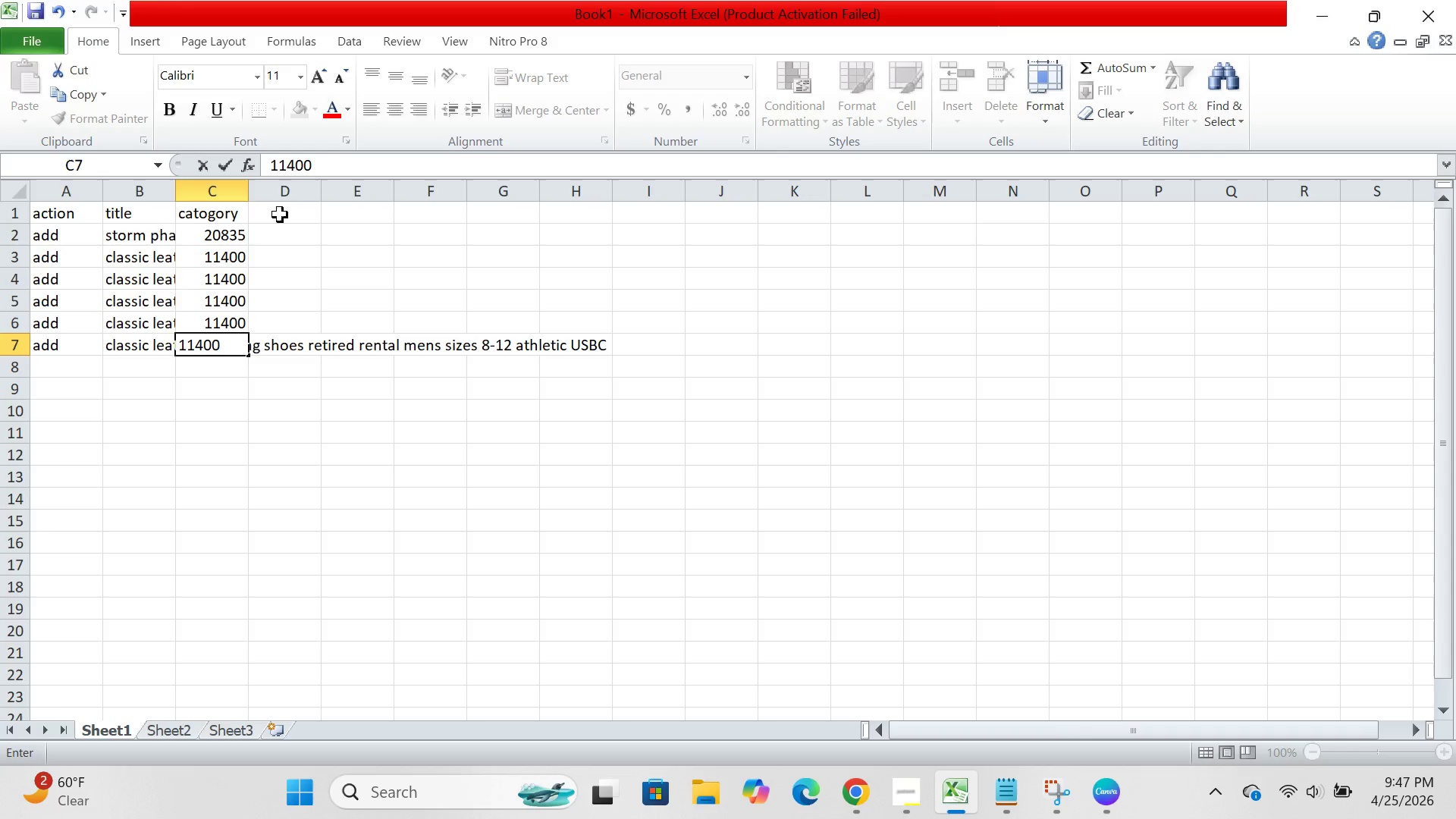 
wait(5.26)
 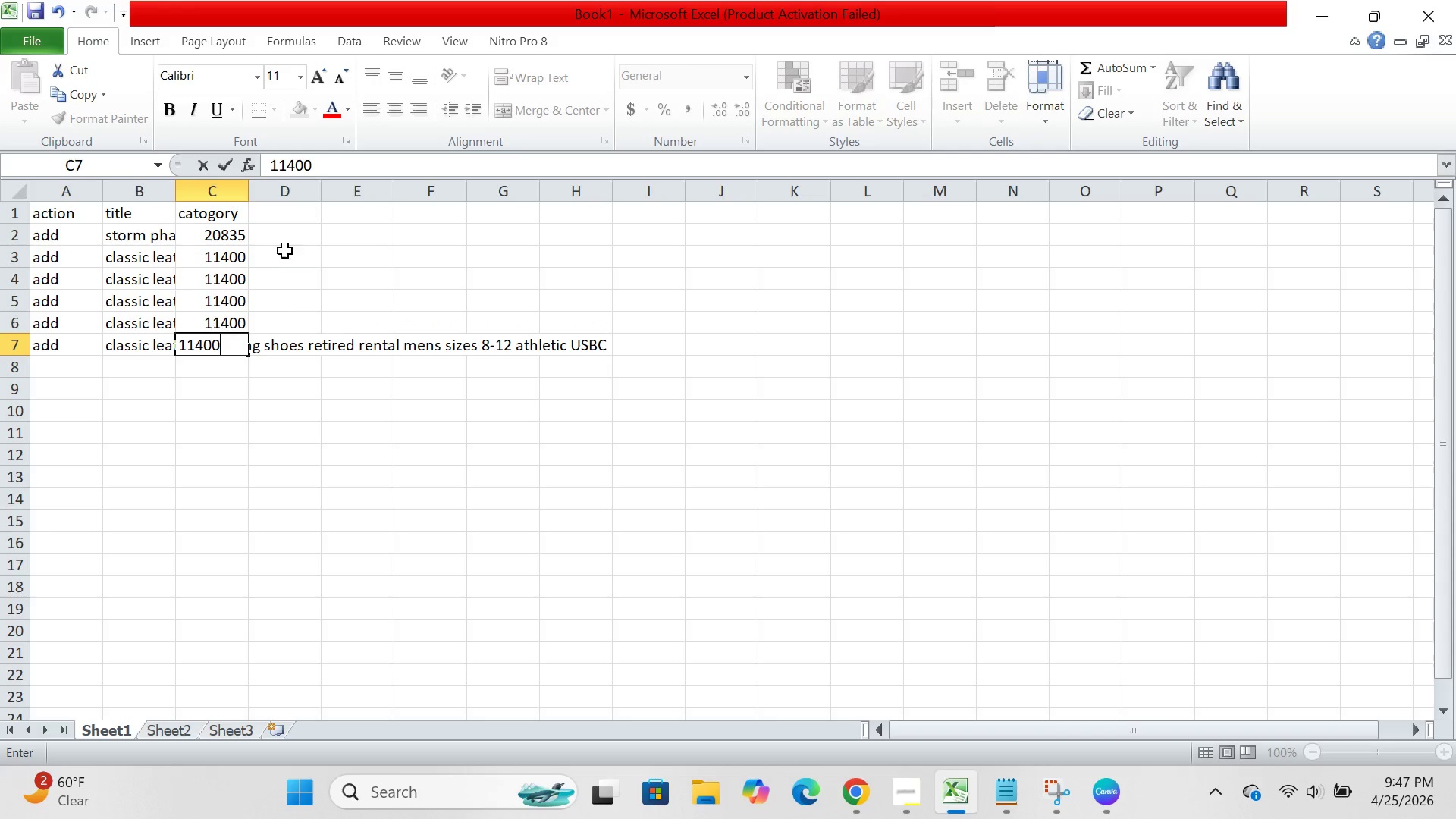 
double_click([280, 215])
 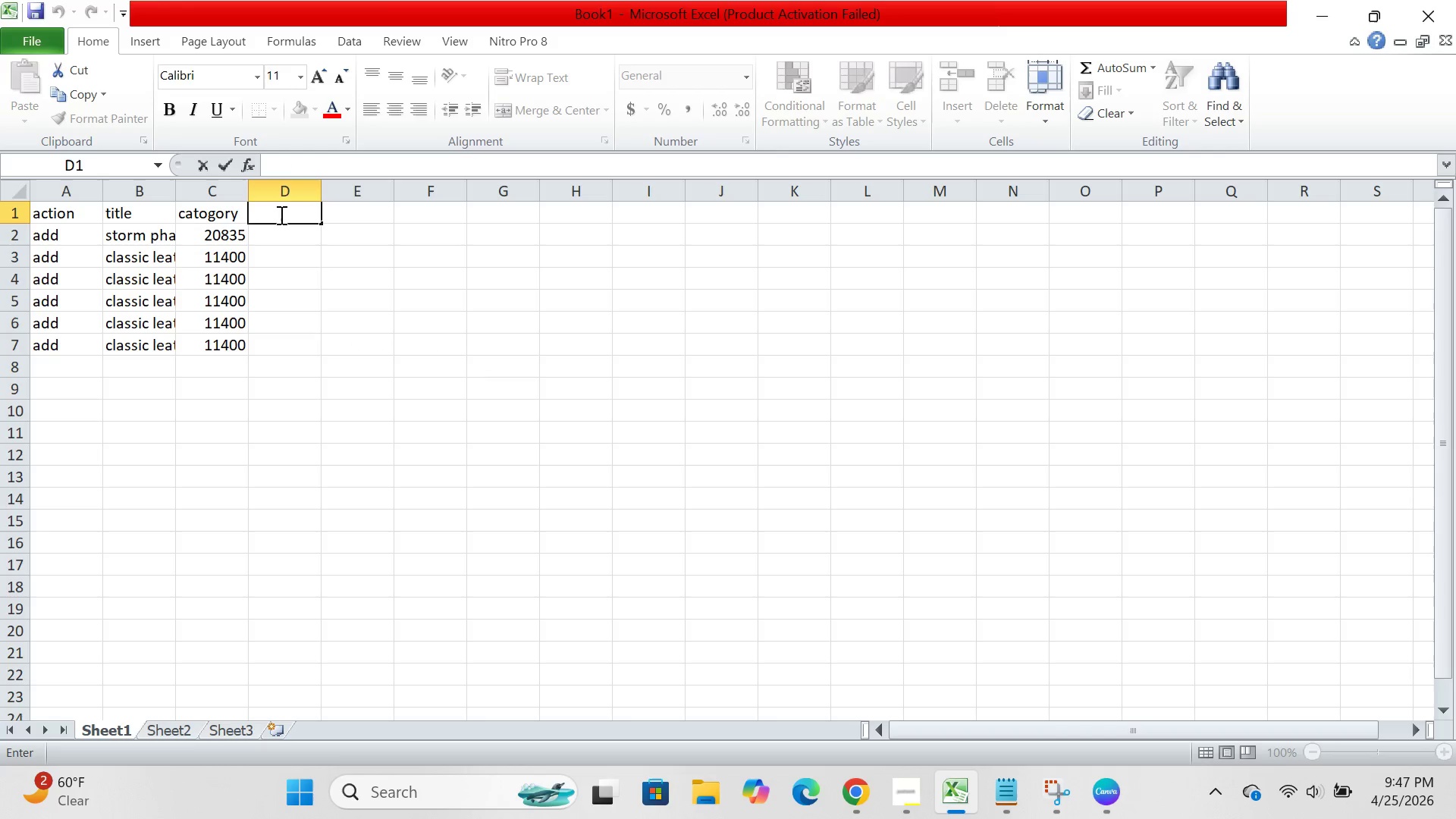 
type(conditionalID)
 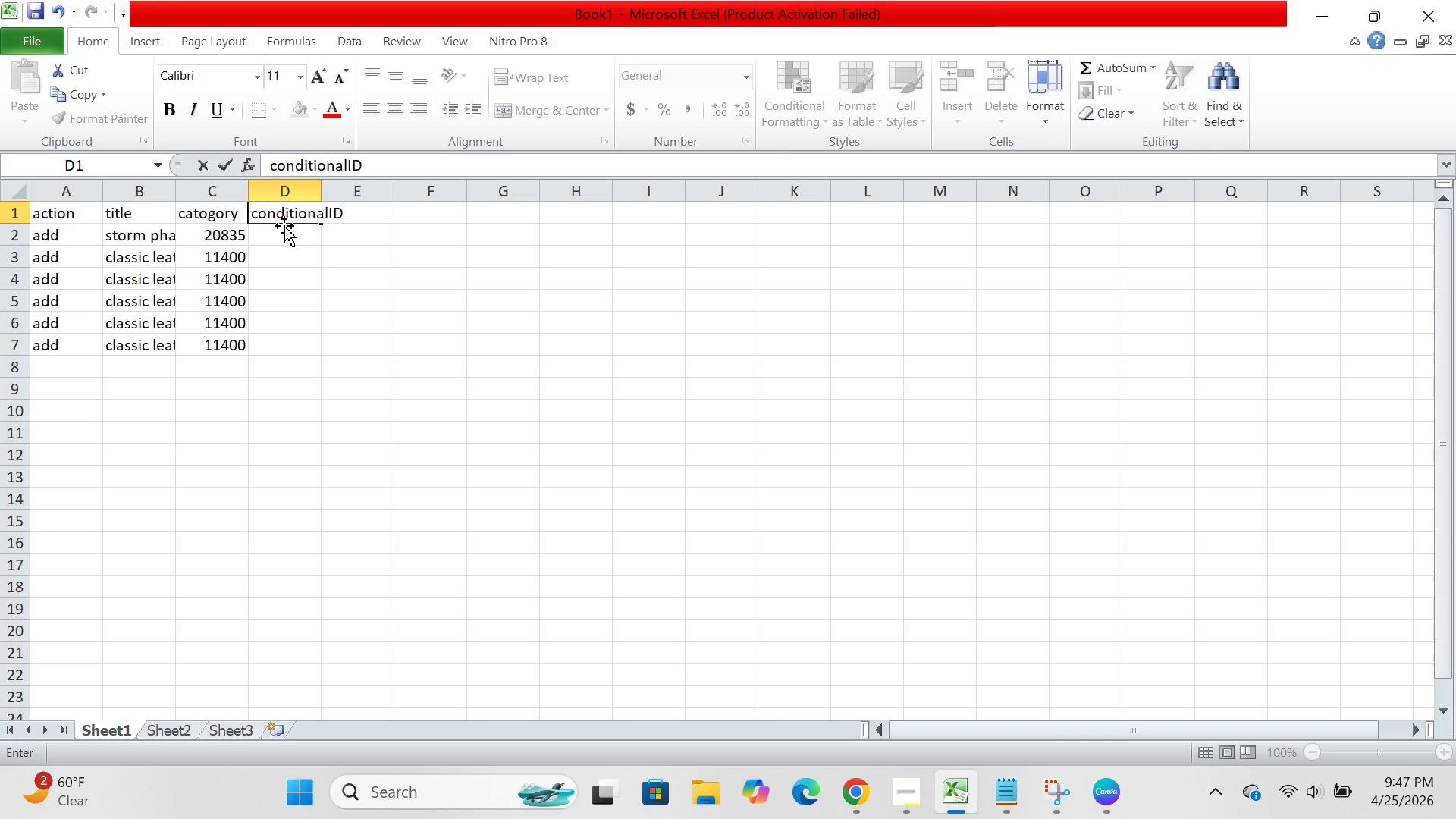 
left_click([284, 226])
 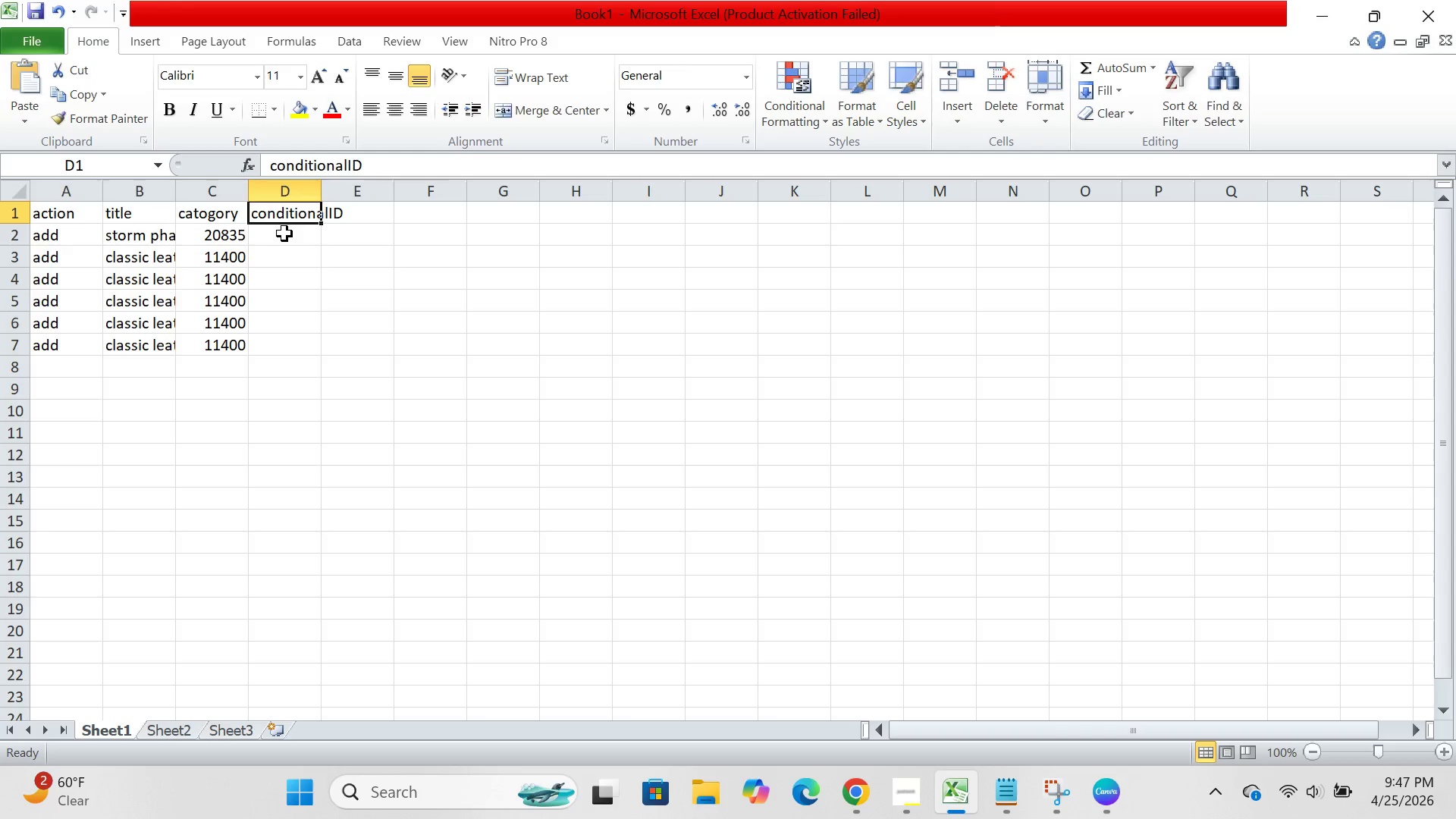 
left_click([284, 234])
 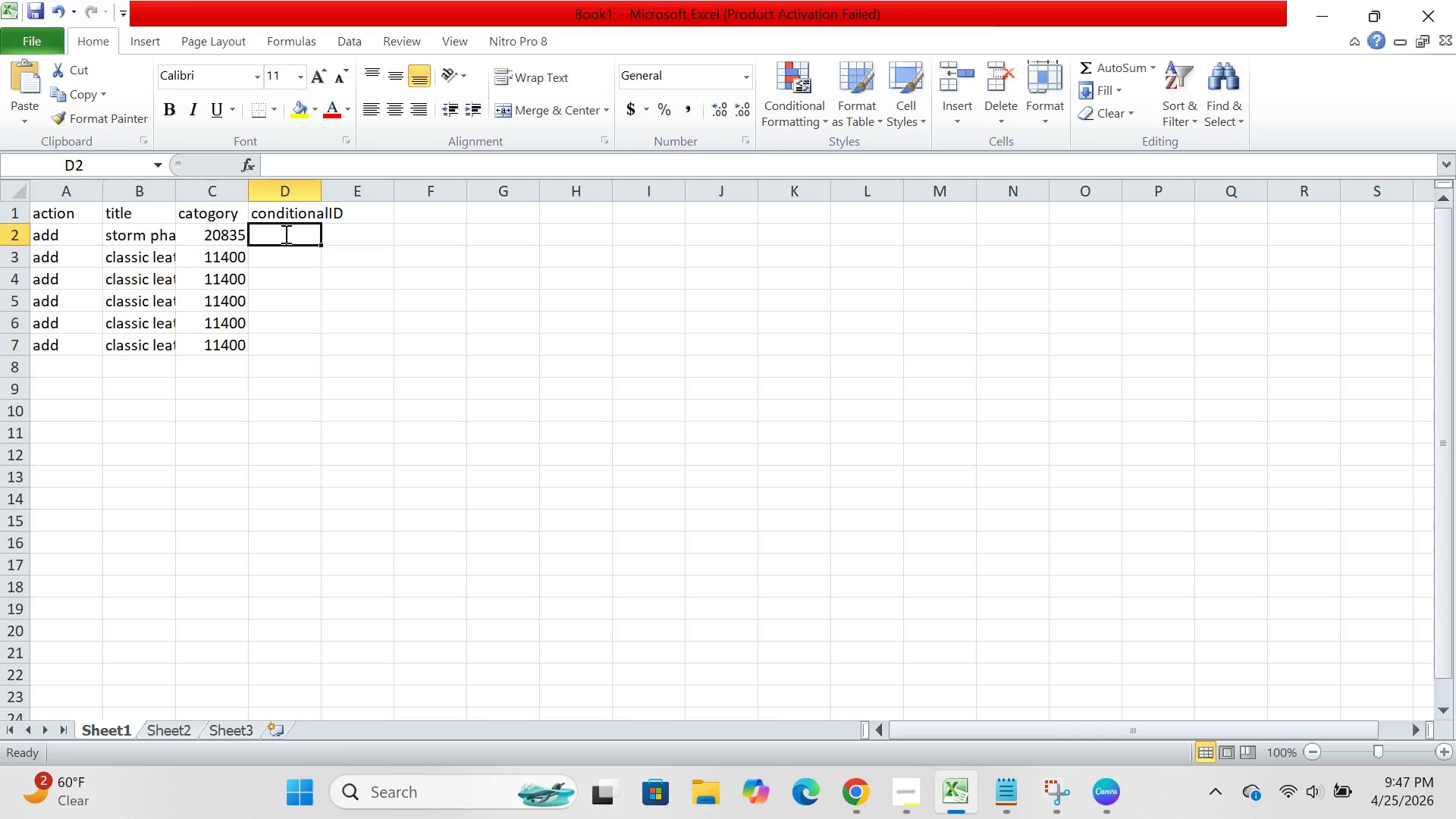 
type(1000)
 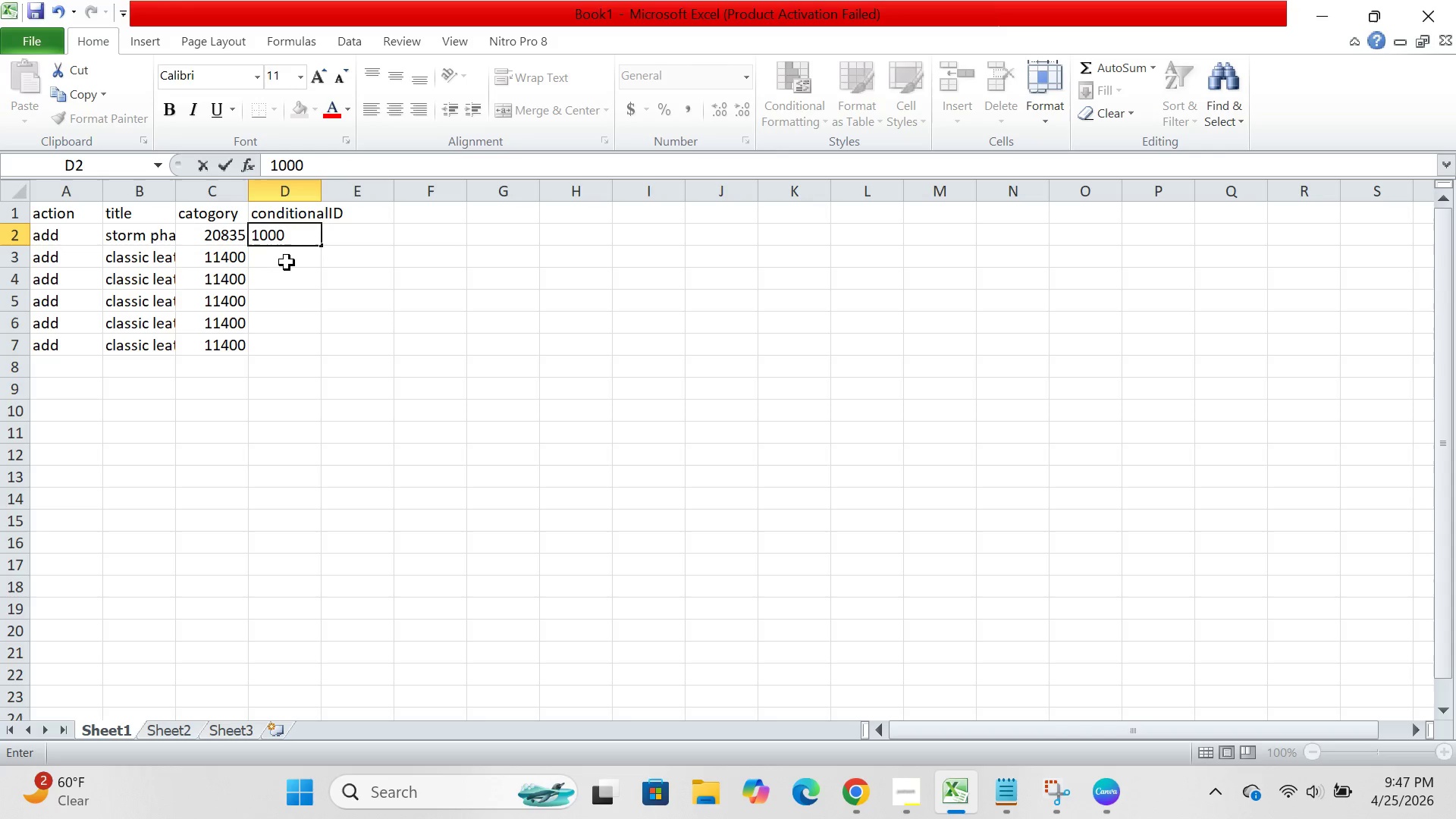 
left_click([287, 268])
 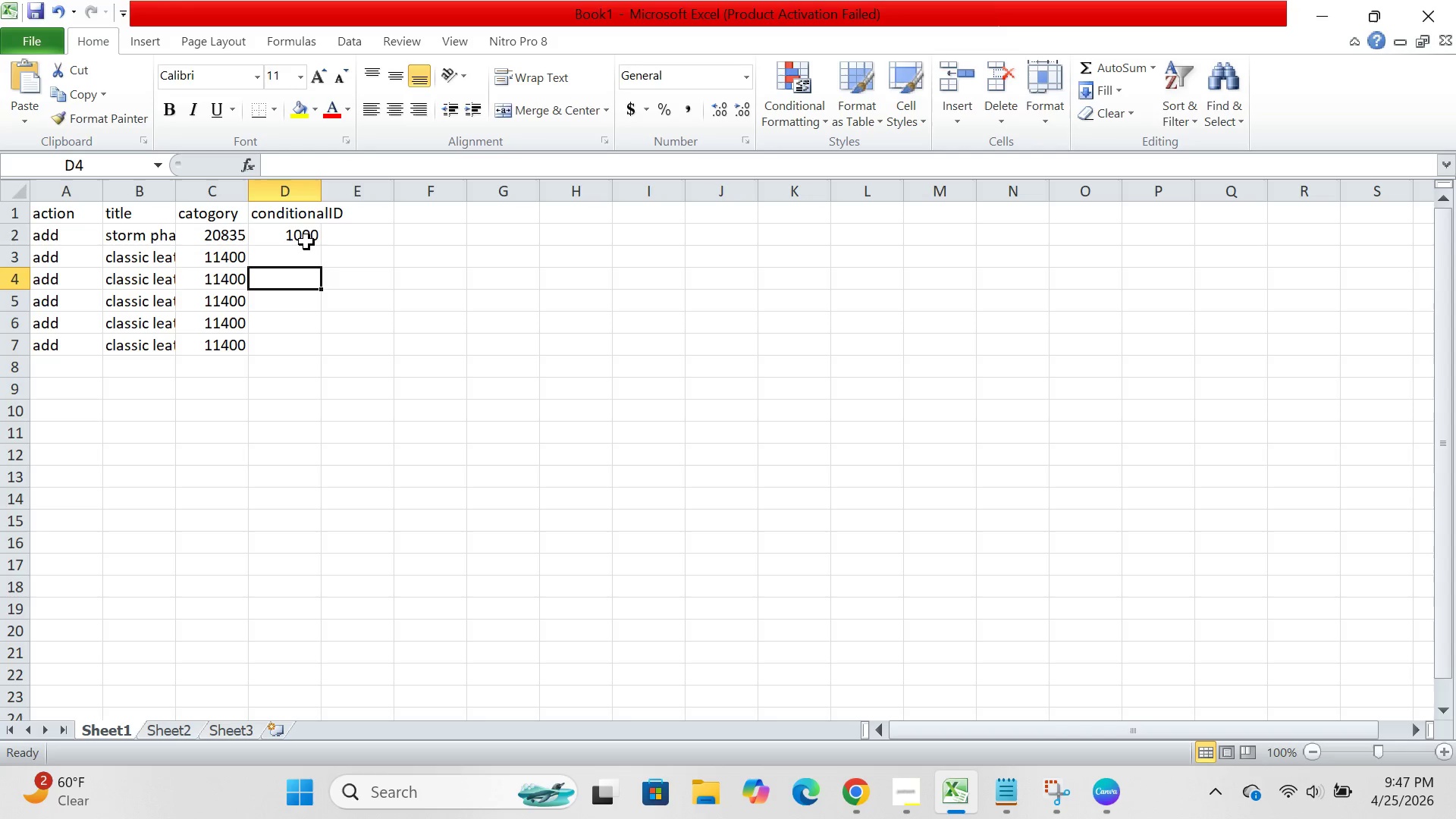 
left_click([306, 242])
 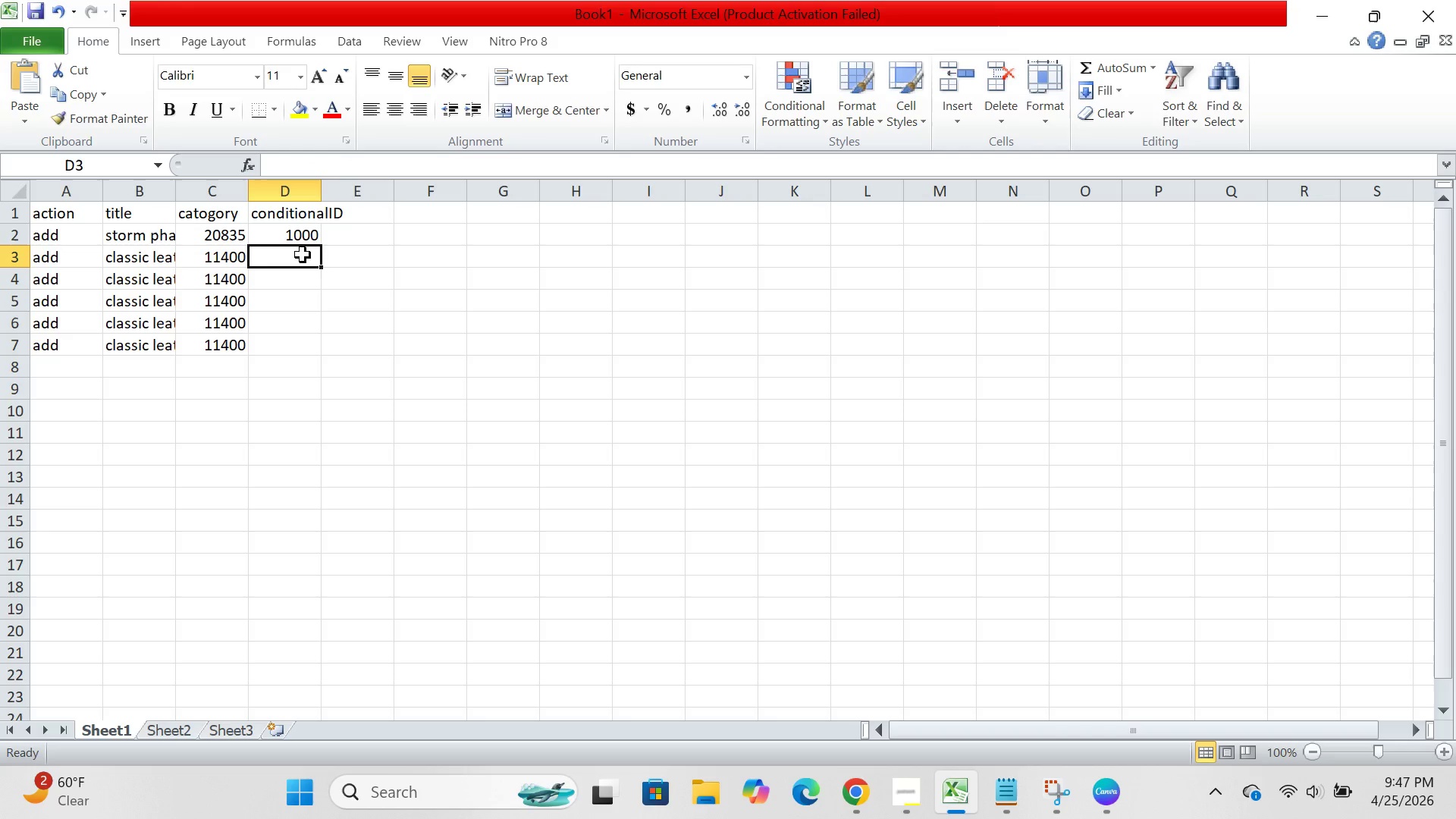 
left_click([303, 255])
 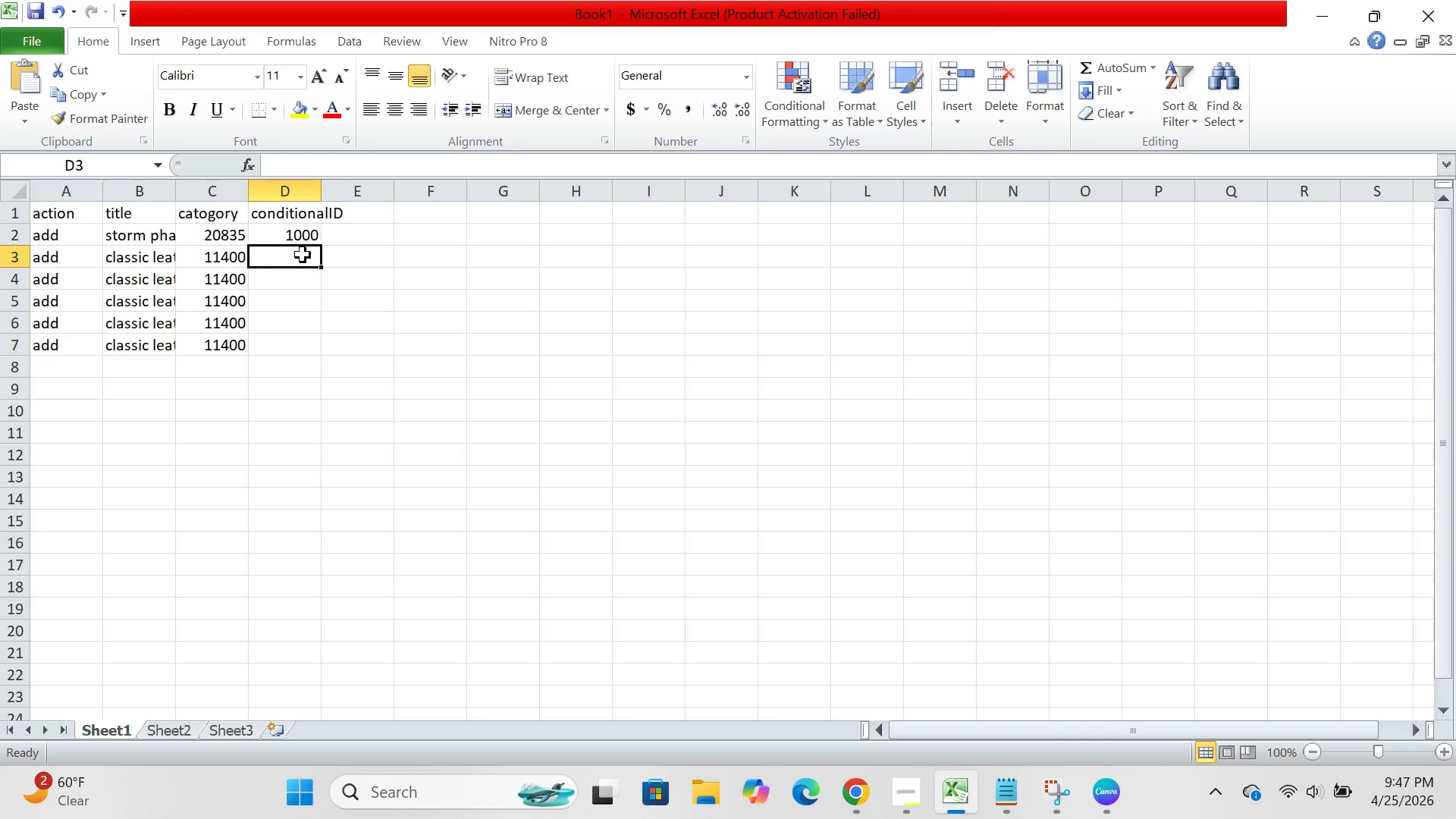 
type(3000)
 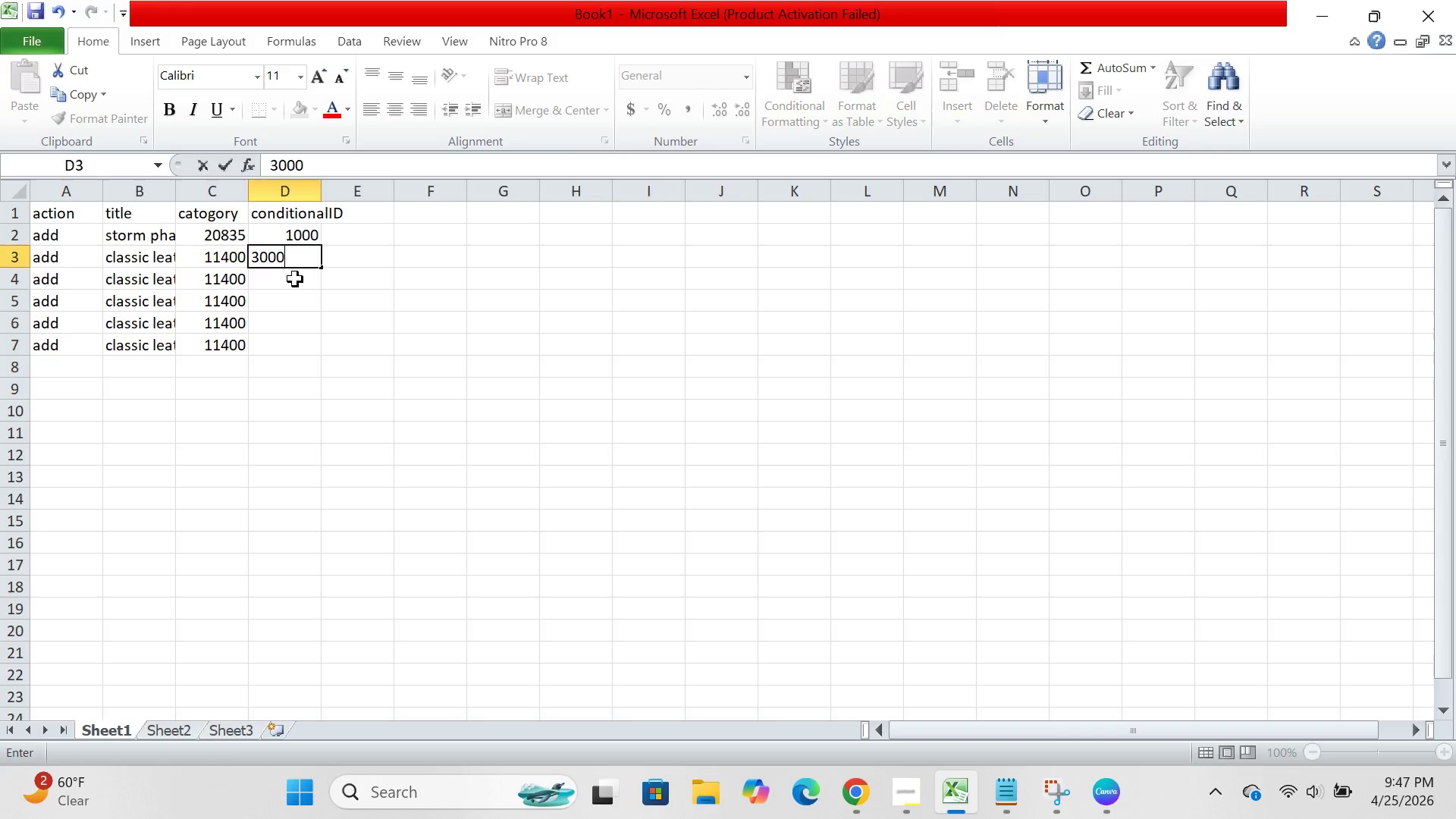 
left_click([295, 279])
 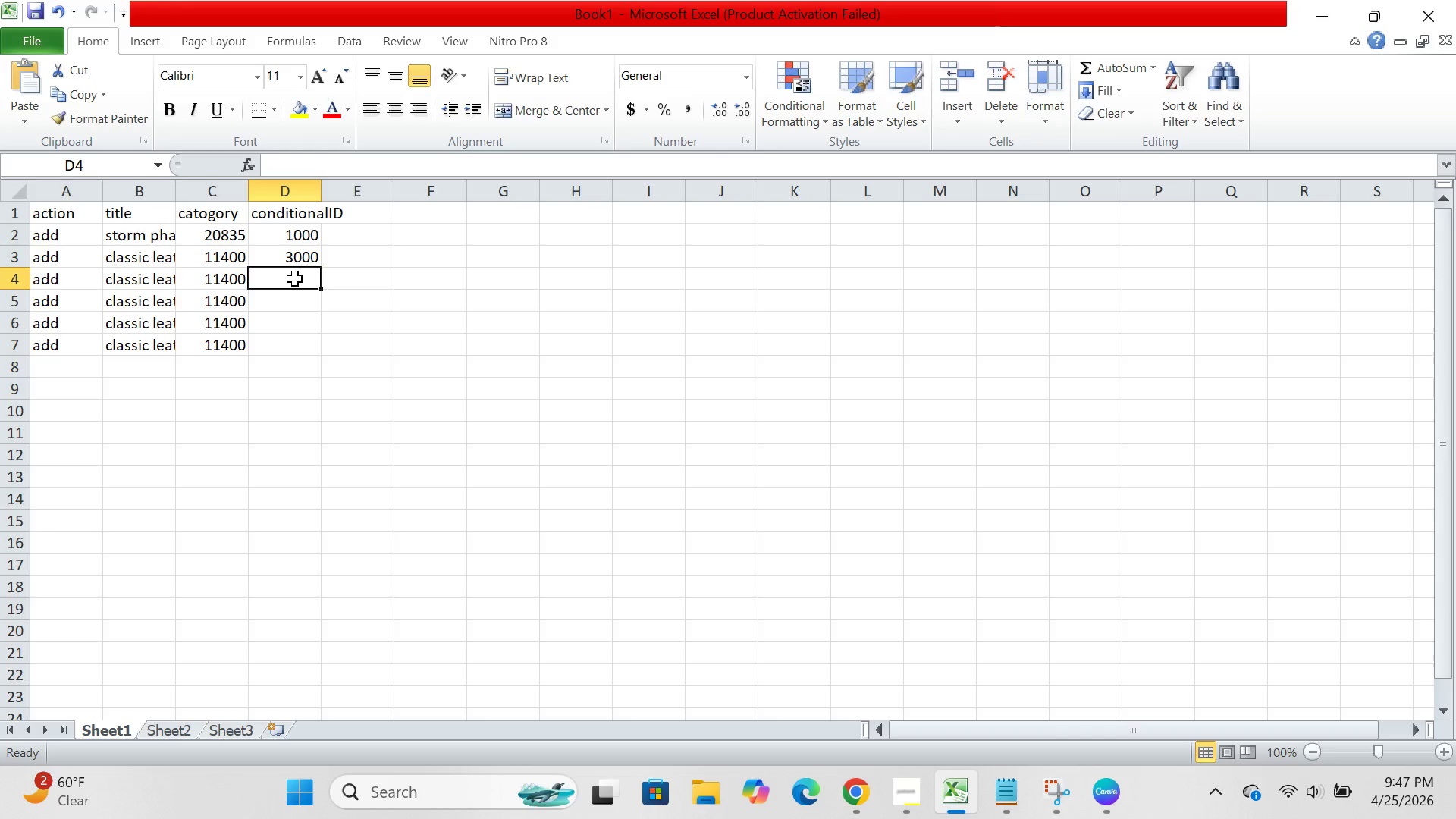 
type(3000)
 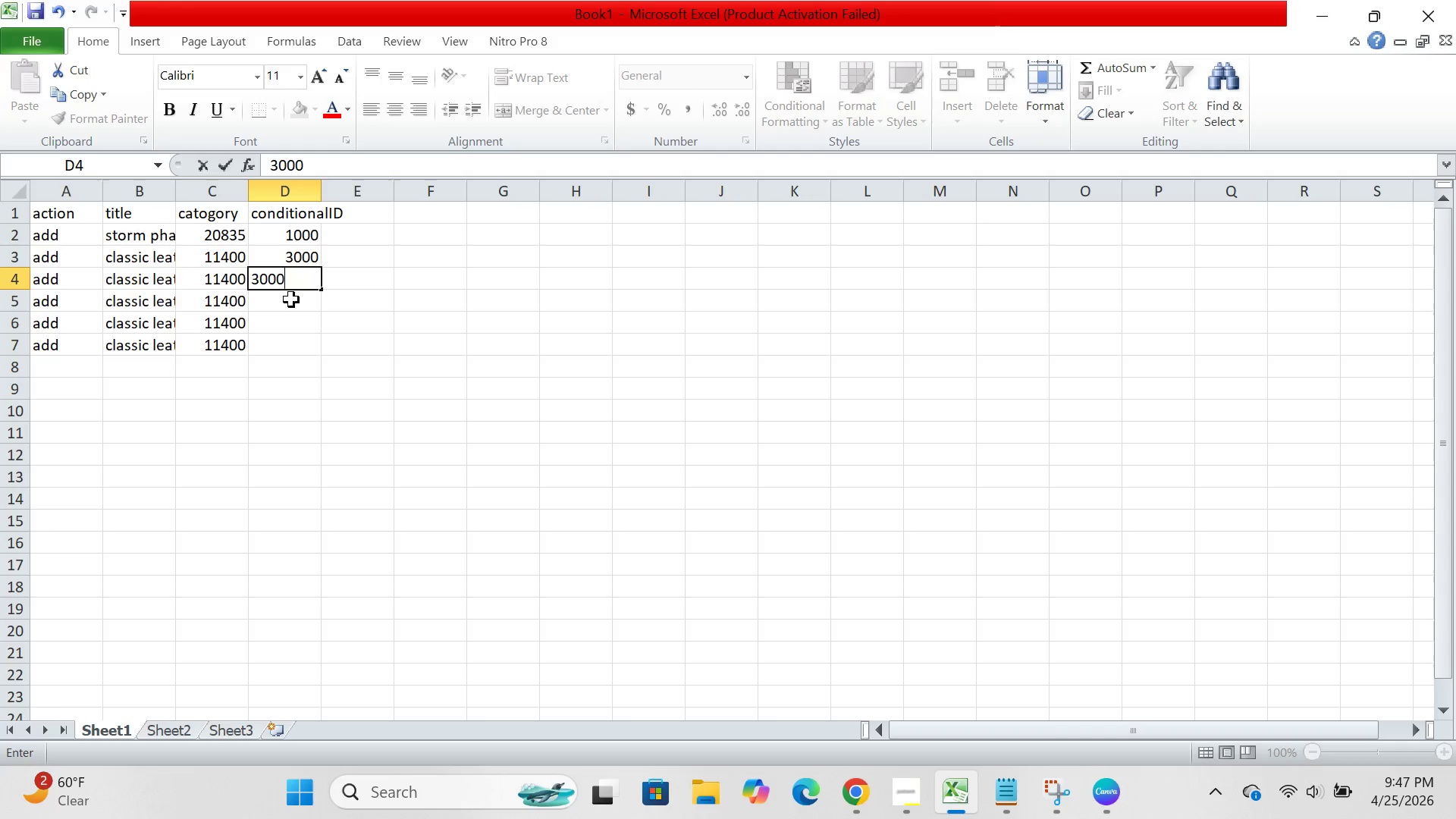 
left_click([291, 300])
 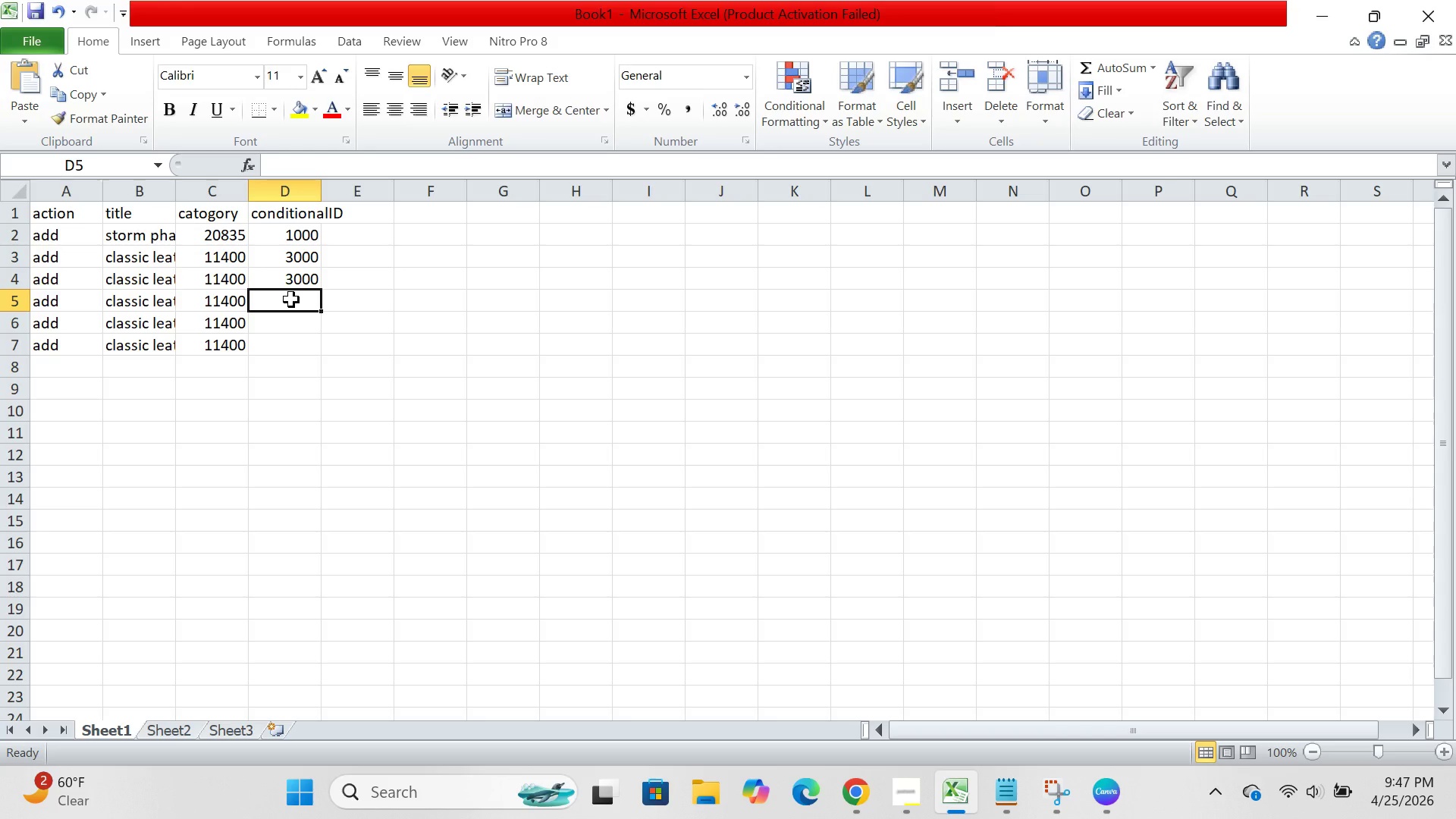 
type(3000)
 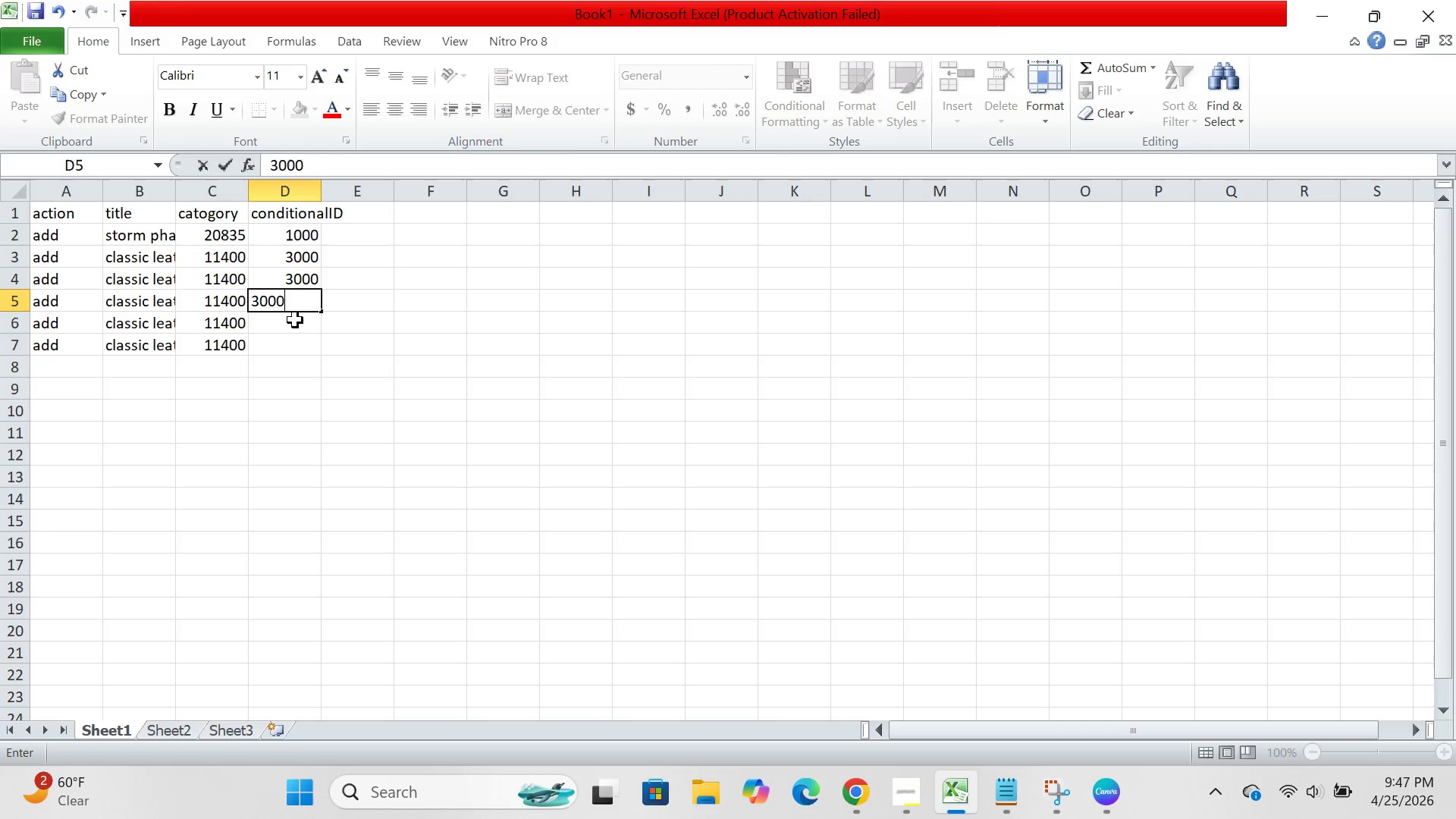 
left_click([295, 320])
 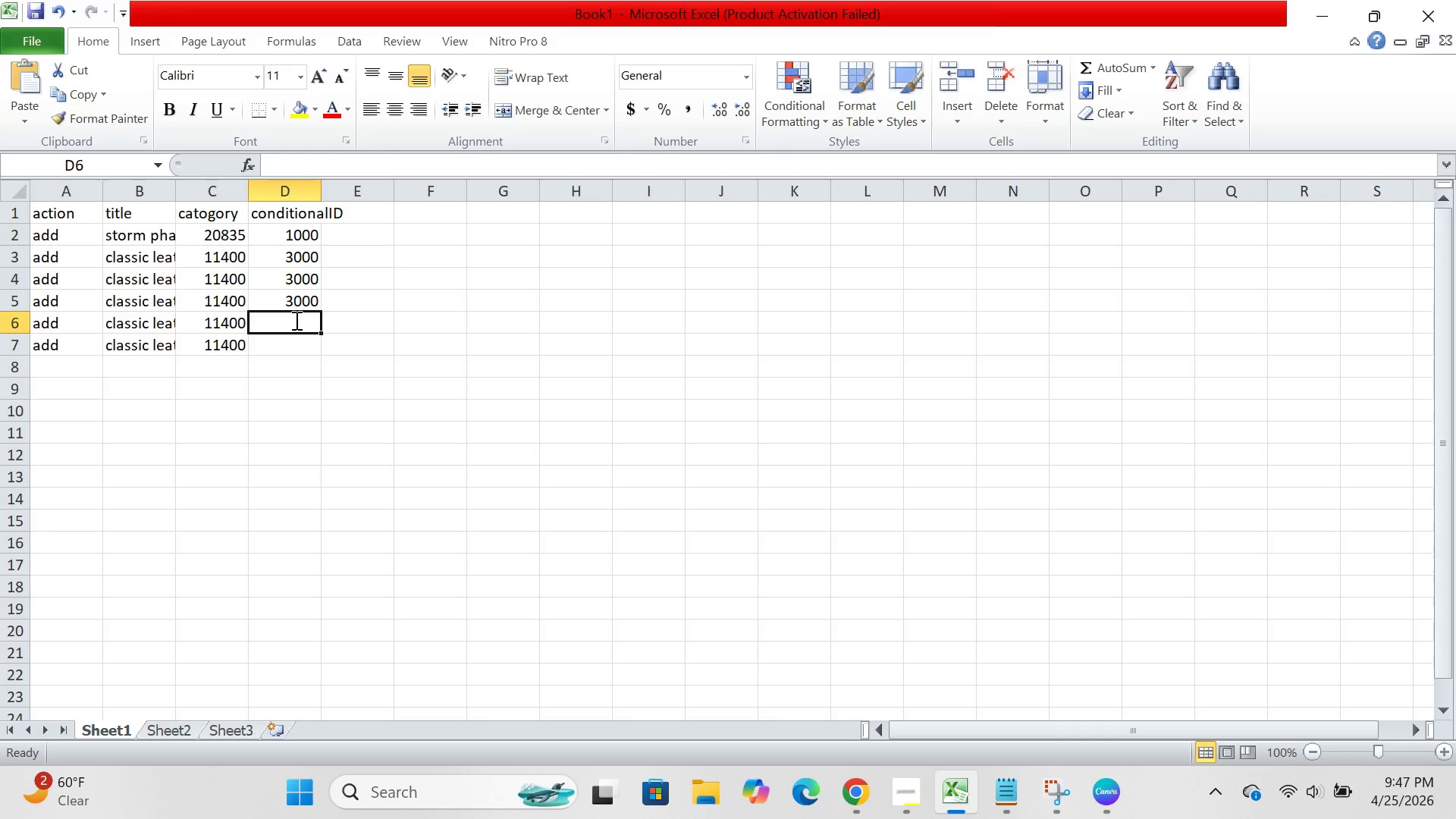 
type(3000)
 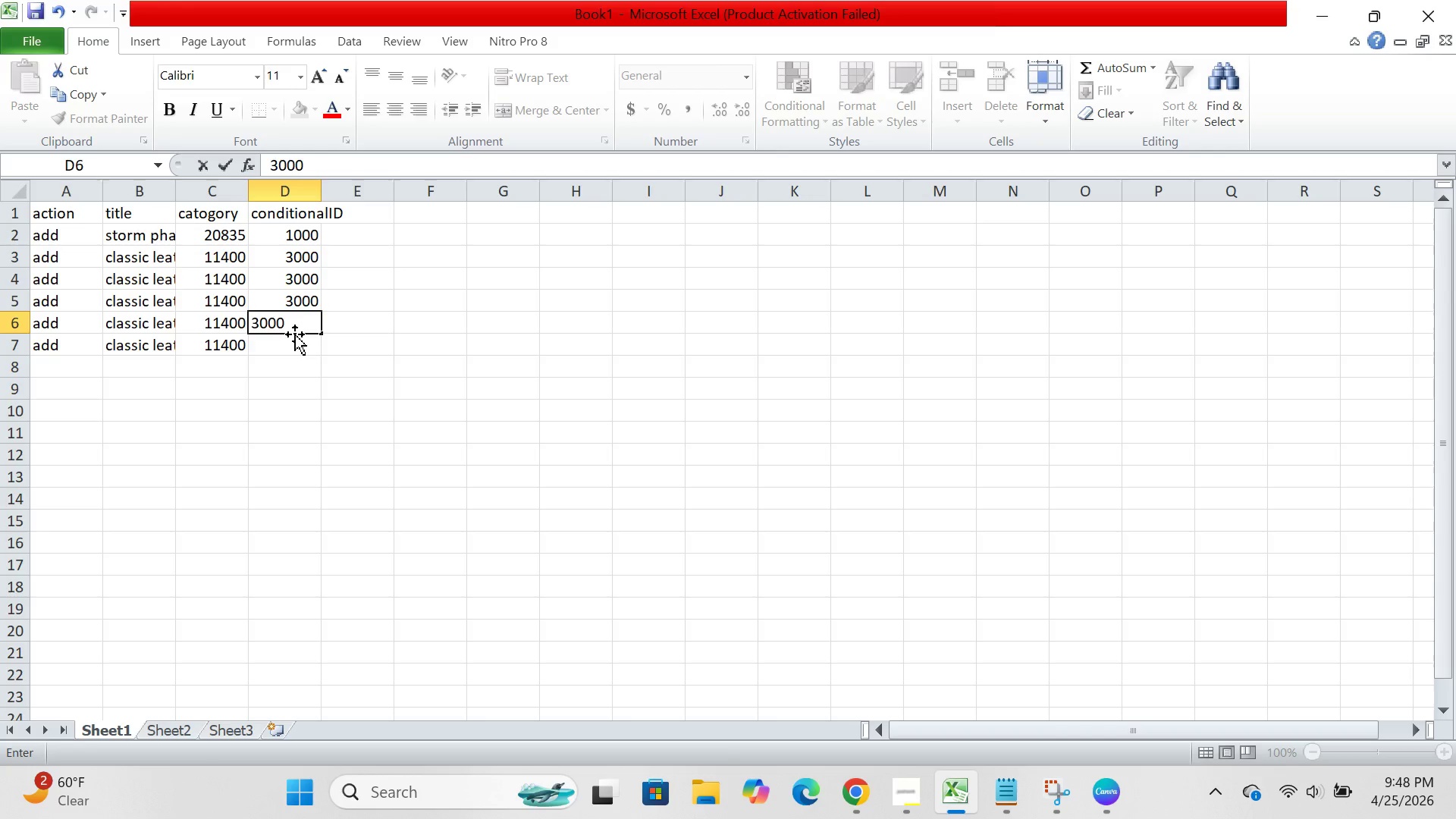 
left_click([295, 334])
 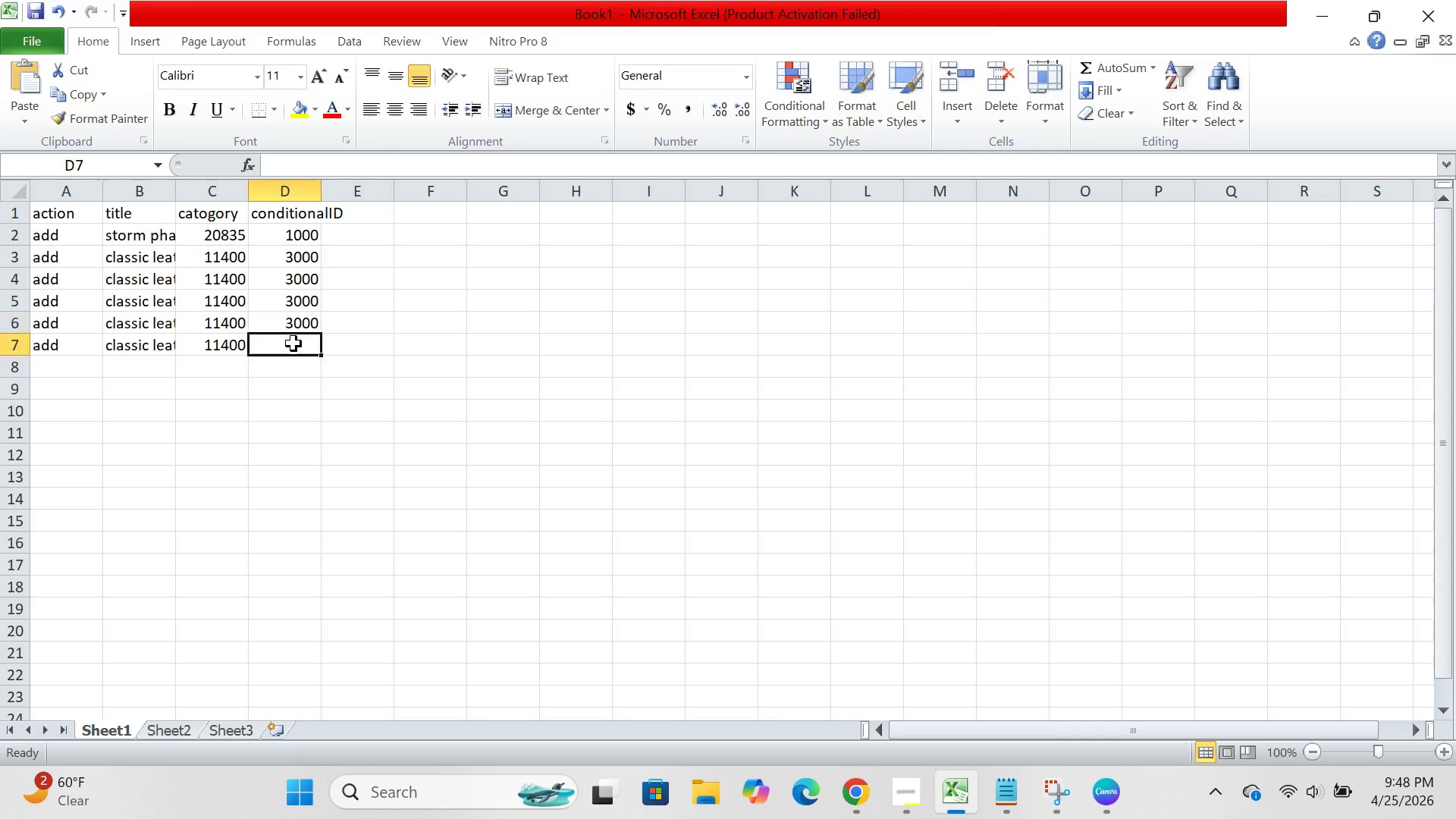 
left_click([293, 344])
 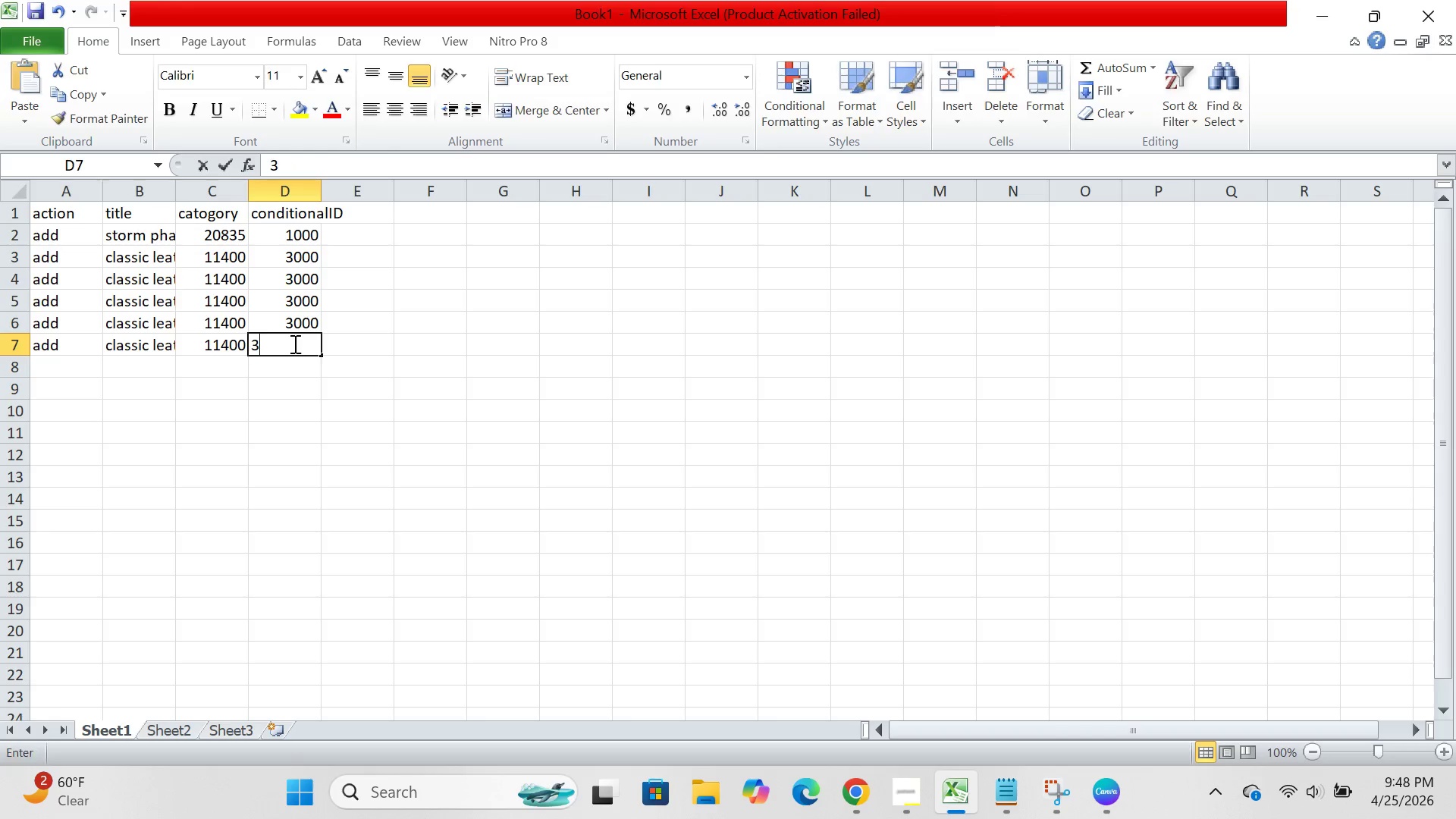 
type(3000)
 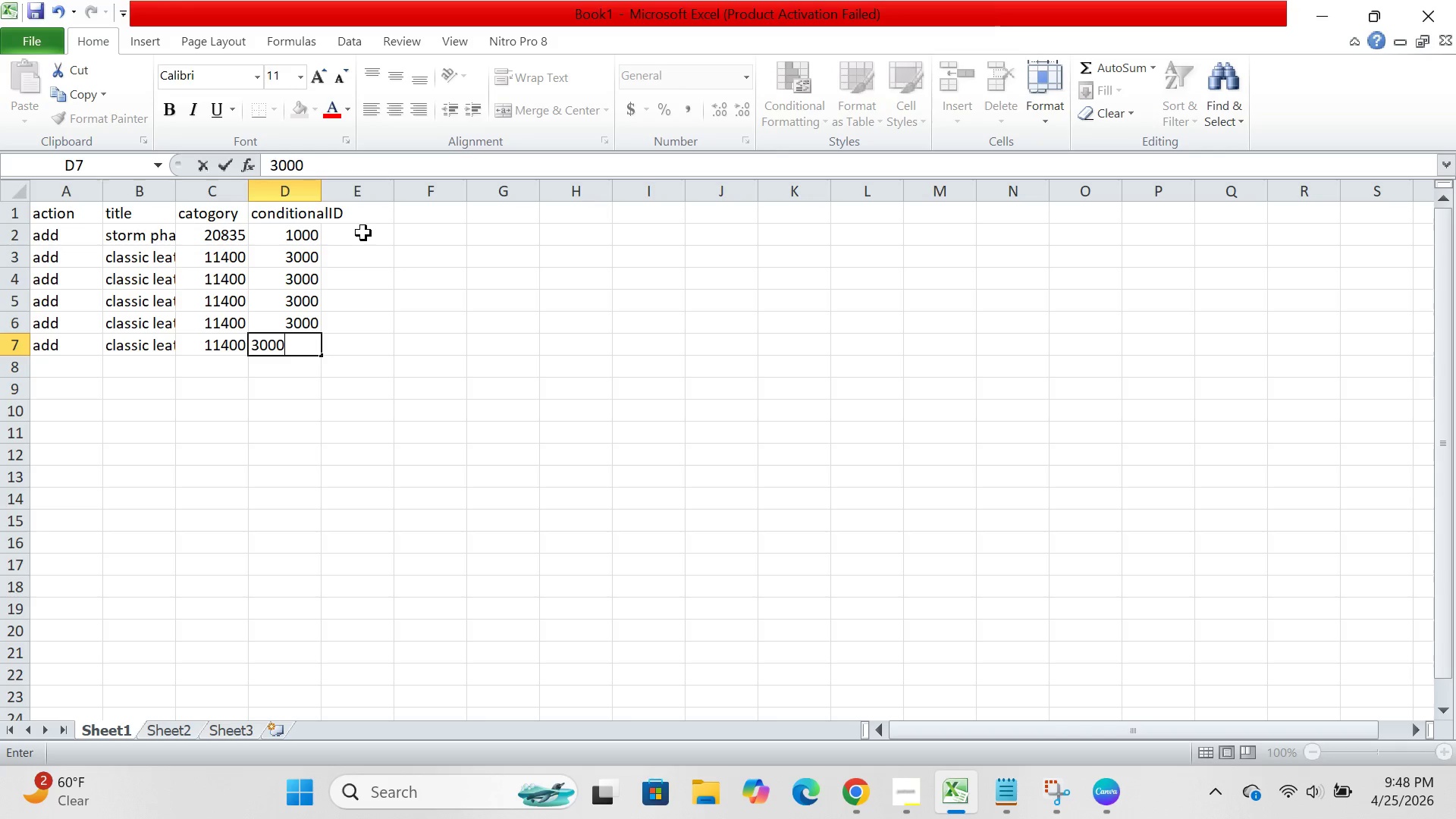 
left_click([362, 230])
 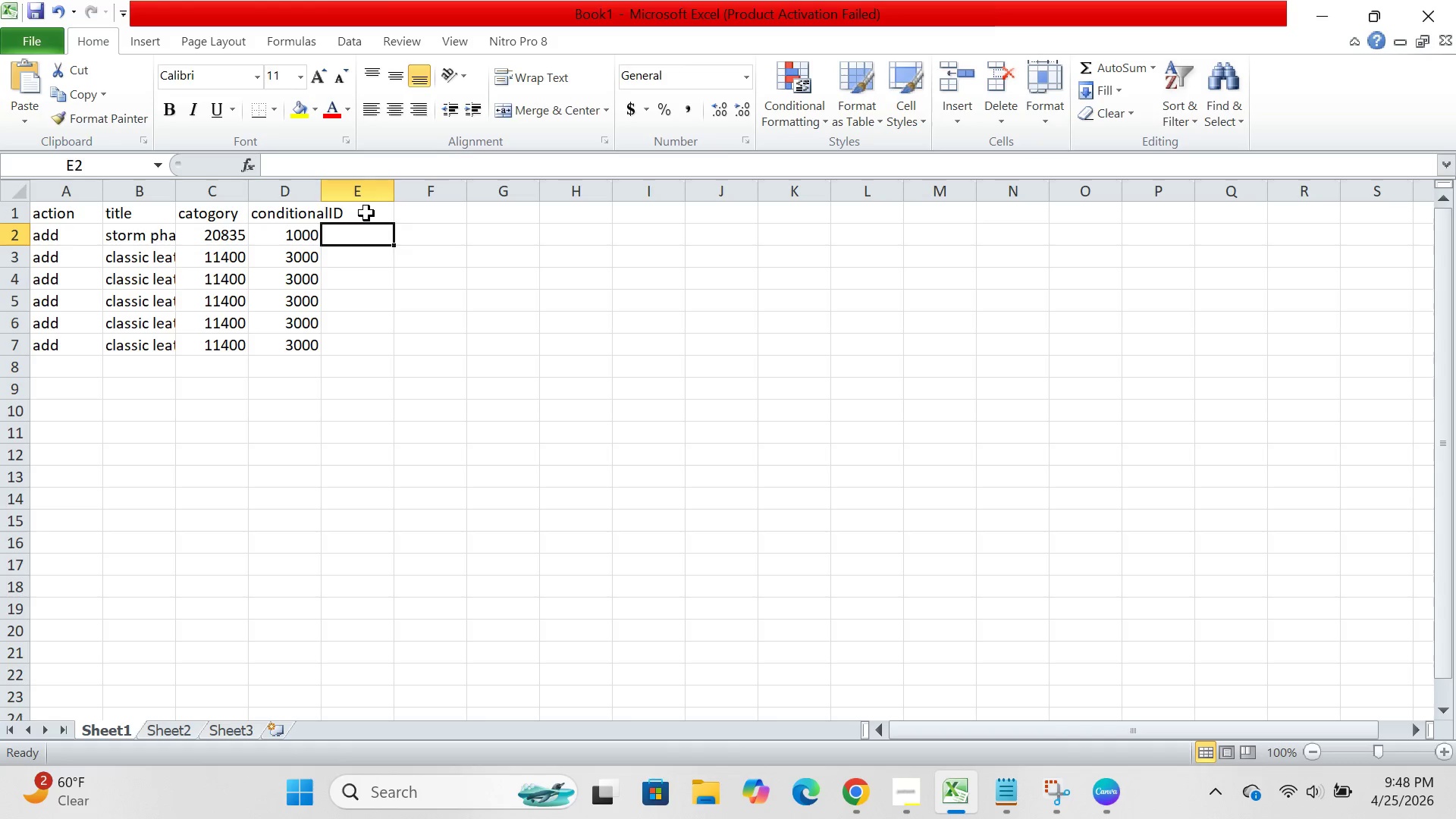 
left_click([366, 213])
 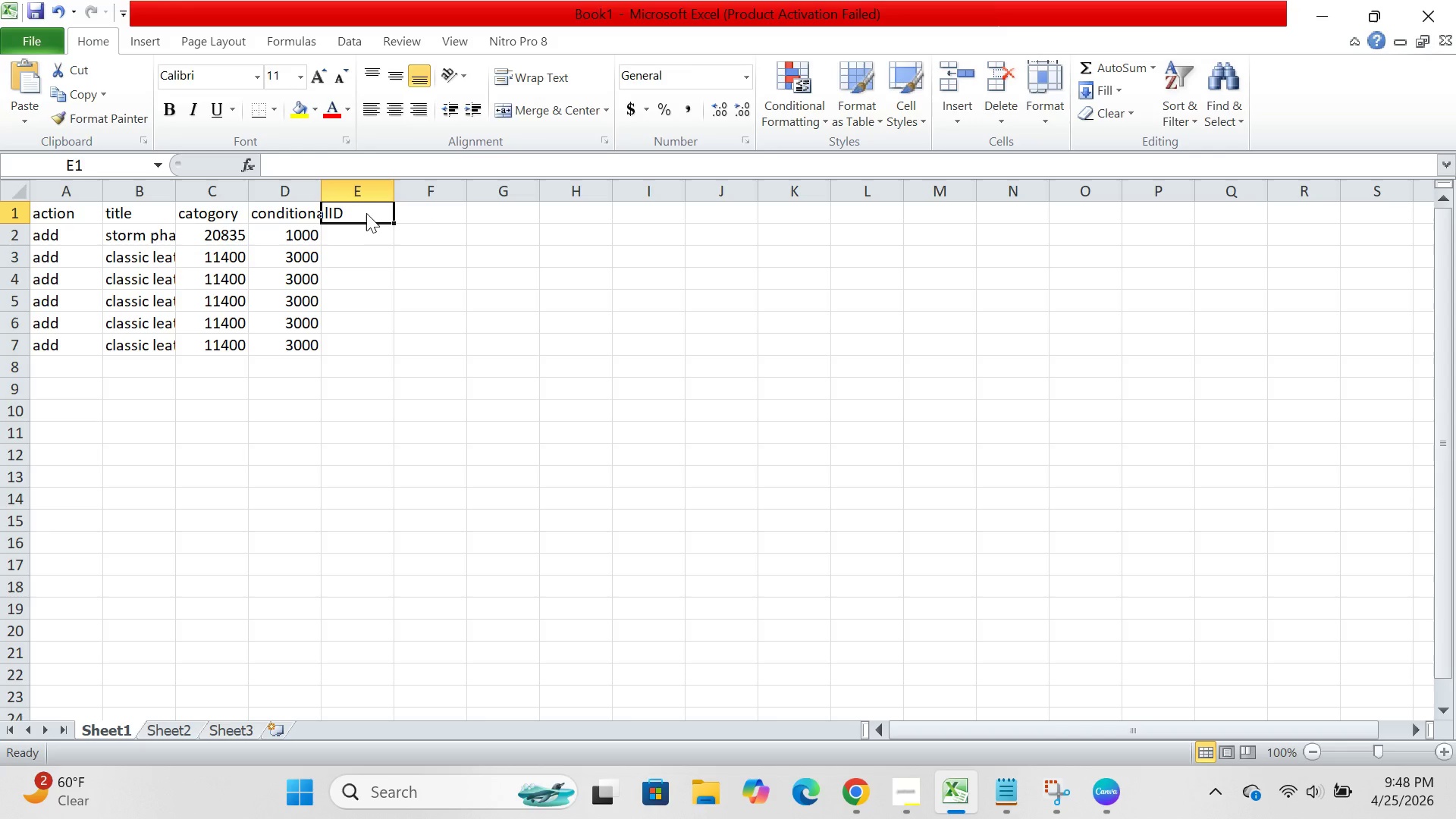 
type(price)
 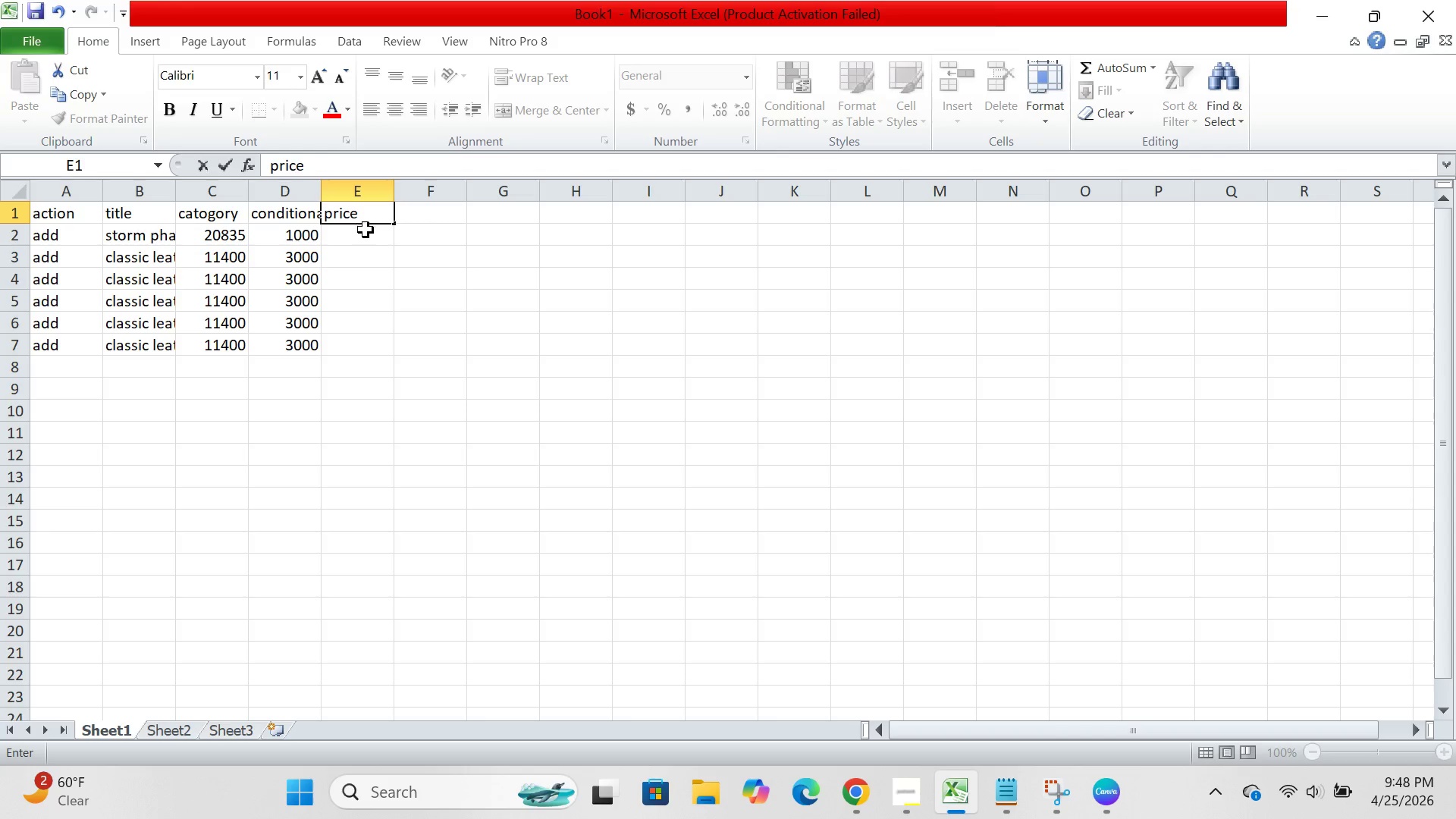 
left_click([363, 236])
 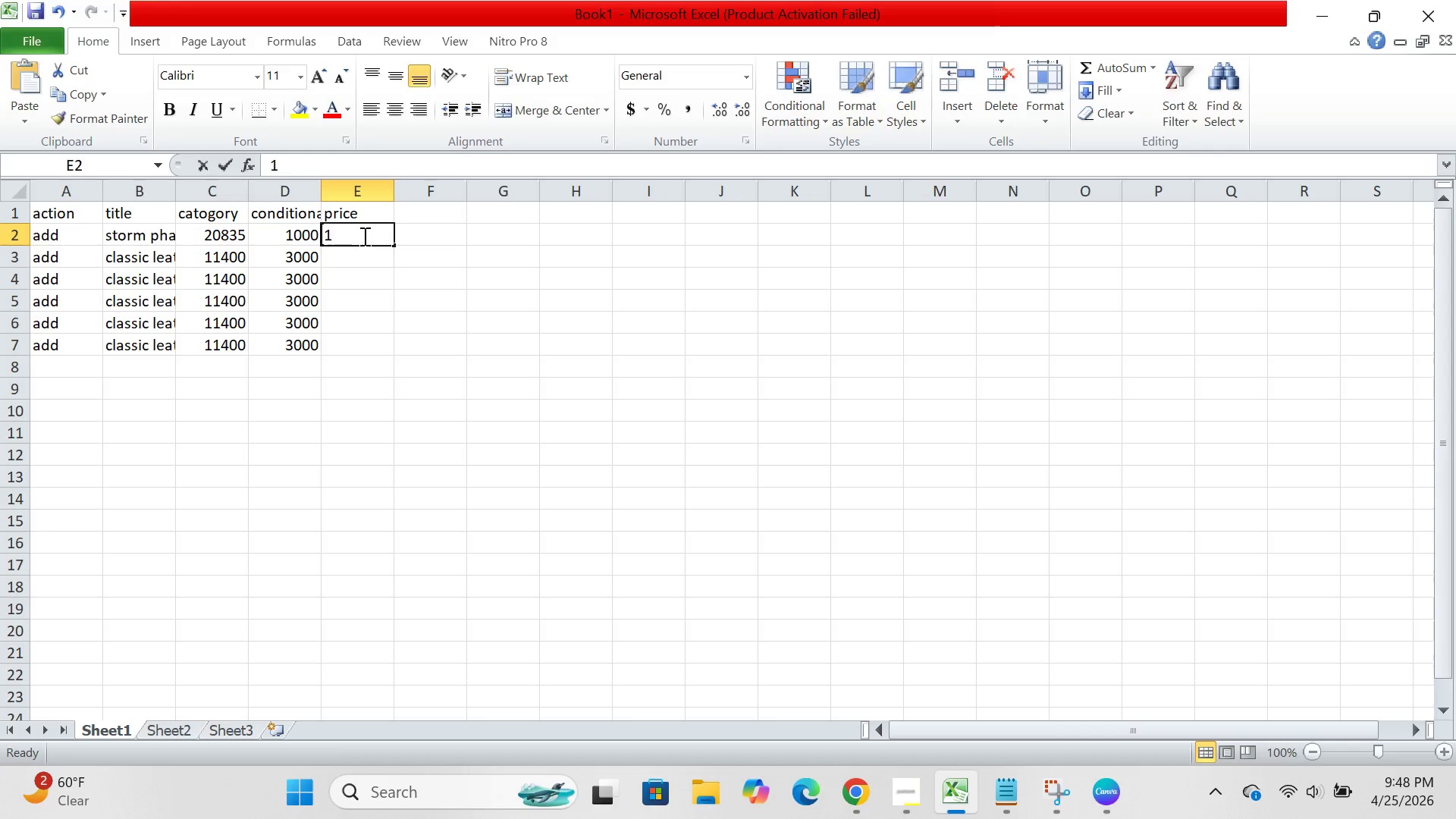 
type(149.99)
 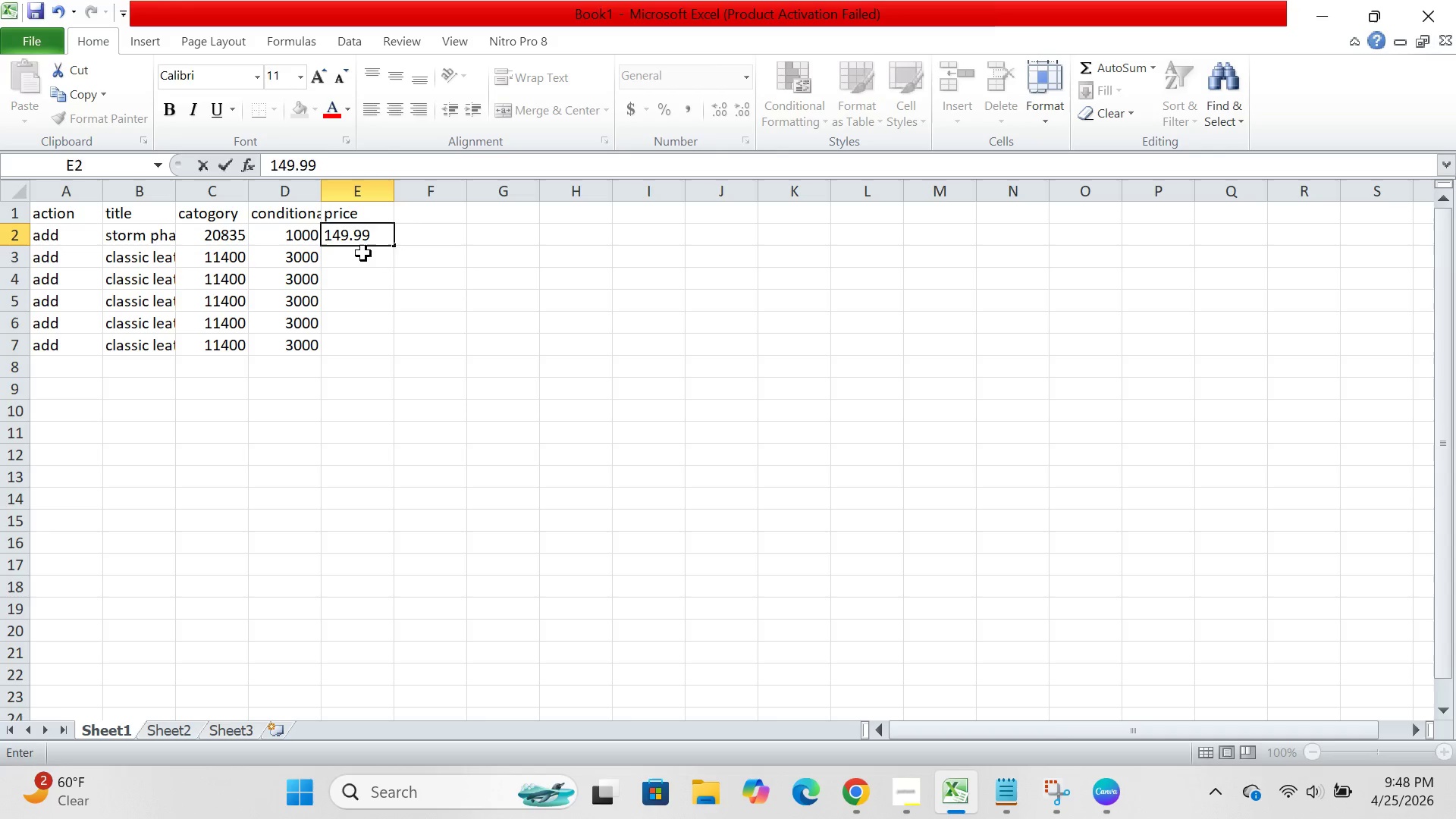 
left_click([363, 253])
 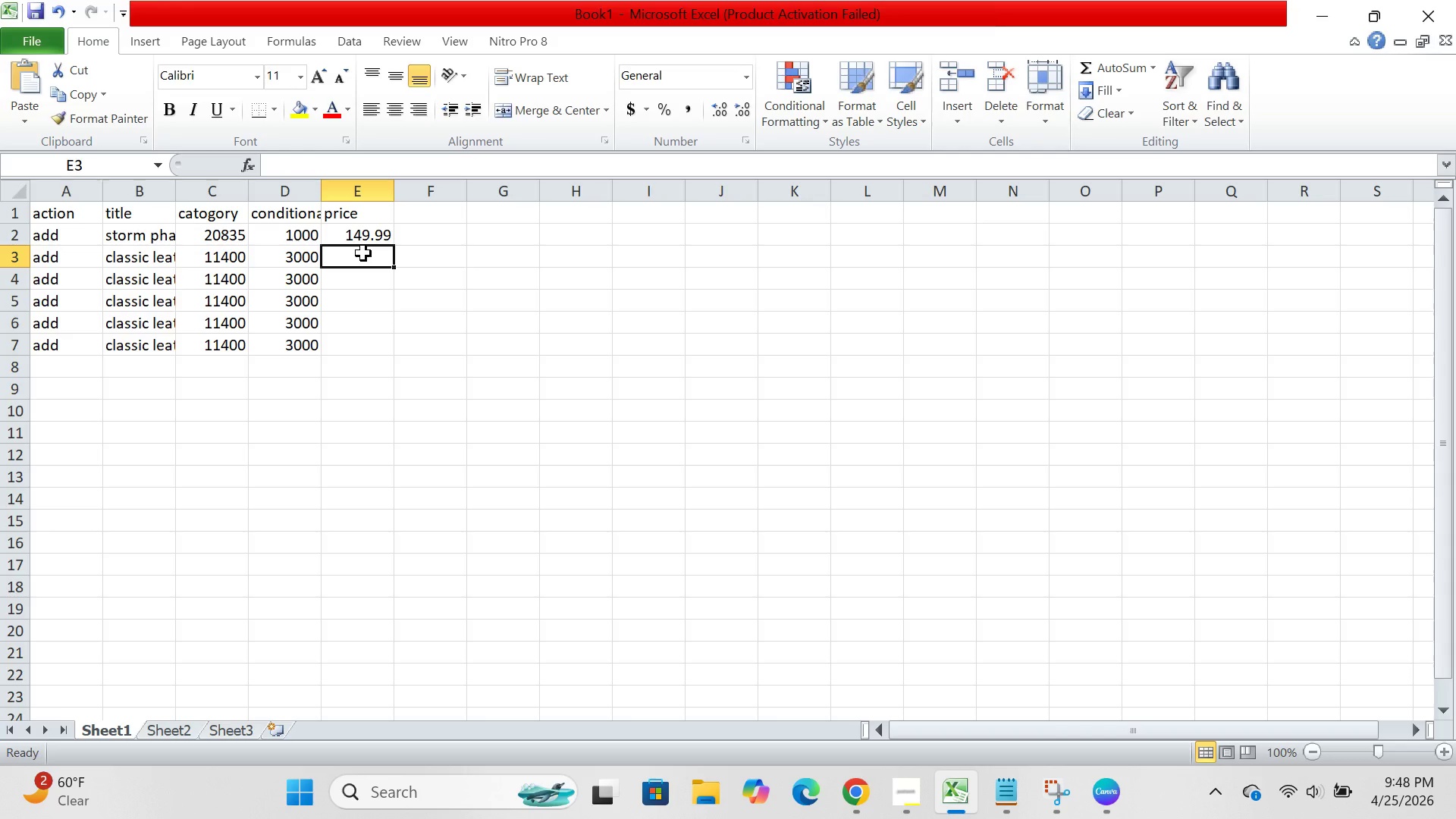 
type(19.99)
 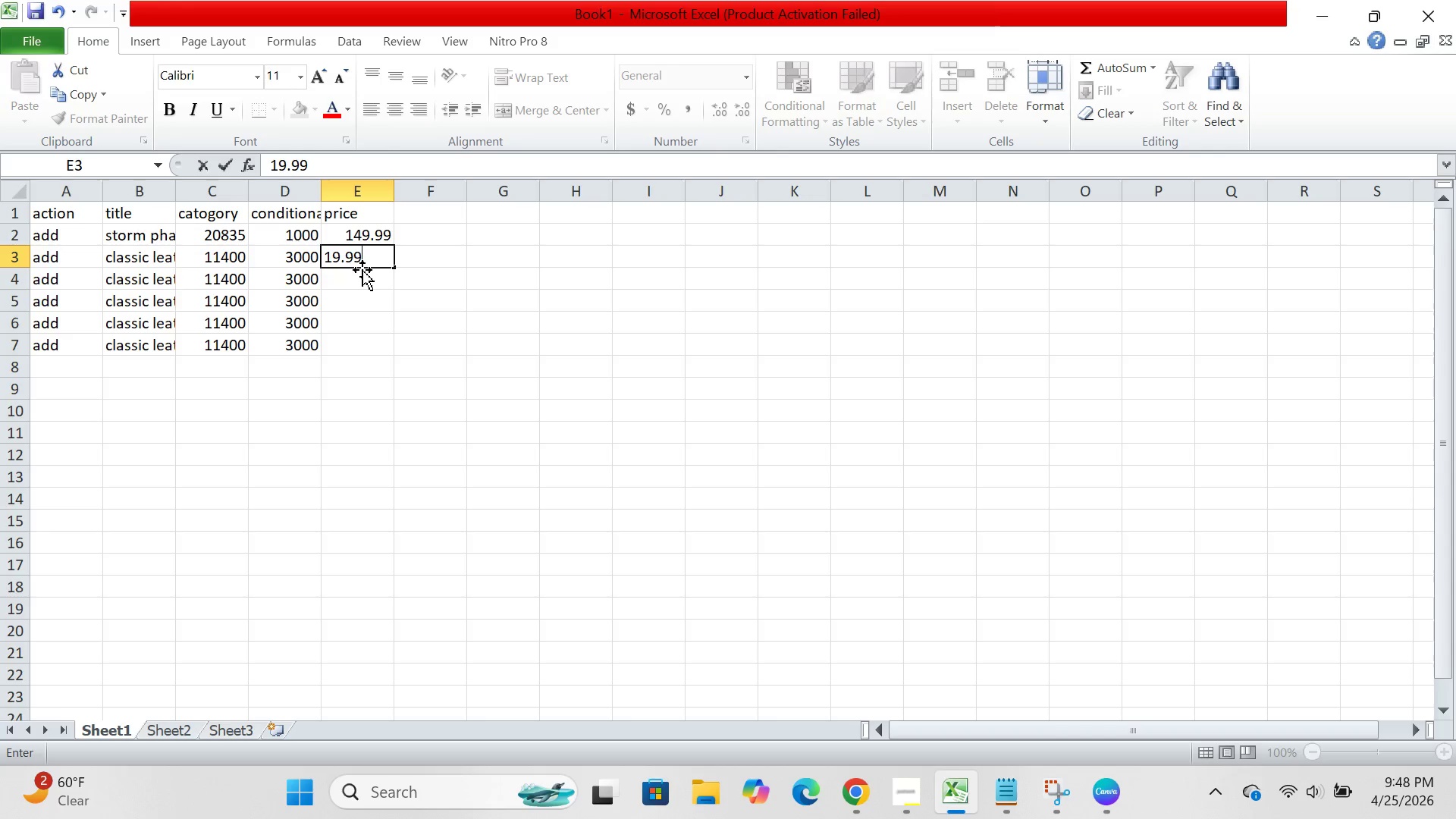 
left_click([362, 270])
 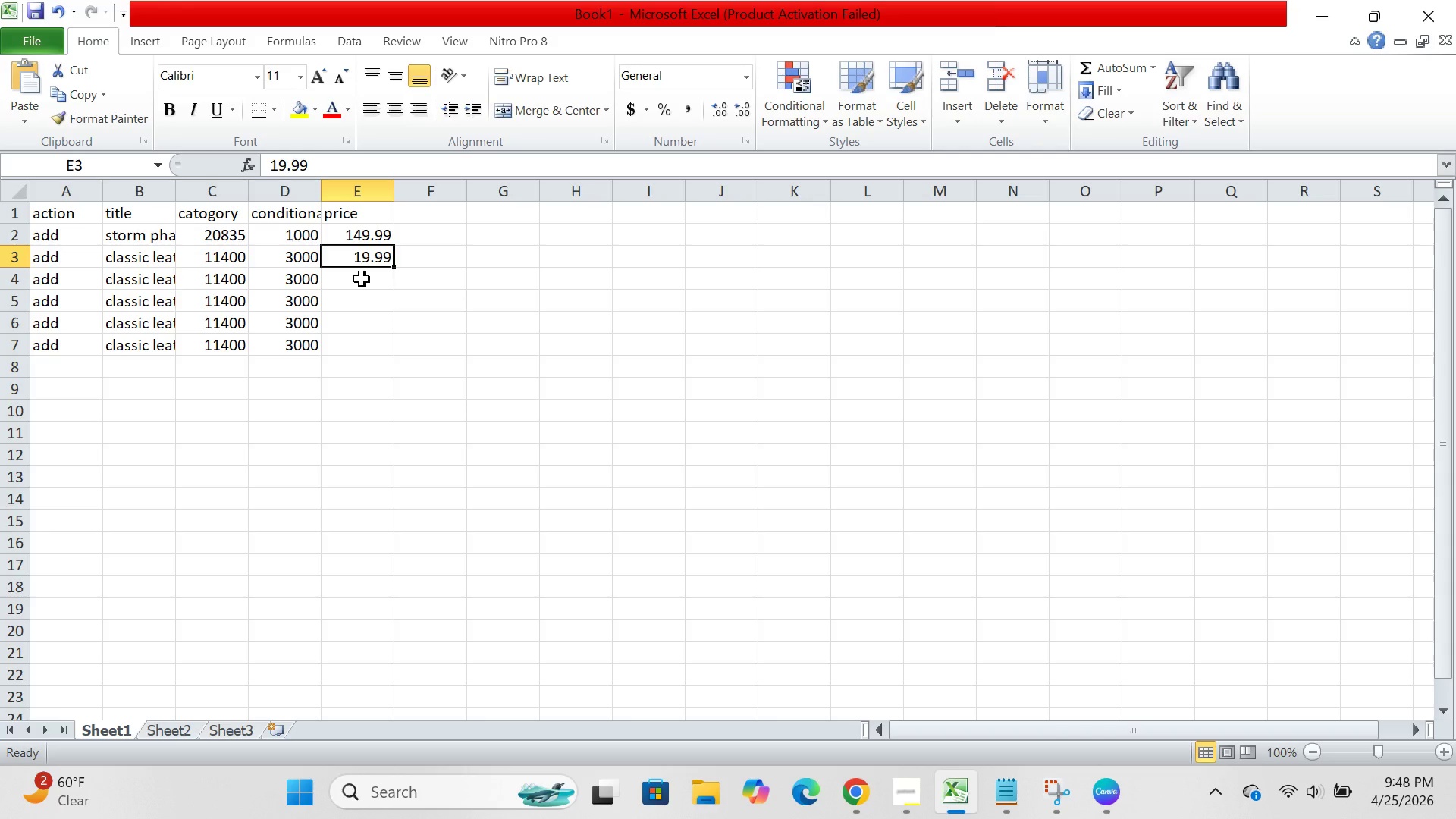 
left_click([362, 279])
 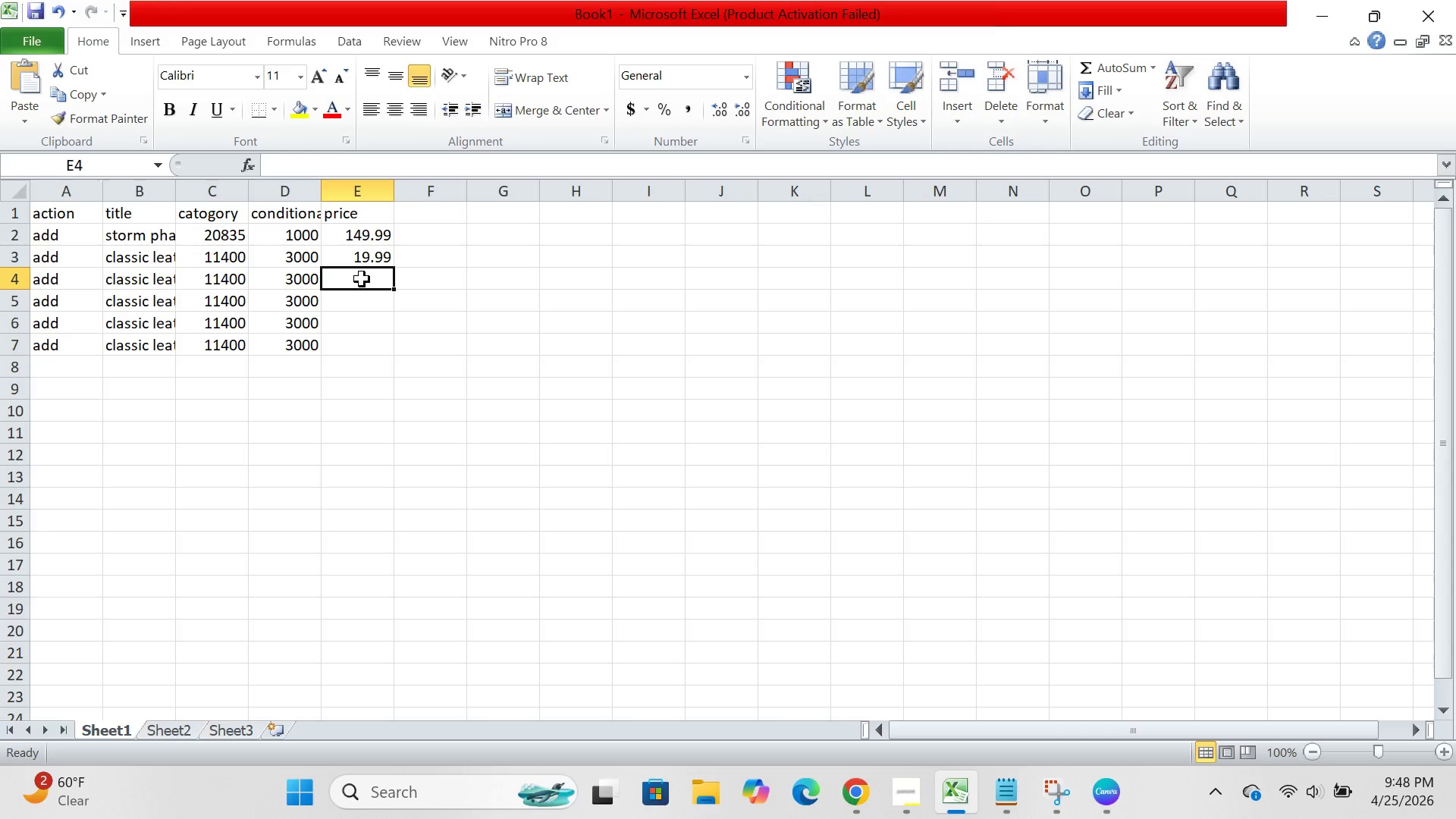 
type(19.99)
 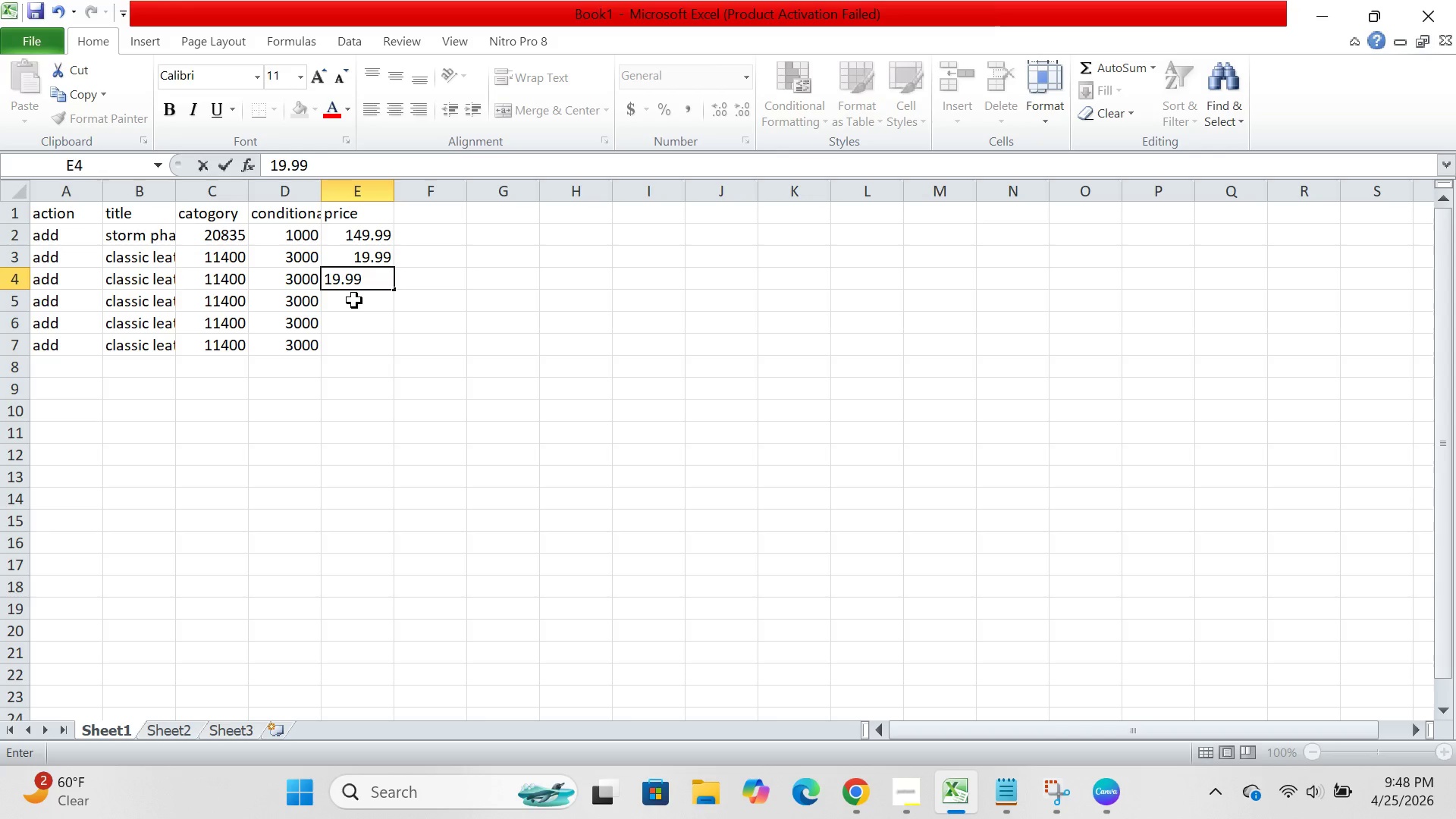 
left_click([354, 300])
 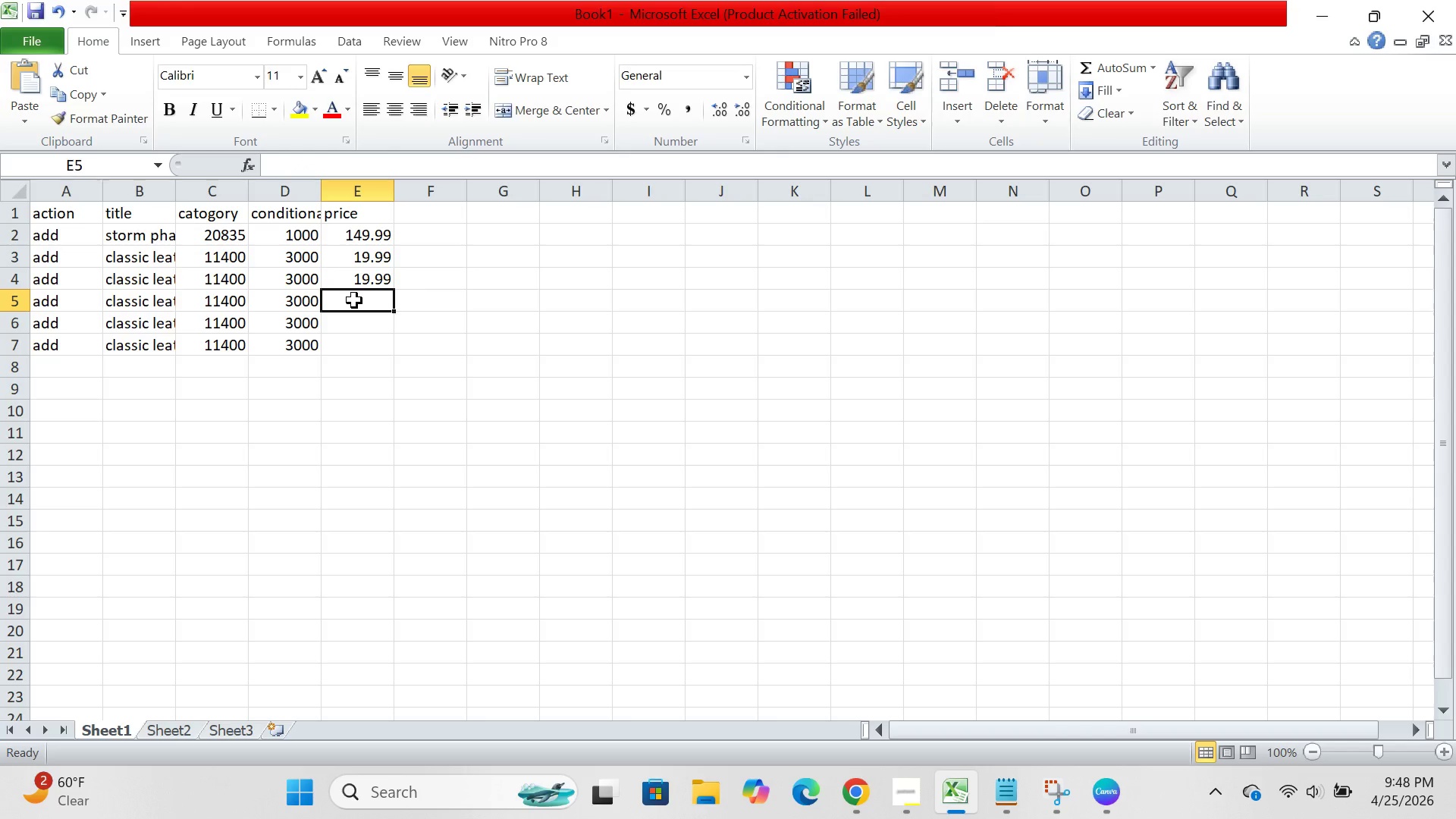 
type(19.99)
 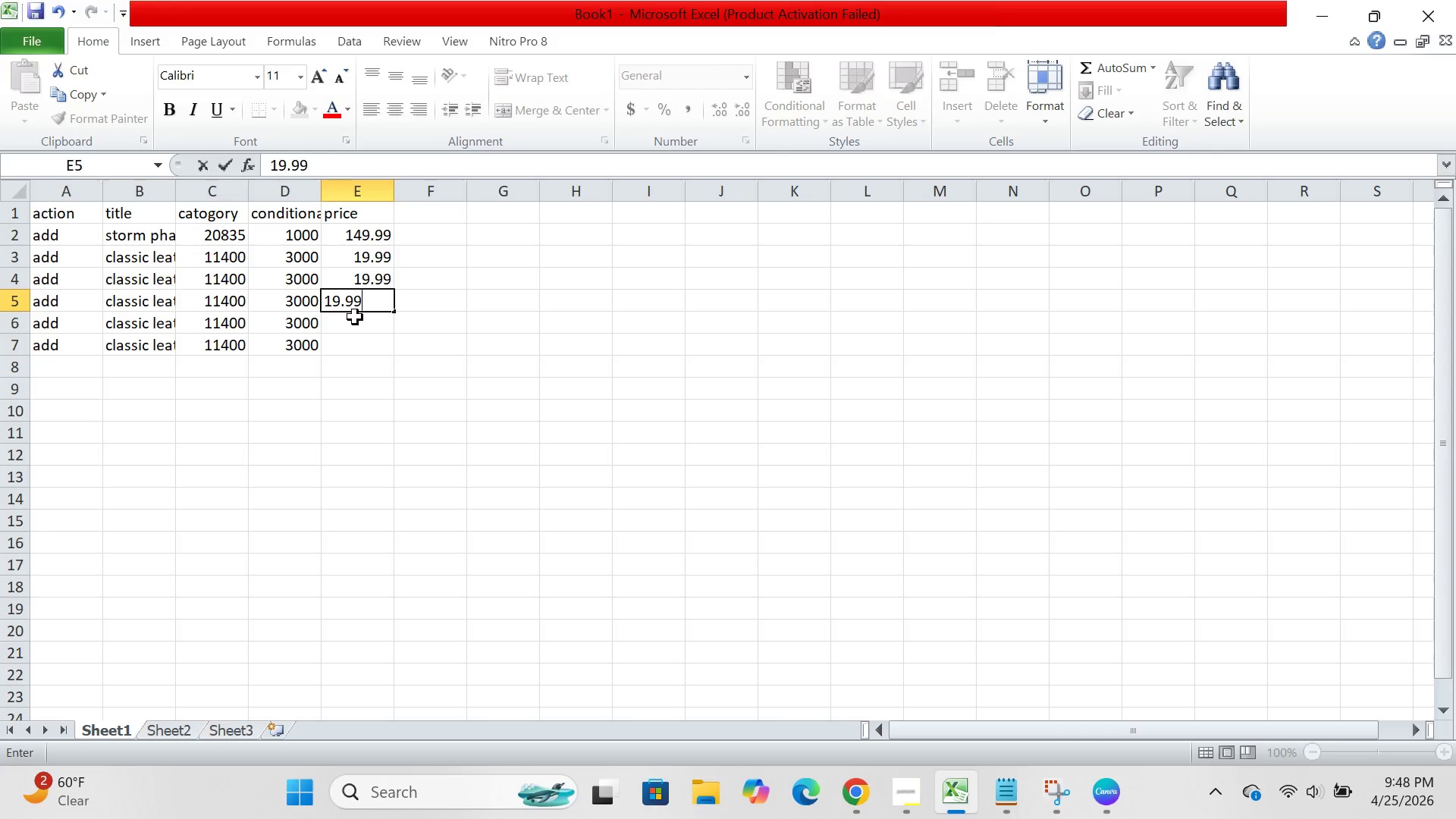 
left_click([355, 317])
 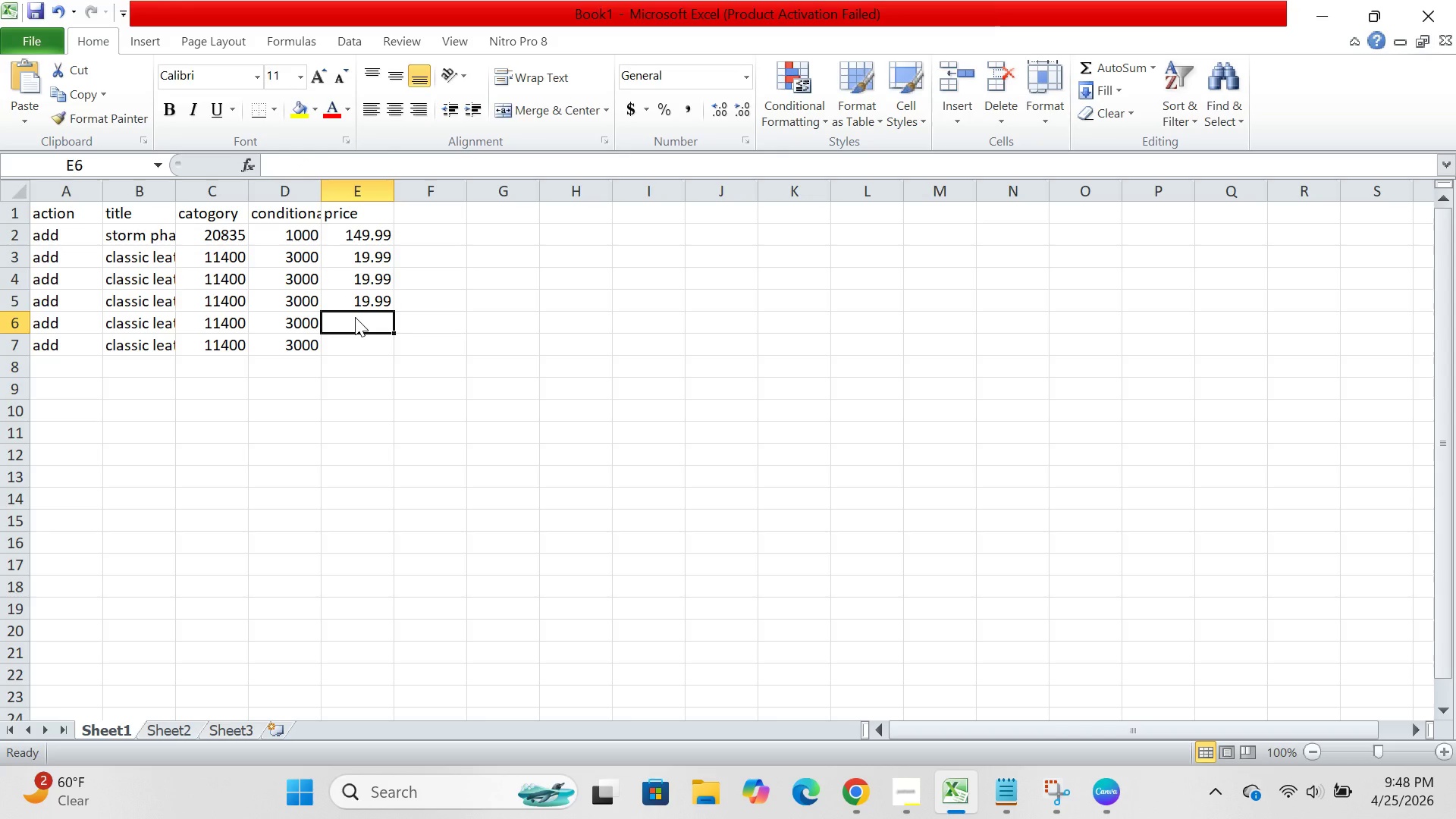 
type(19..99)
 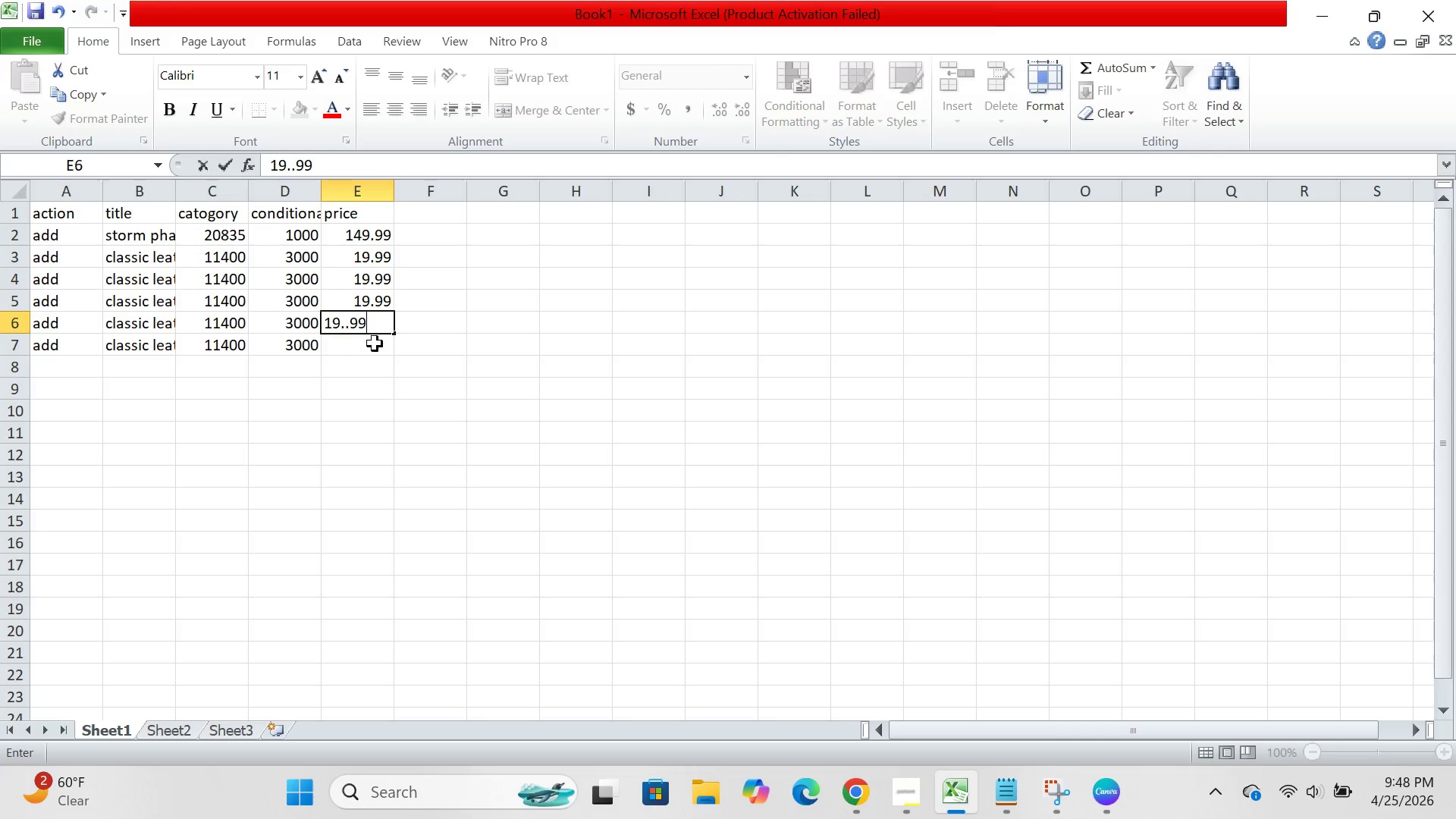 
left_click([377, 343])
 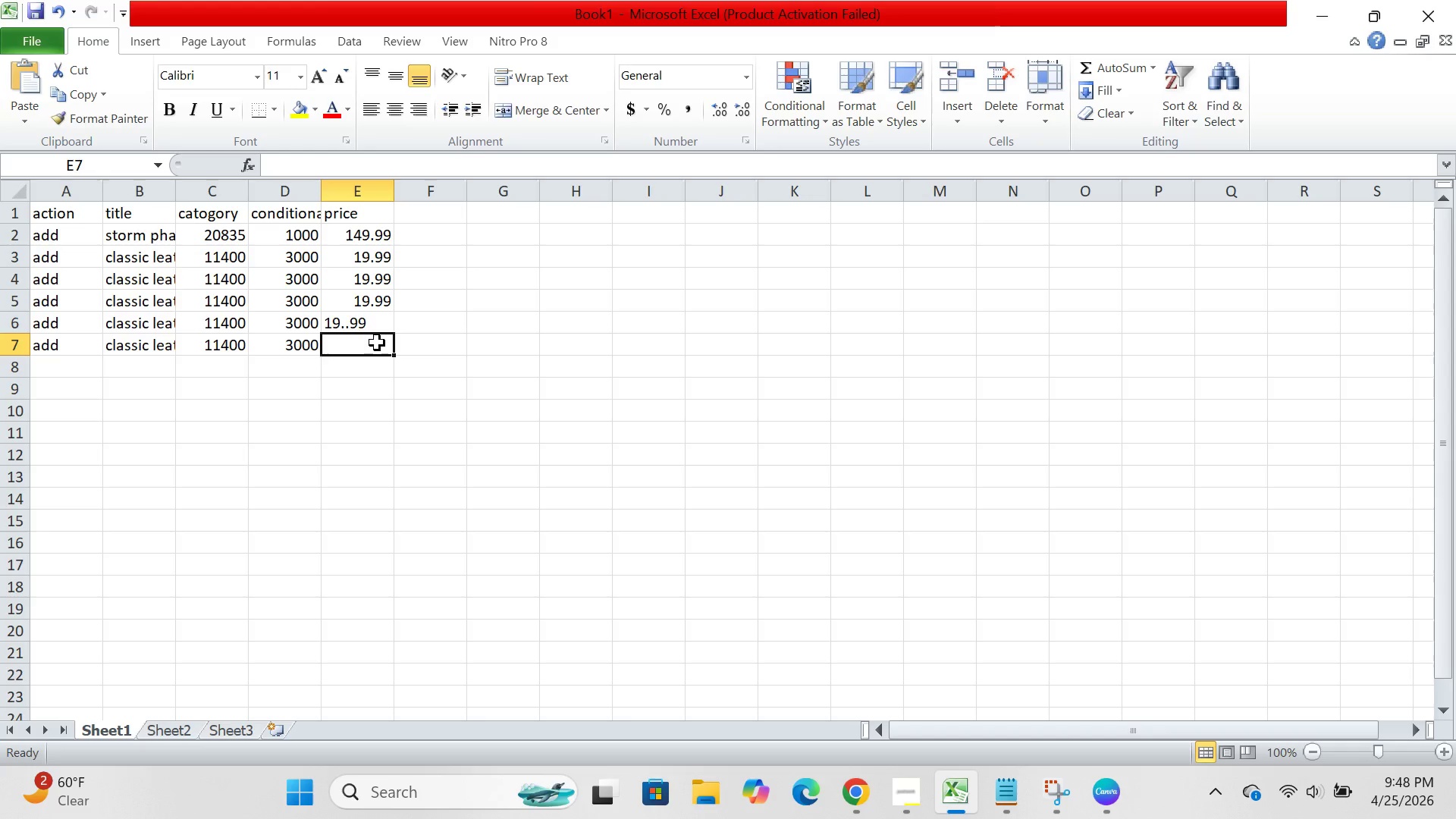 
type(19.99)
 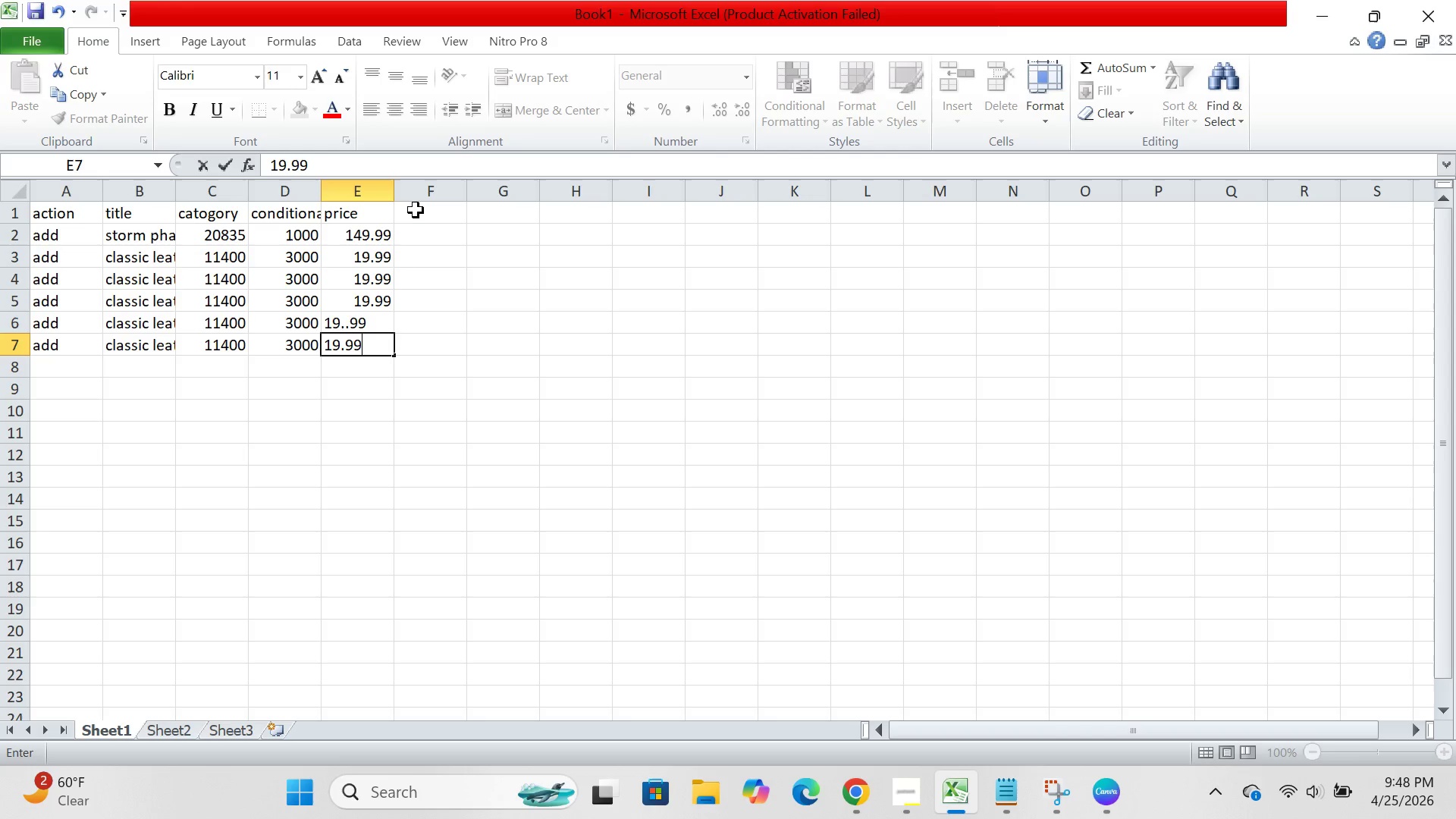 
left_click([416, 210])
 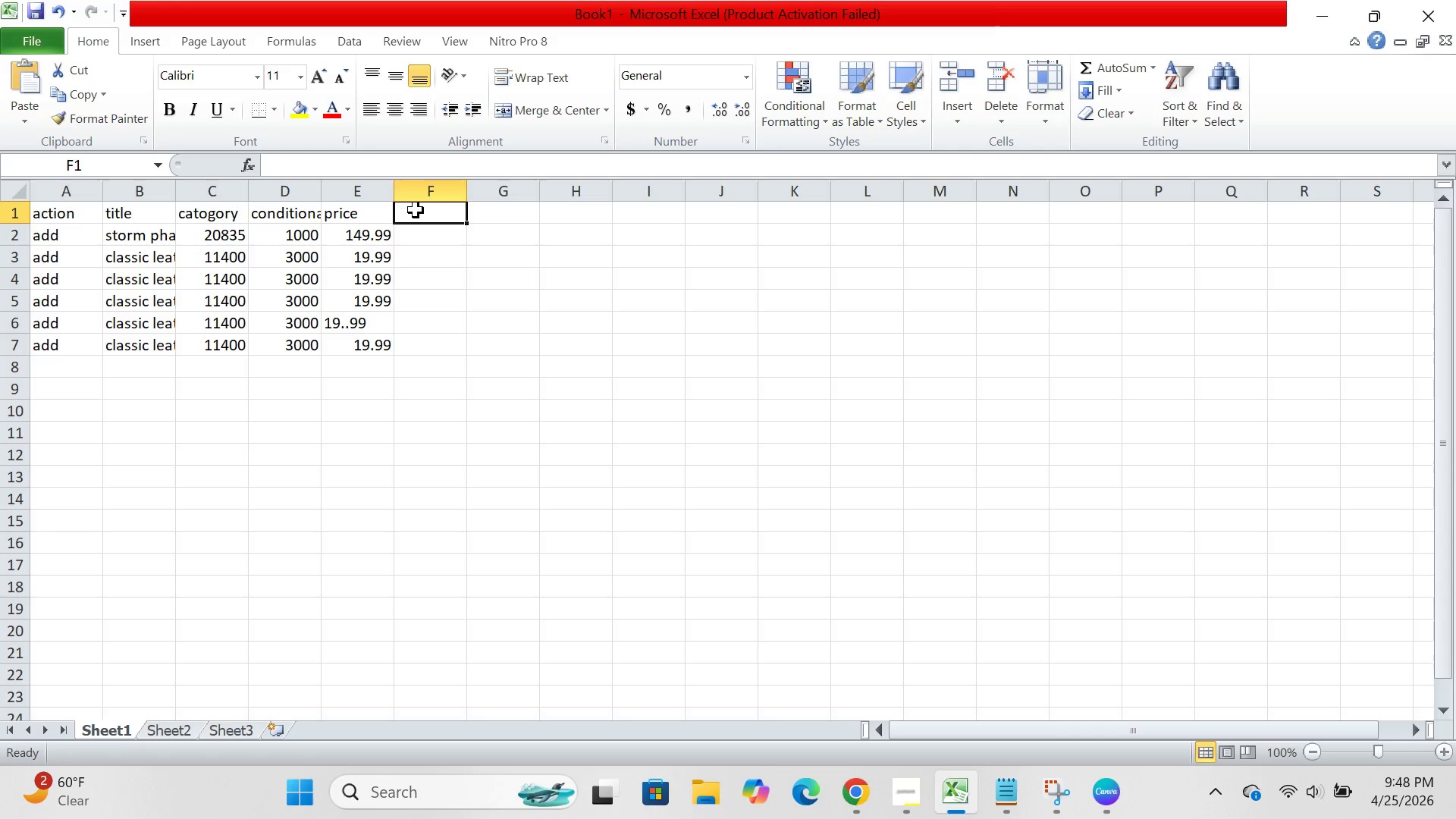 
type(brand)
 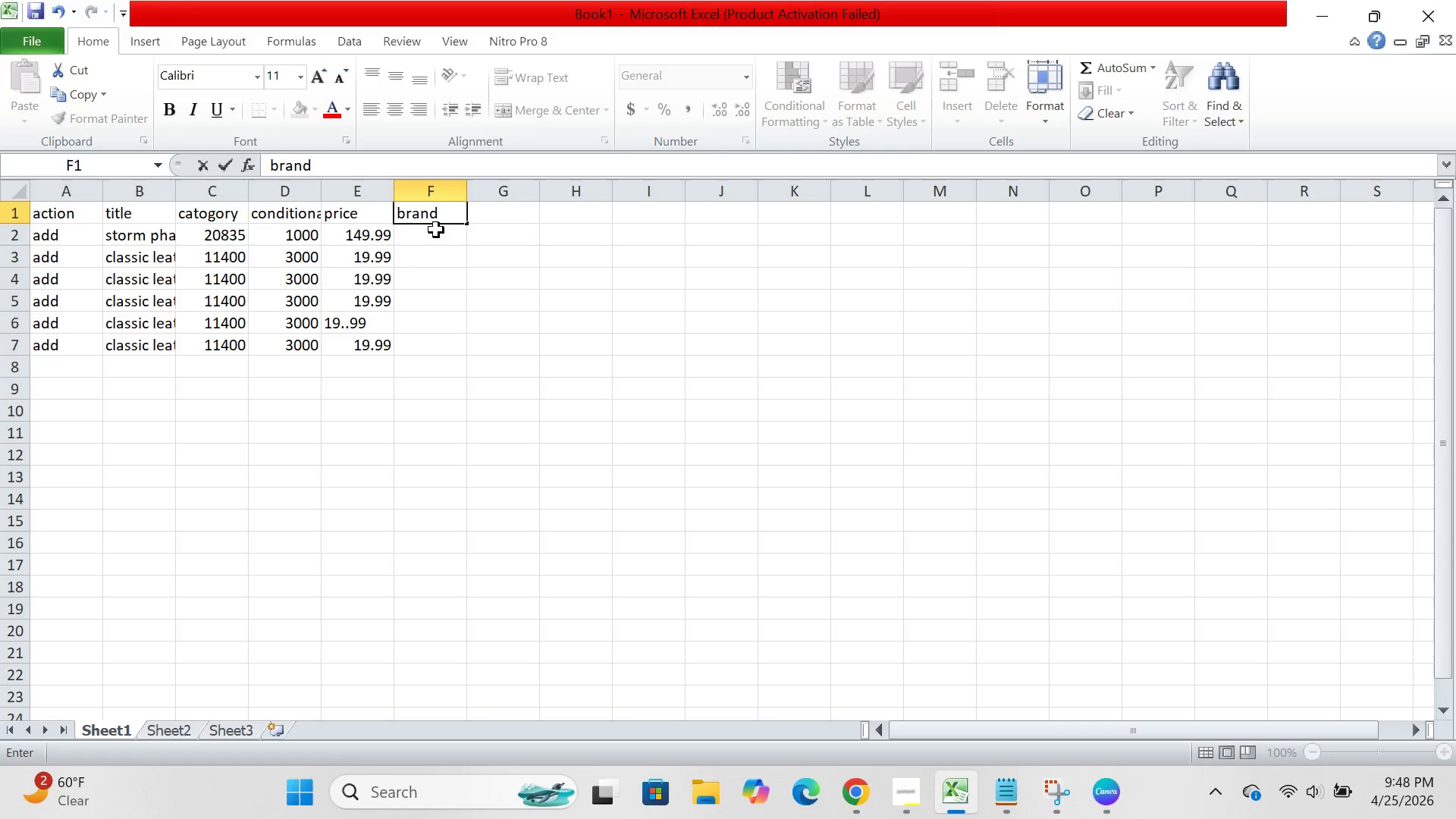 
left_click([432, 245])
 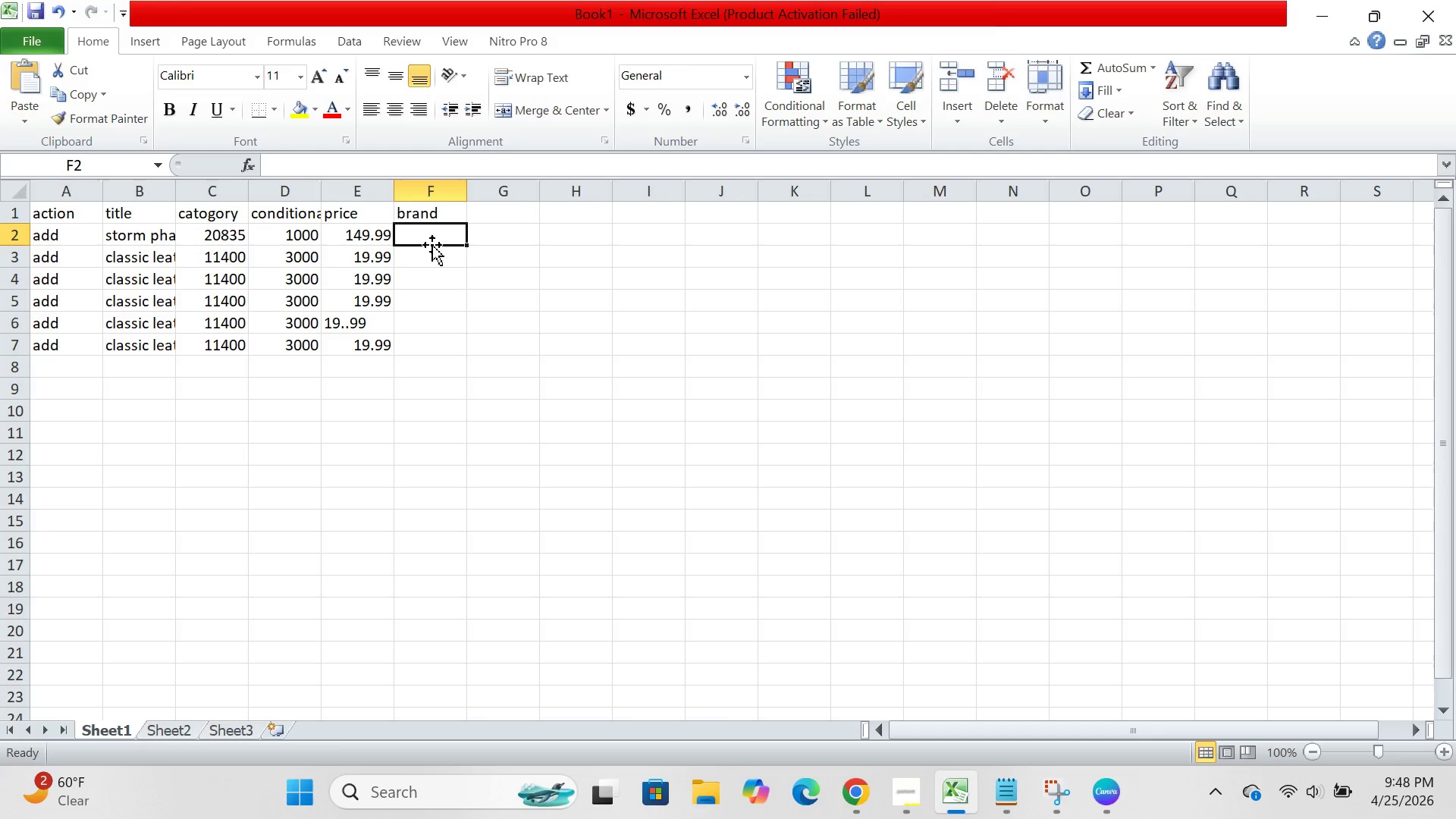 
type(so=)
key(Backspace)
key(Backspace)
type(torm)
 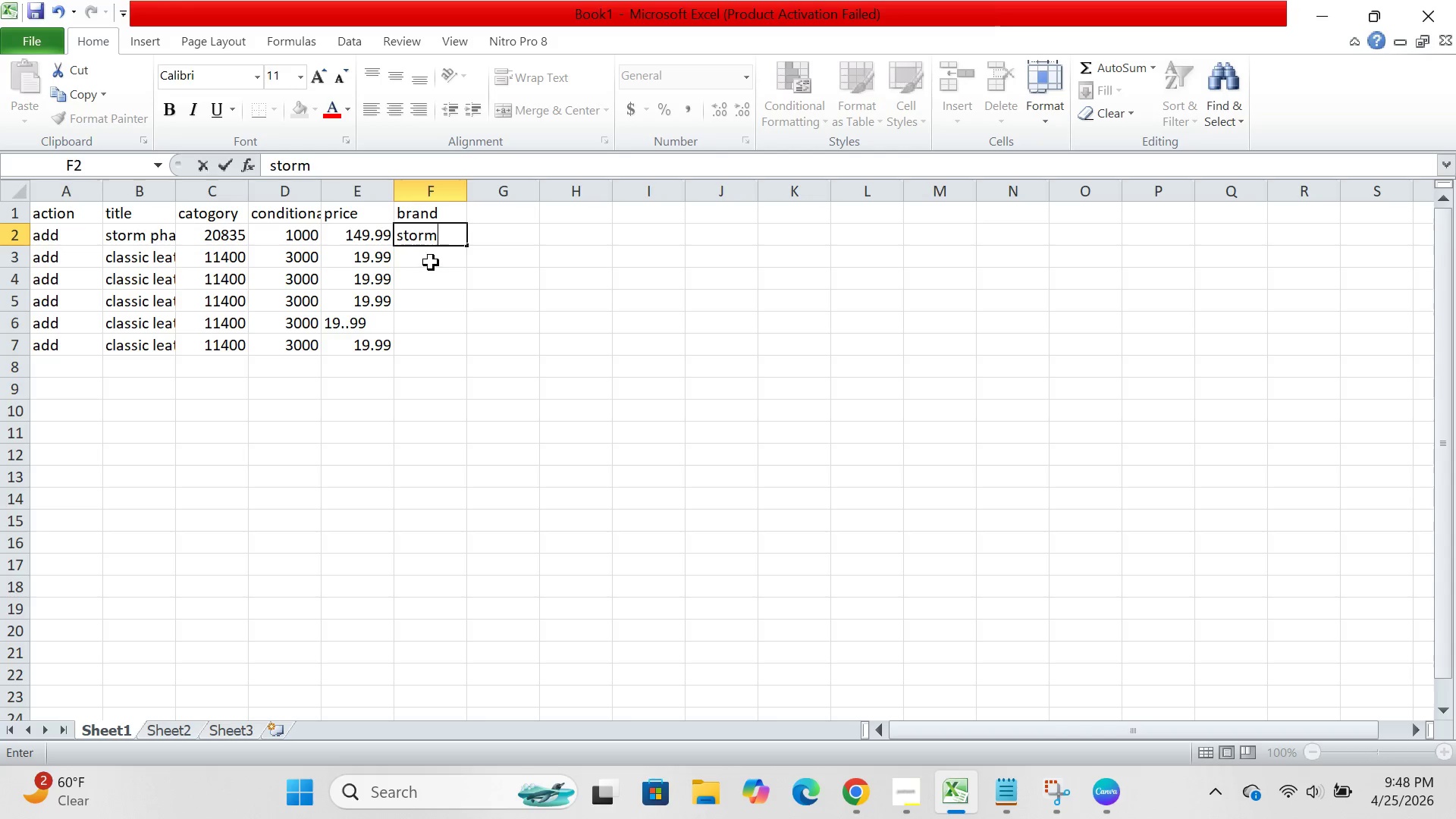 
left_click([431, 262])
 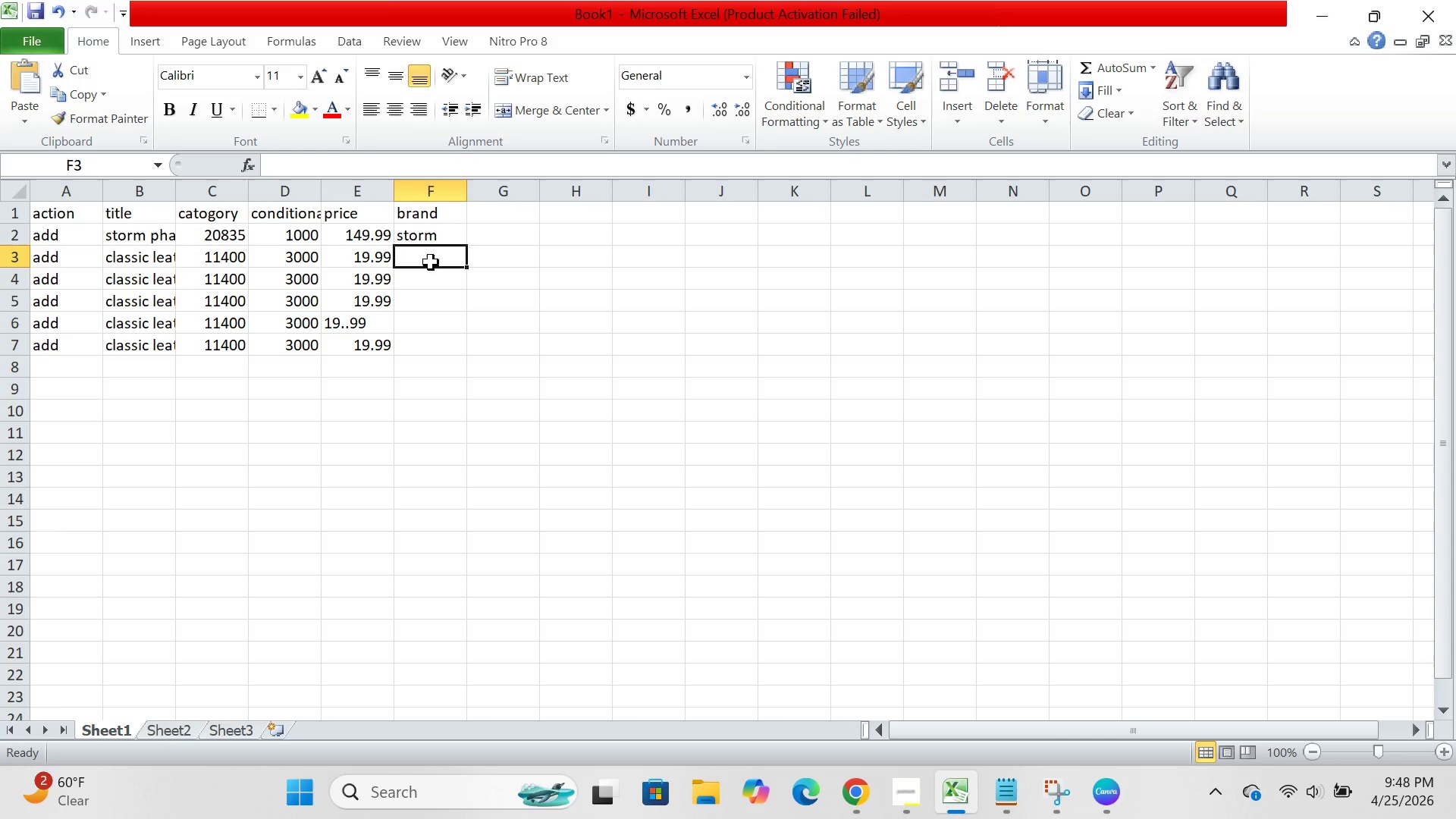 
type(linds)
 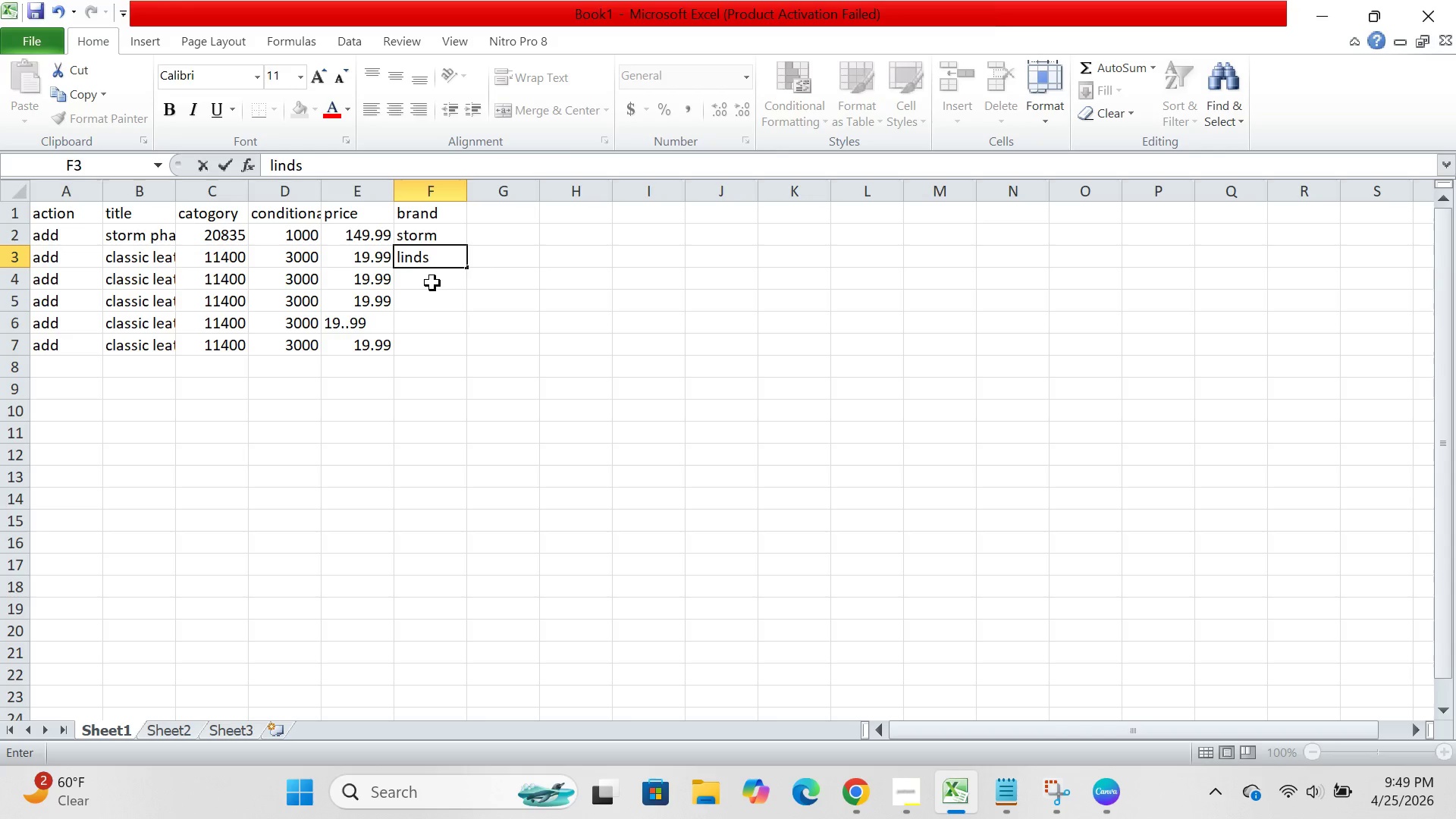 
left_click([432, 283])
 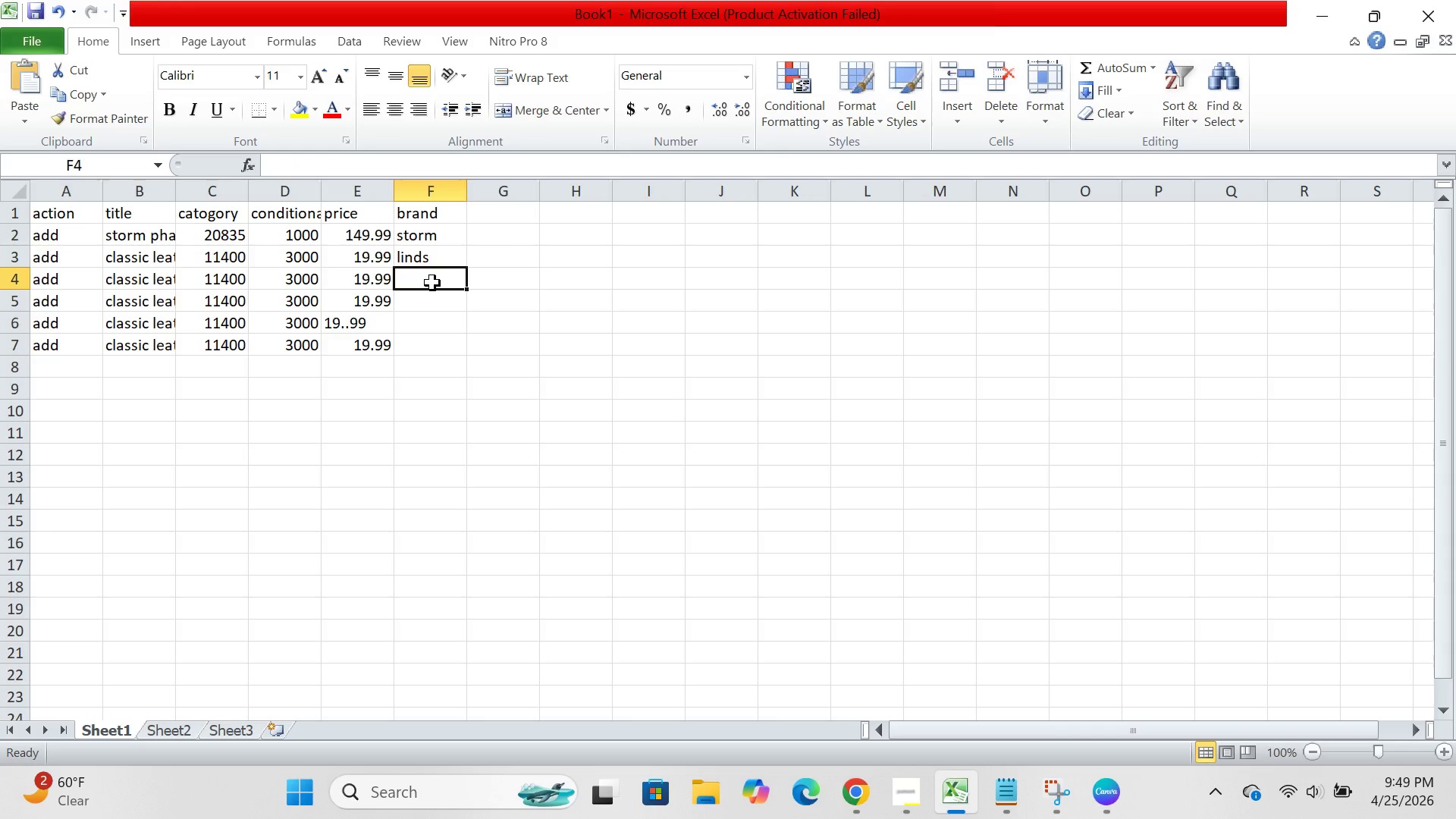 
wait(16.0)
 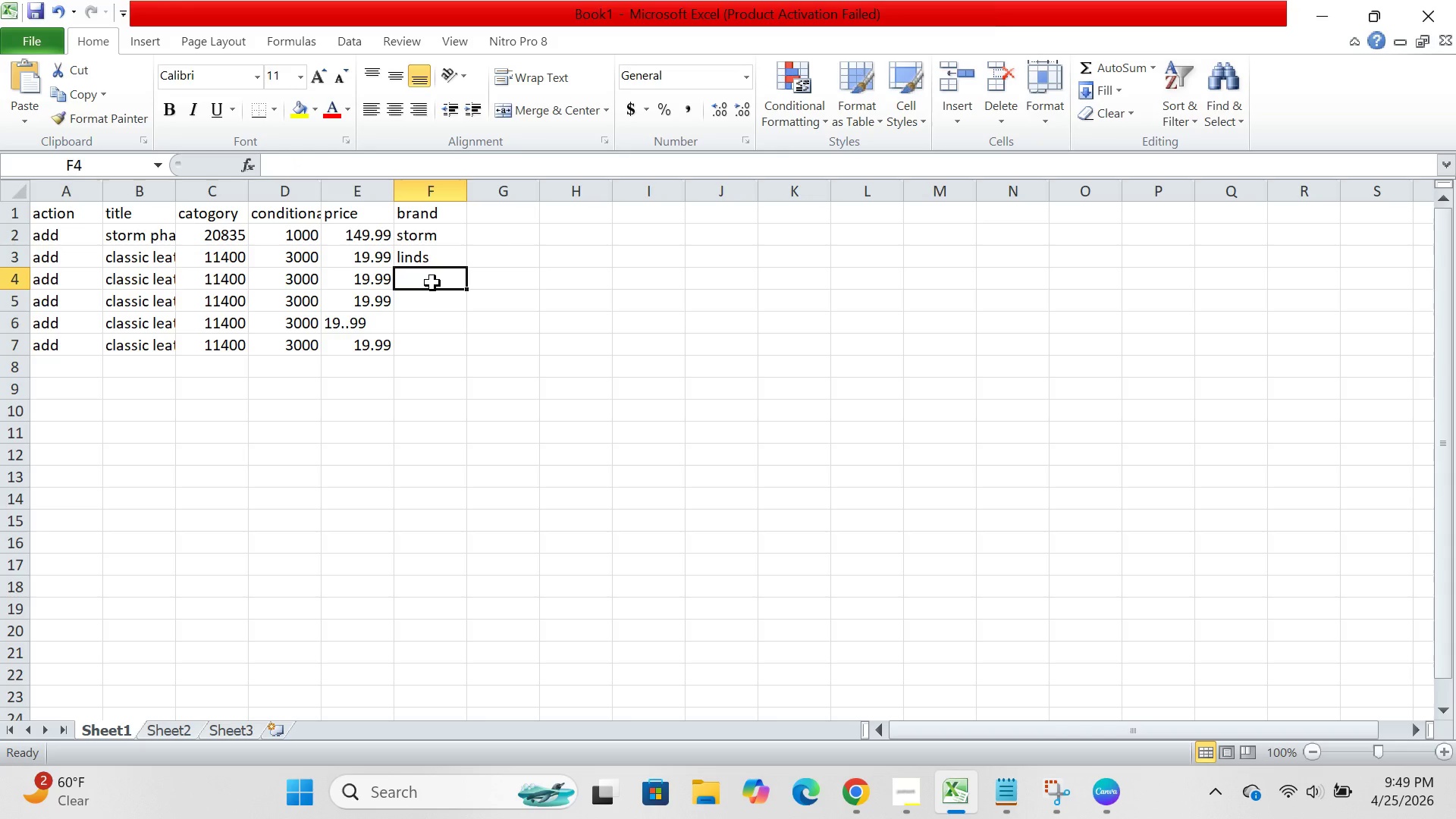 
key(L)
 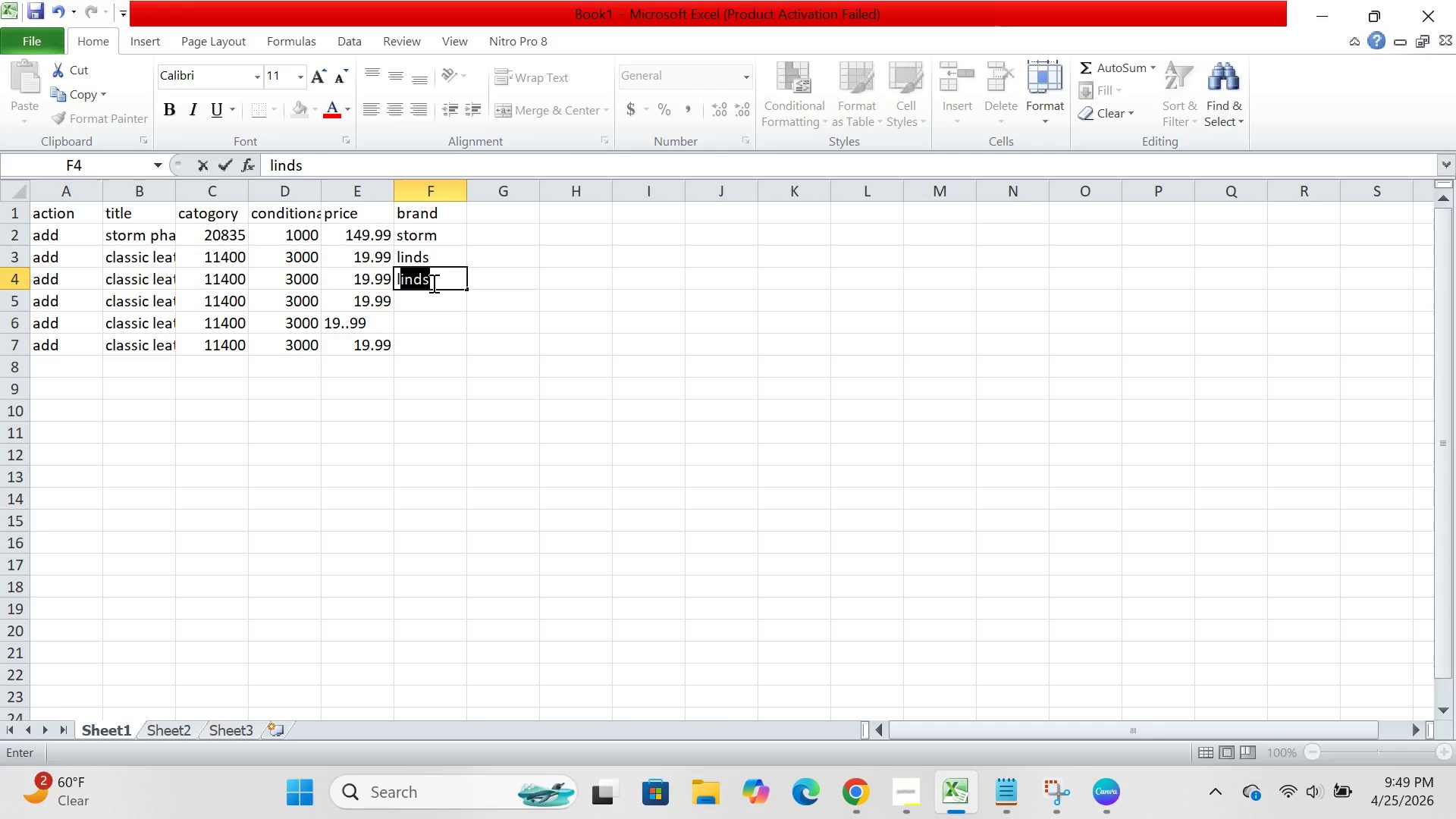 
key(Enter)
 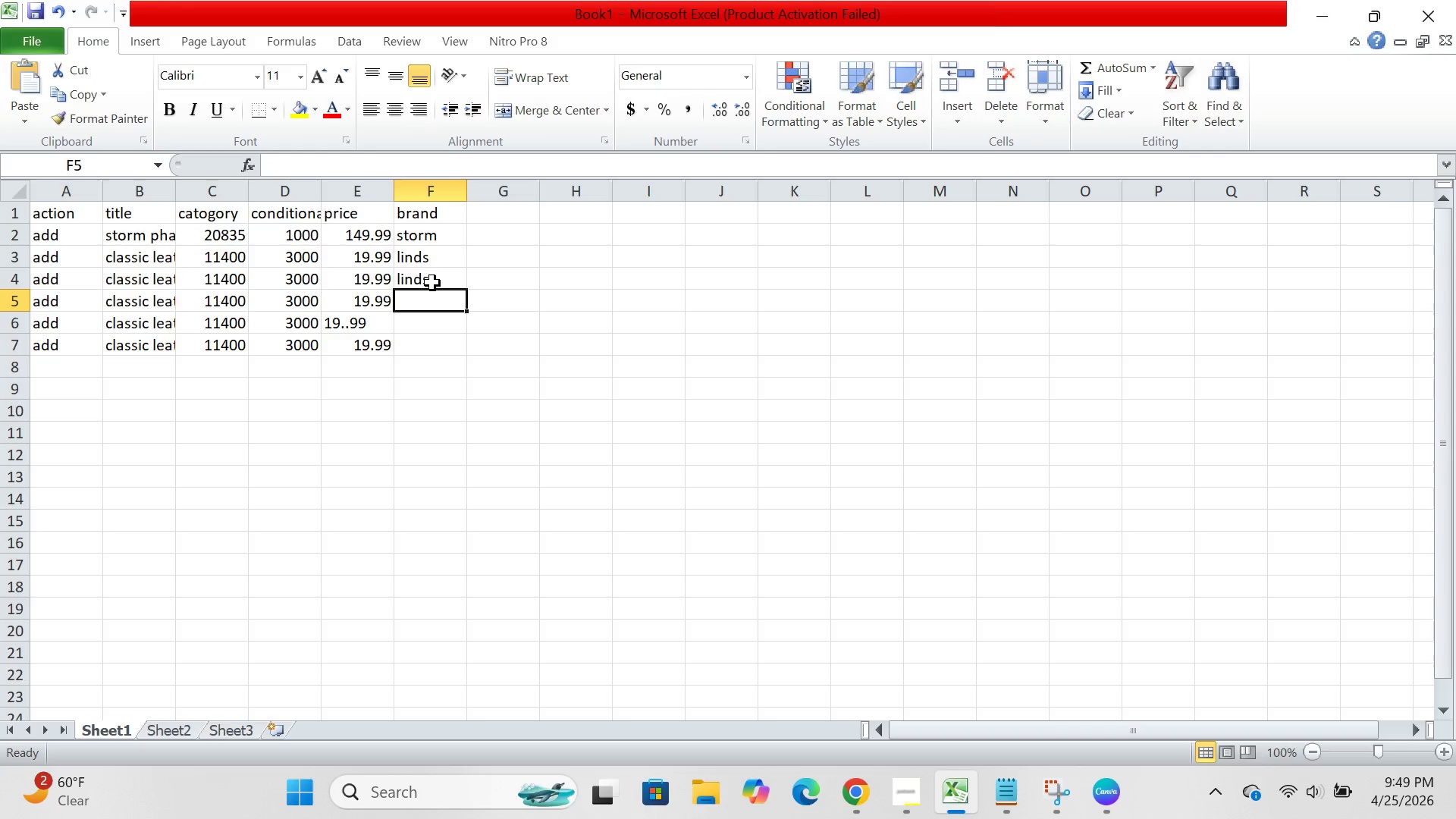 
key(L)
 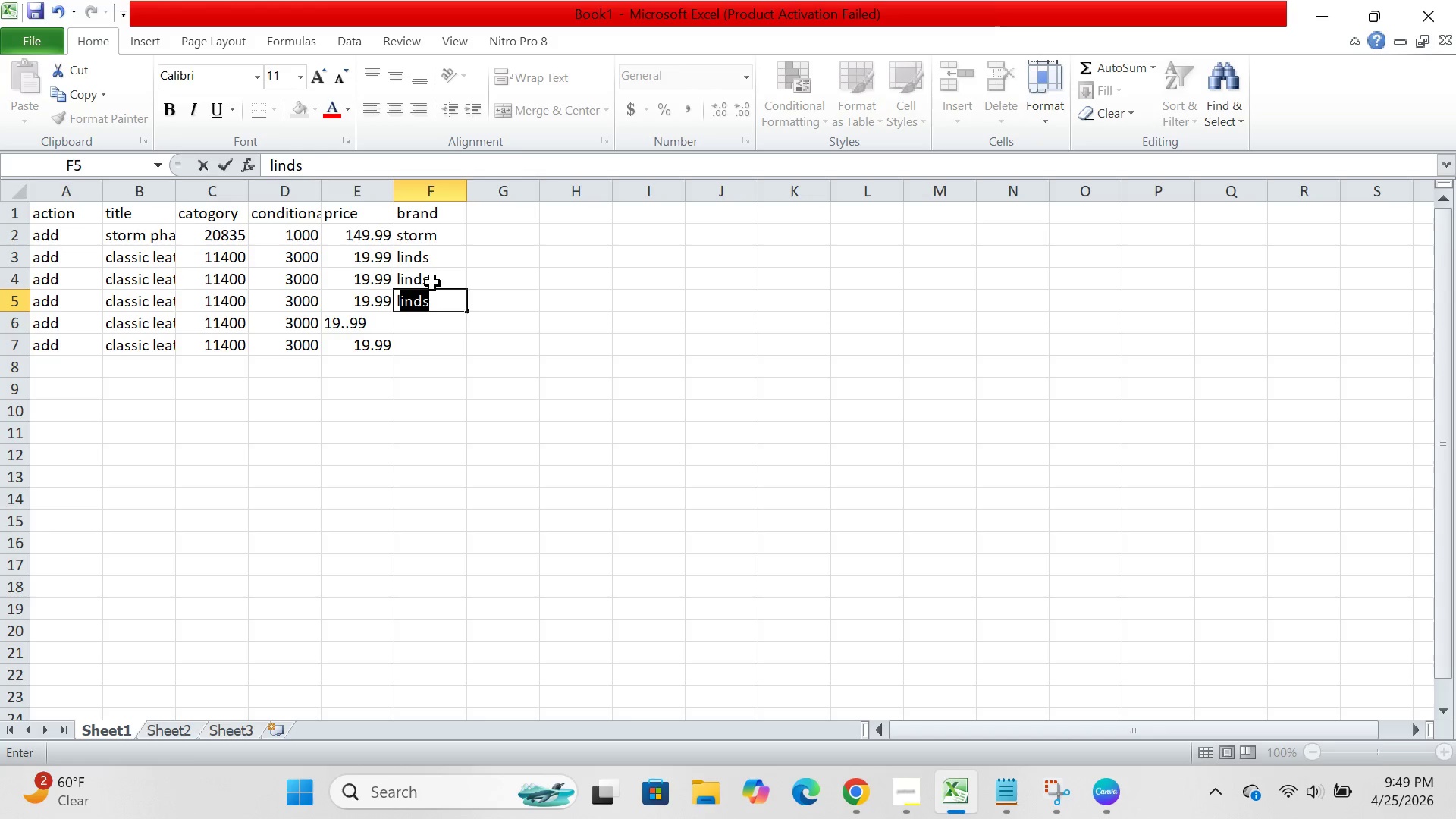 
key(Enter)
 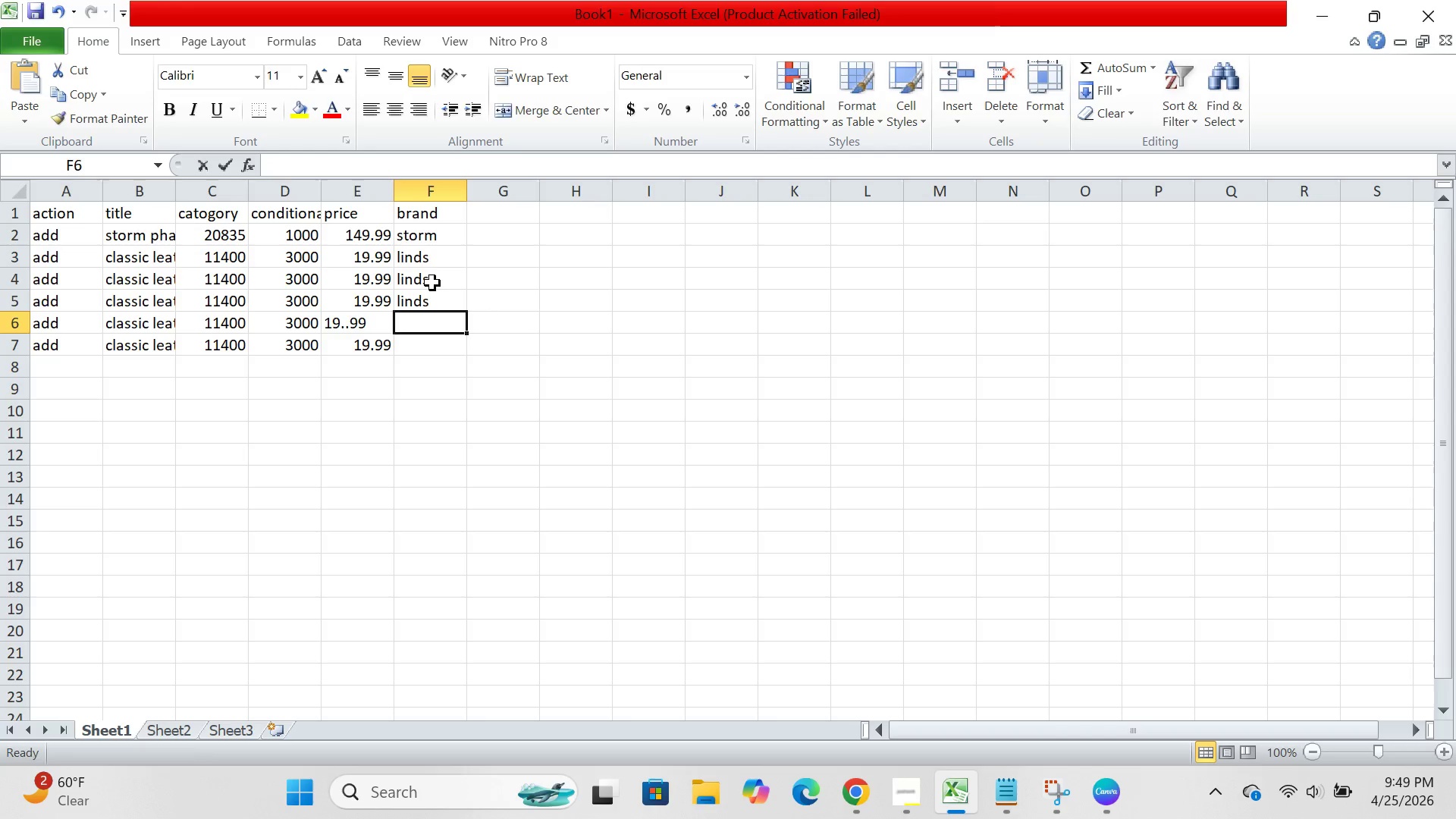 
type(li)
 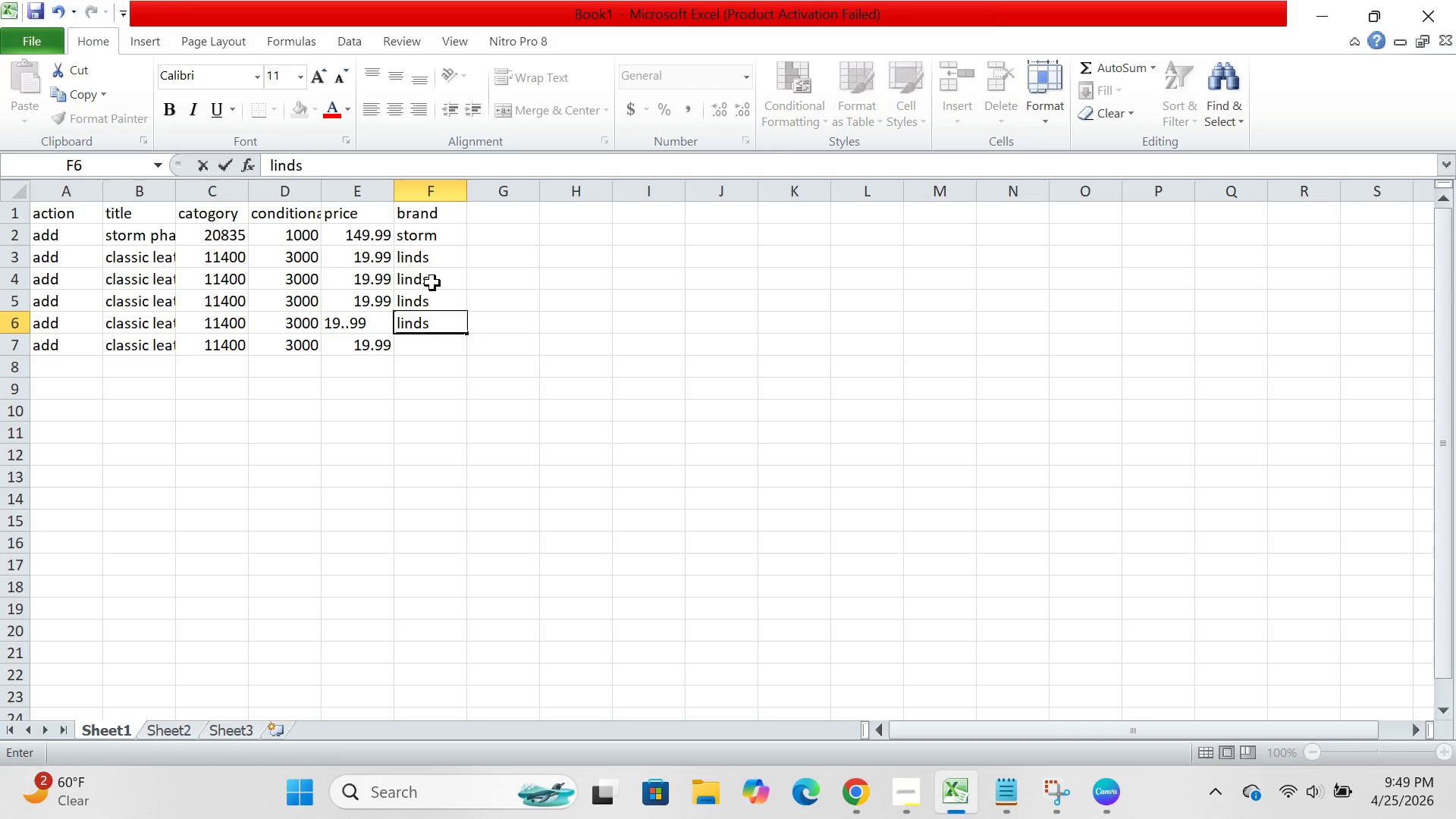 
key(Enter)
 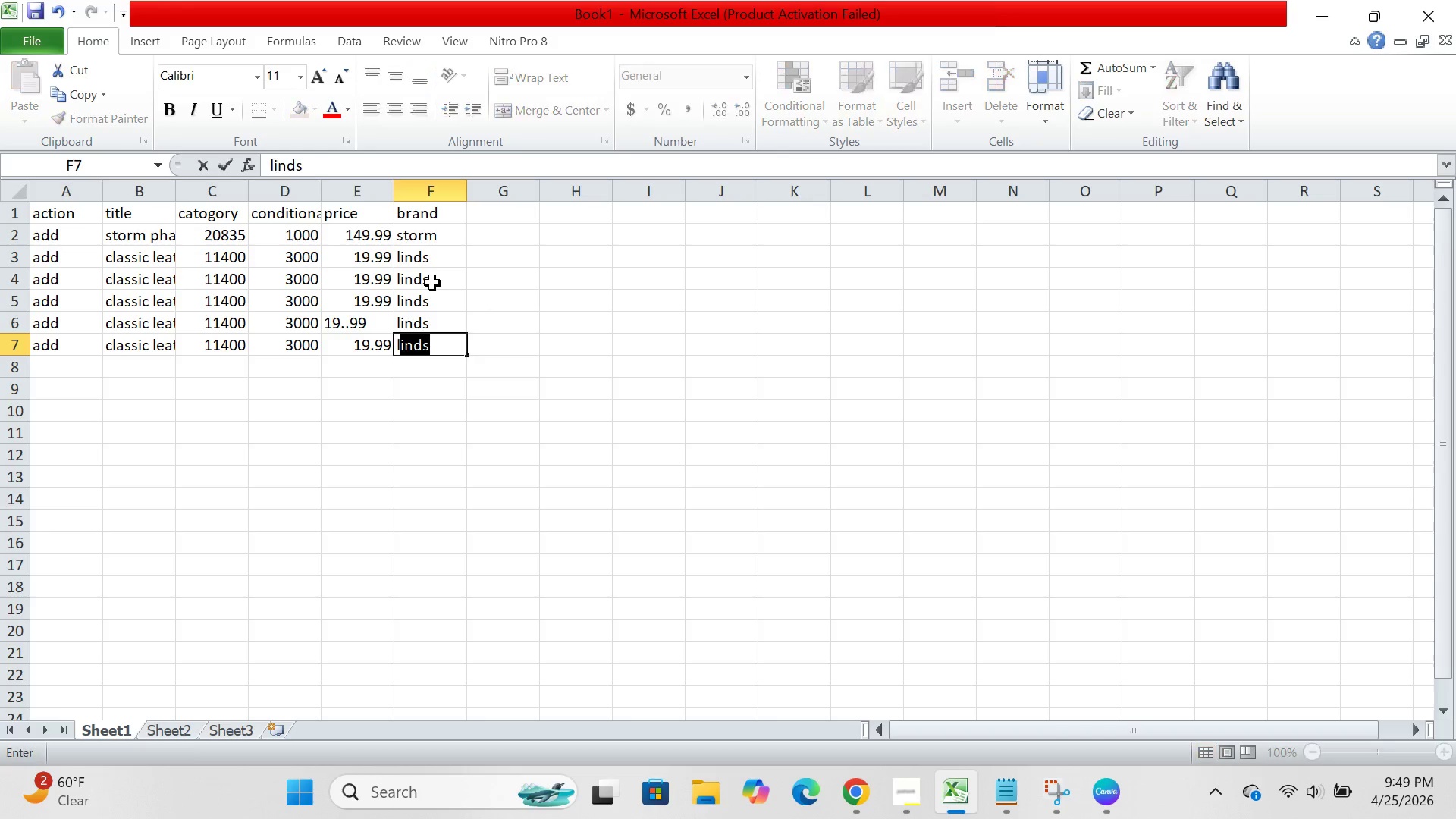 
type(li)
 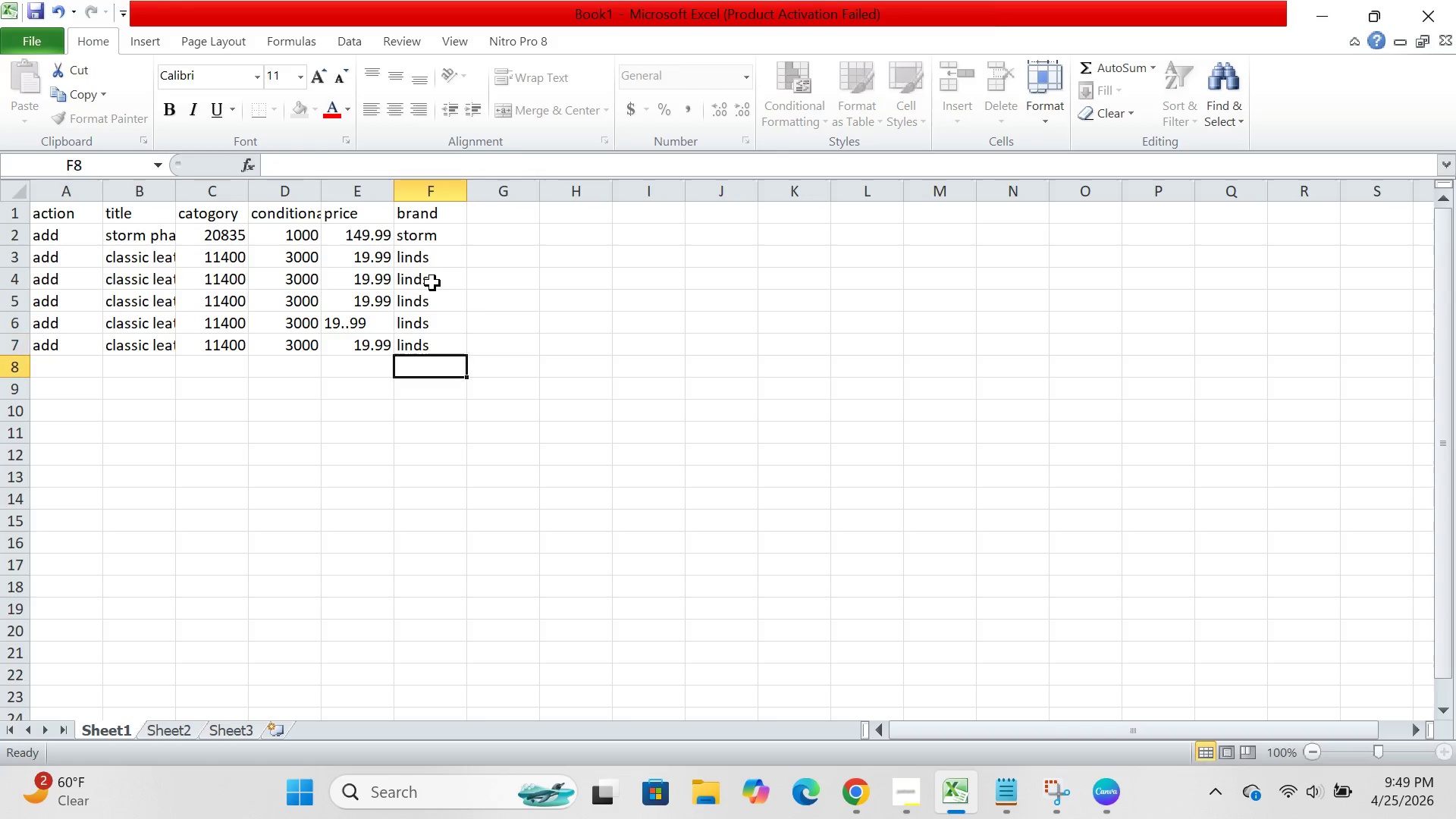 
key(Enter)
 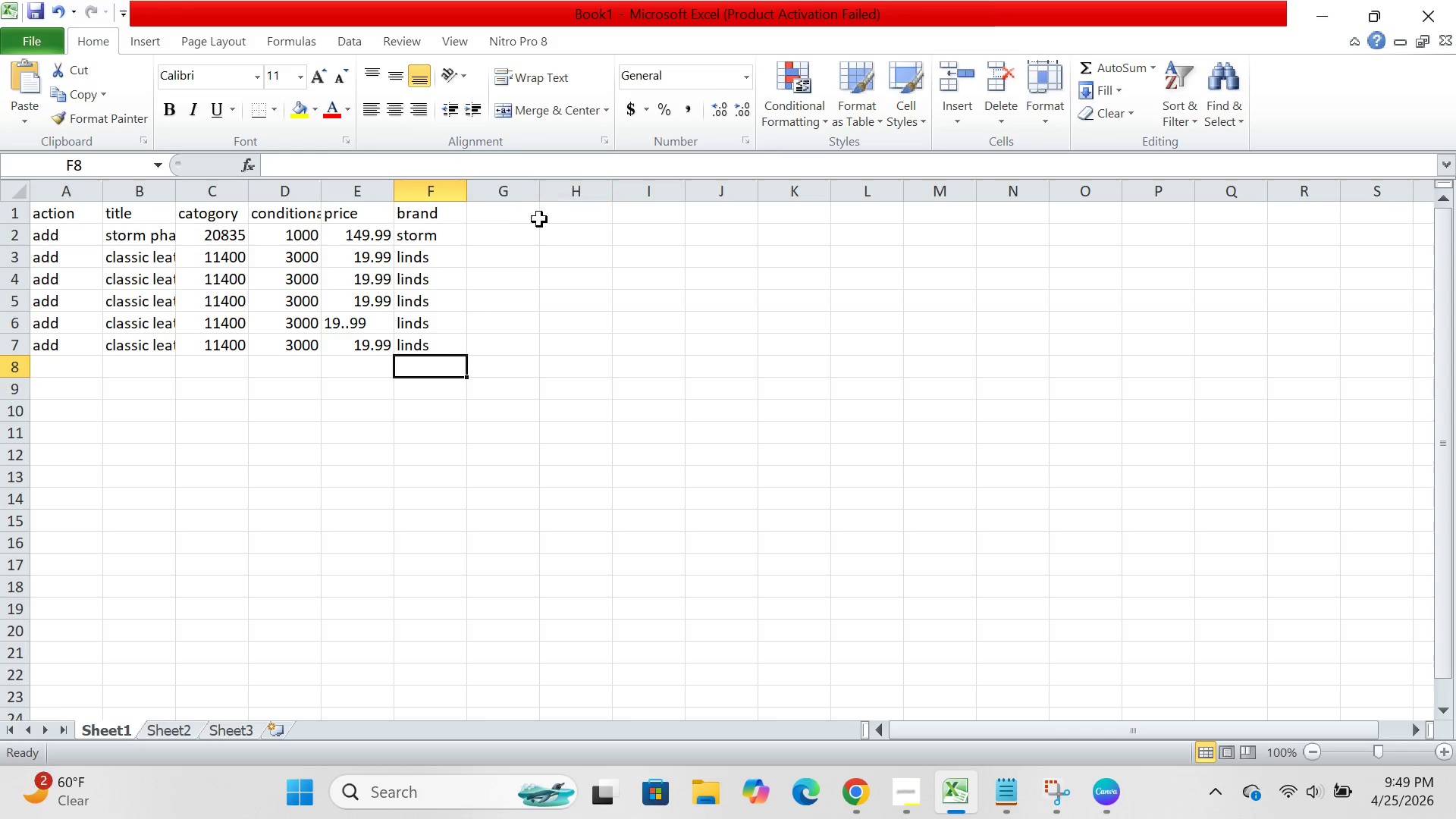 
left_click([512, 221])
 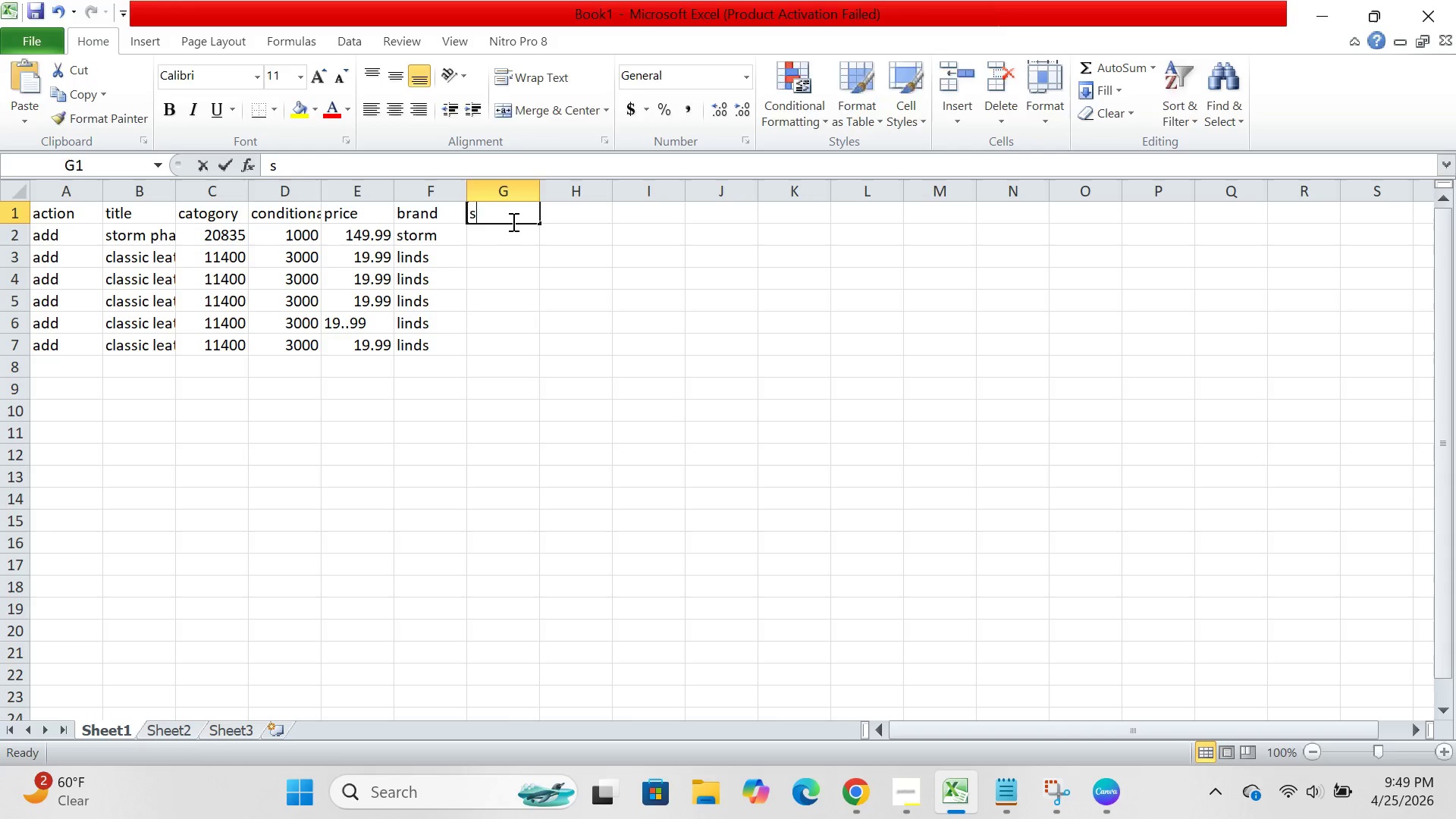 
type(size)
 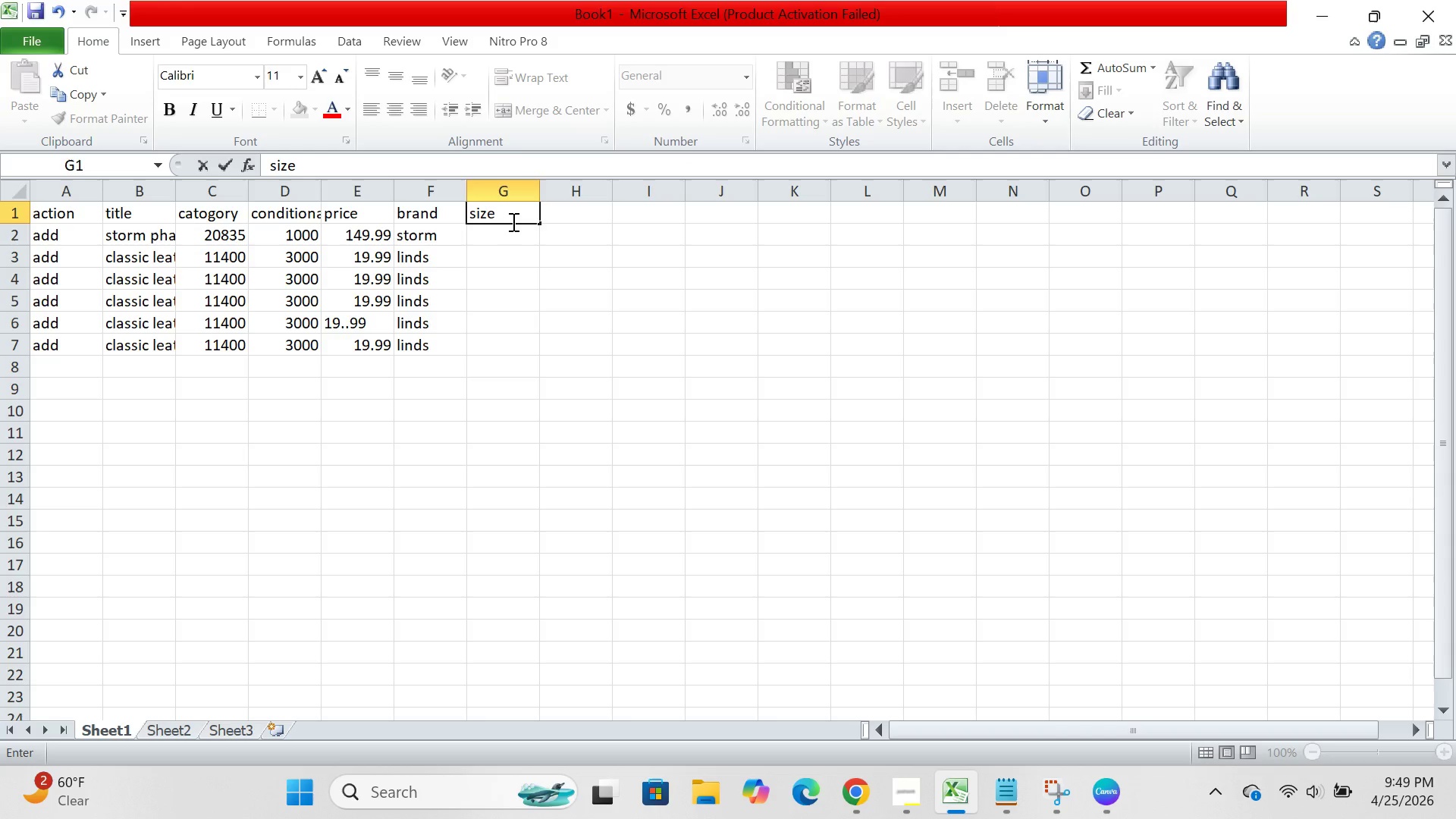 
left_click([512, 221])
 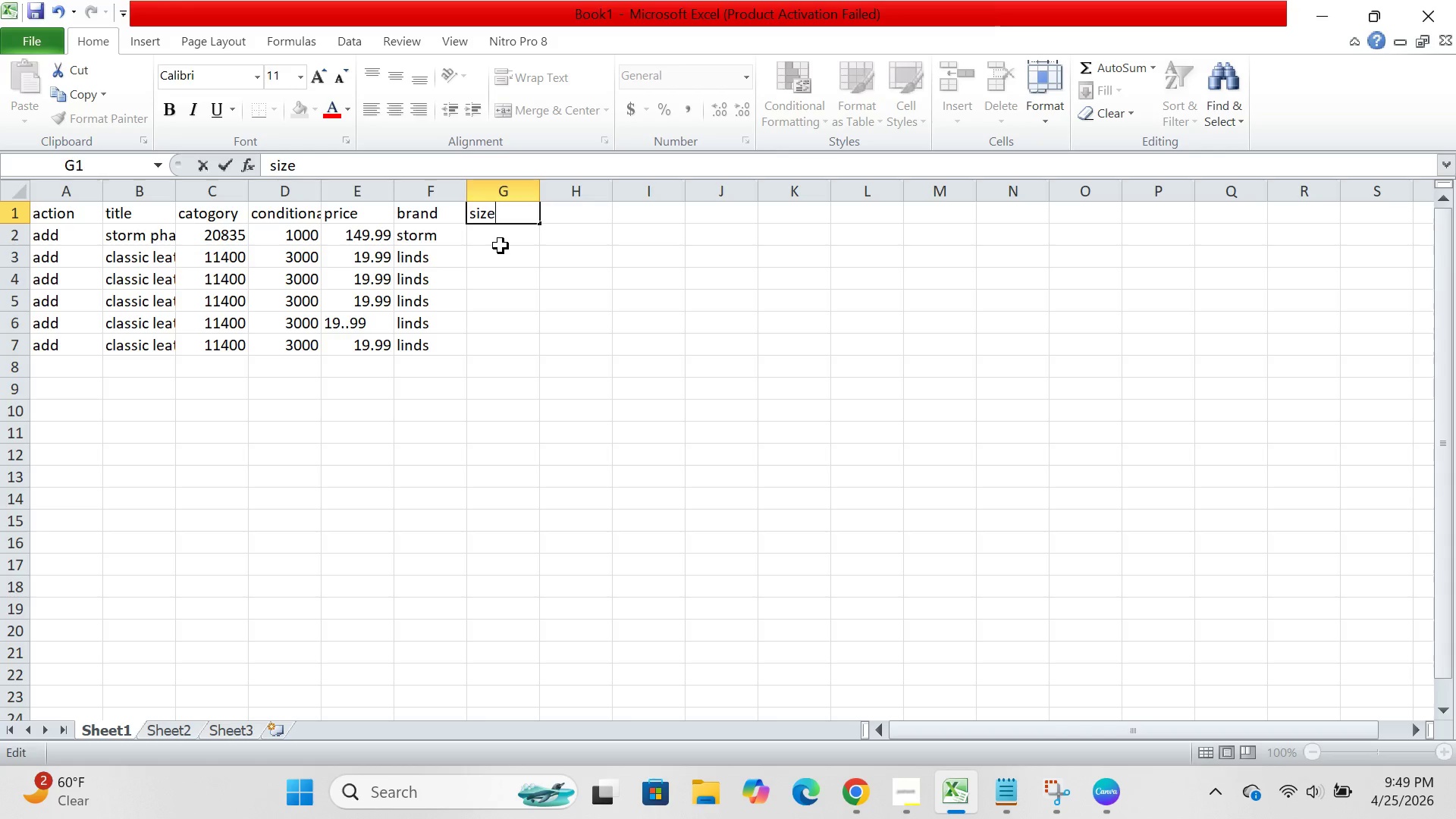 
left_click([500, 246])
 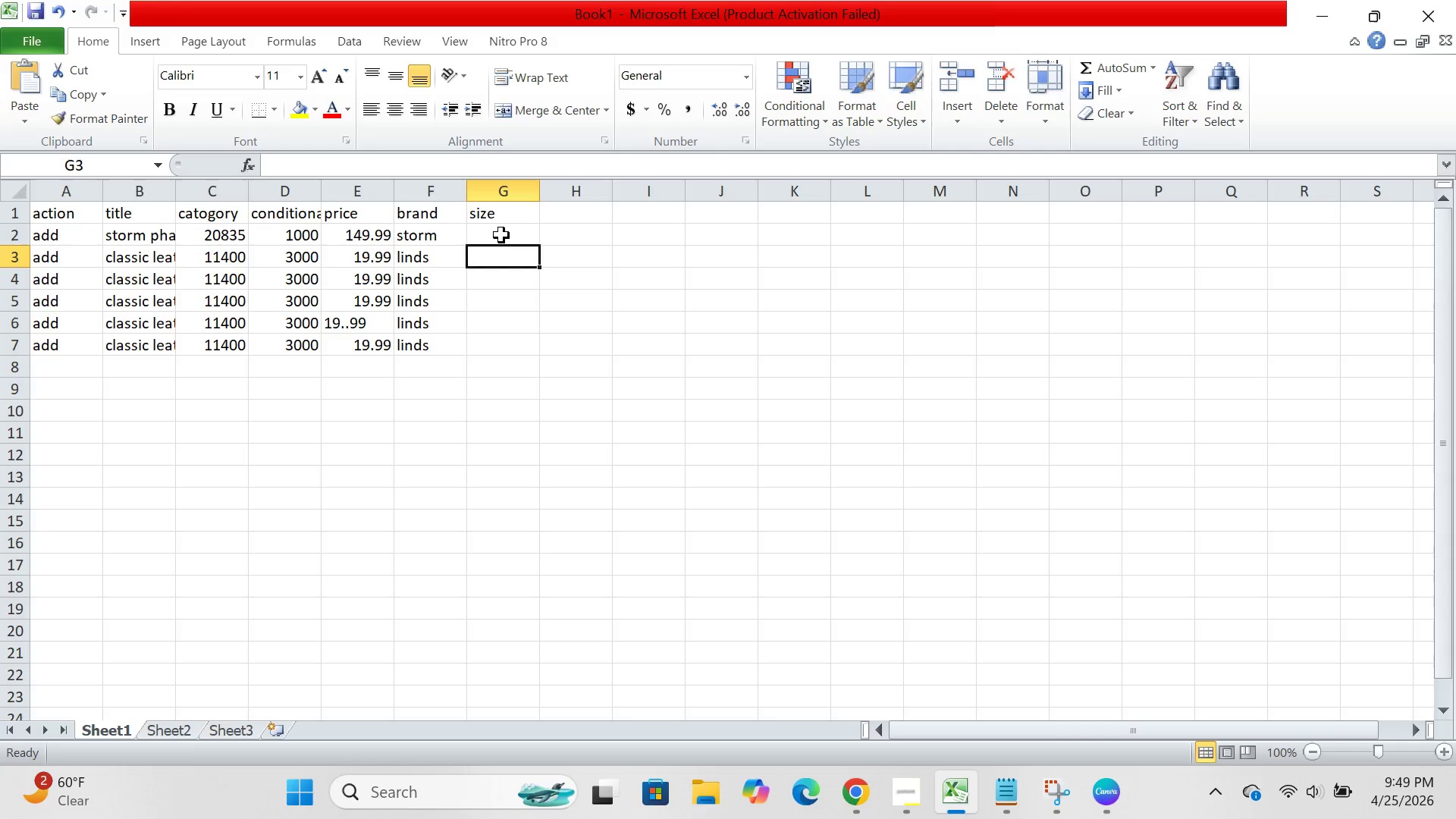 
left_click([501, 235])
 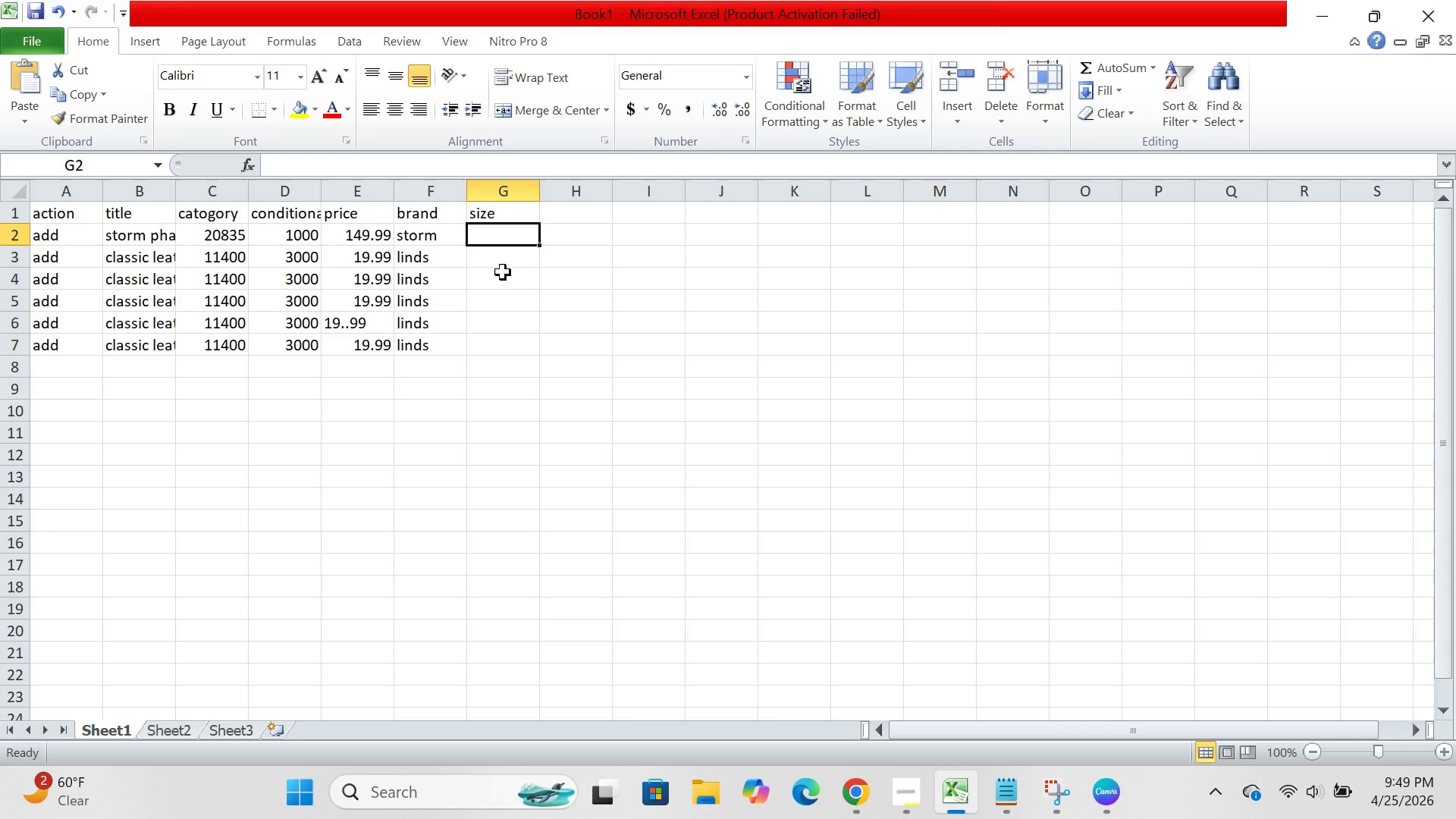 
left_click([504, 254])
 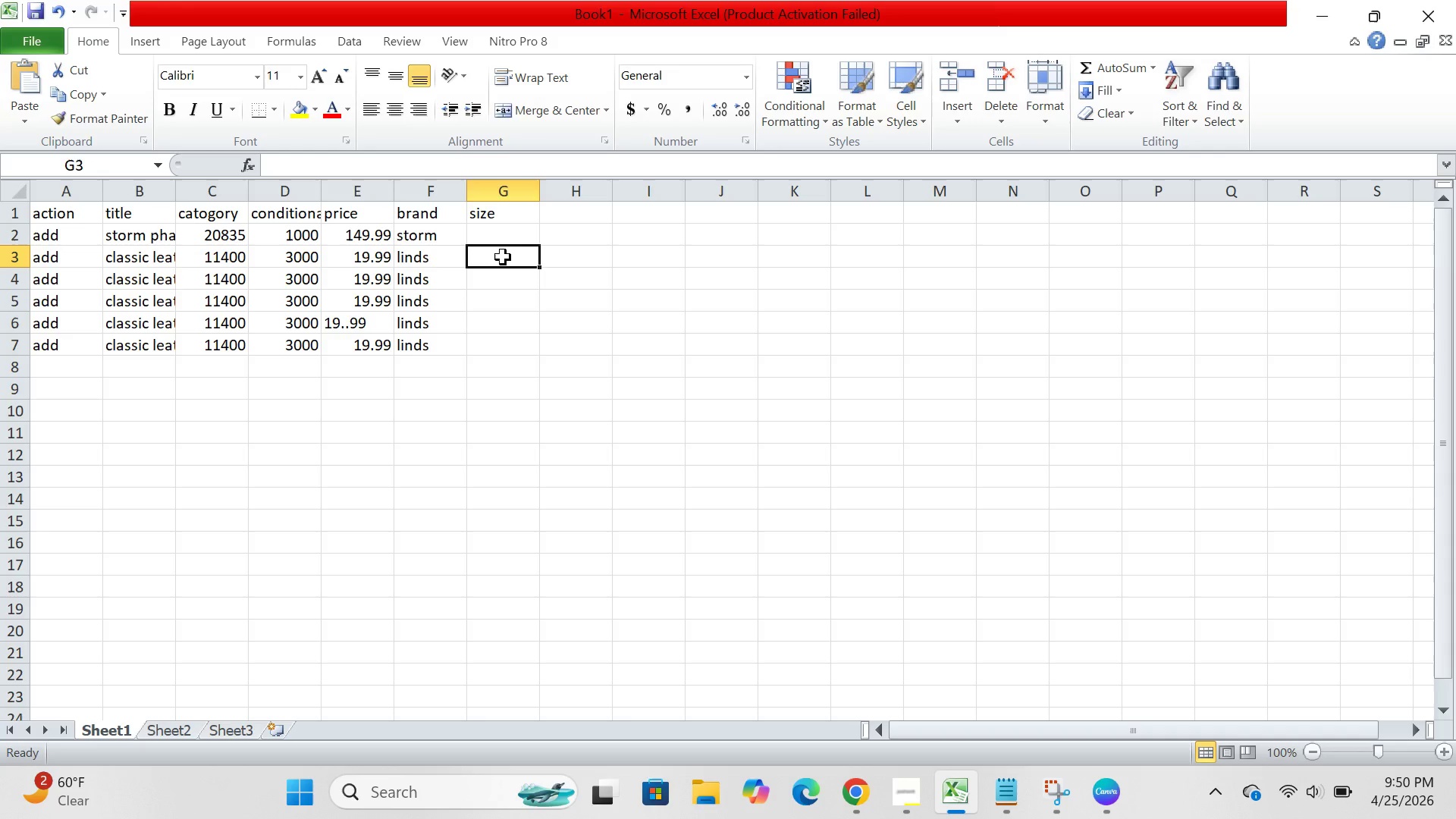 
wait(49.2)
 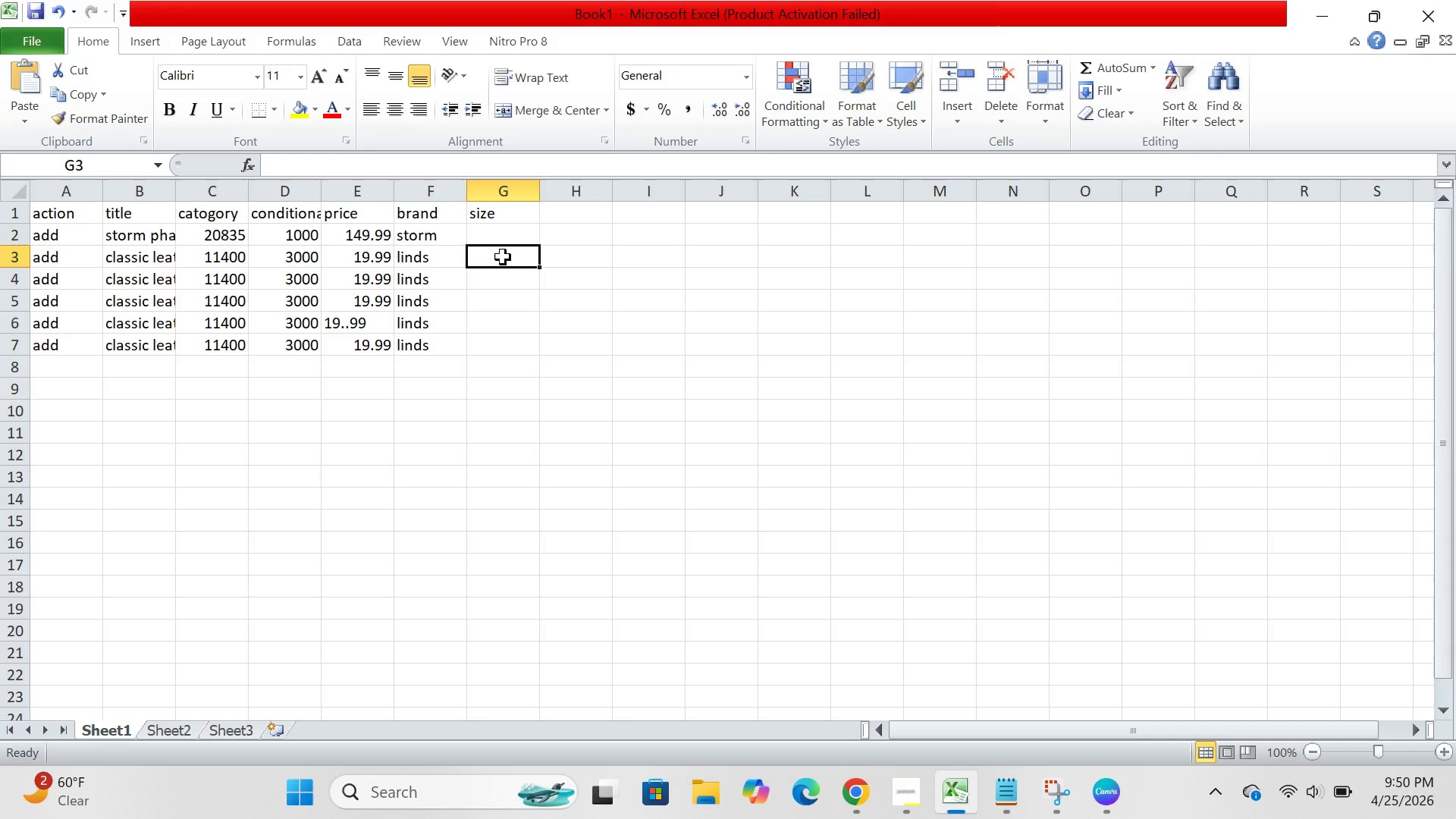 
type(men's 8)
 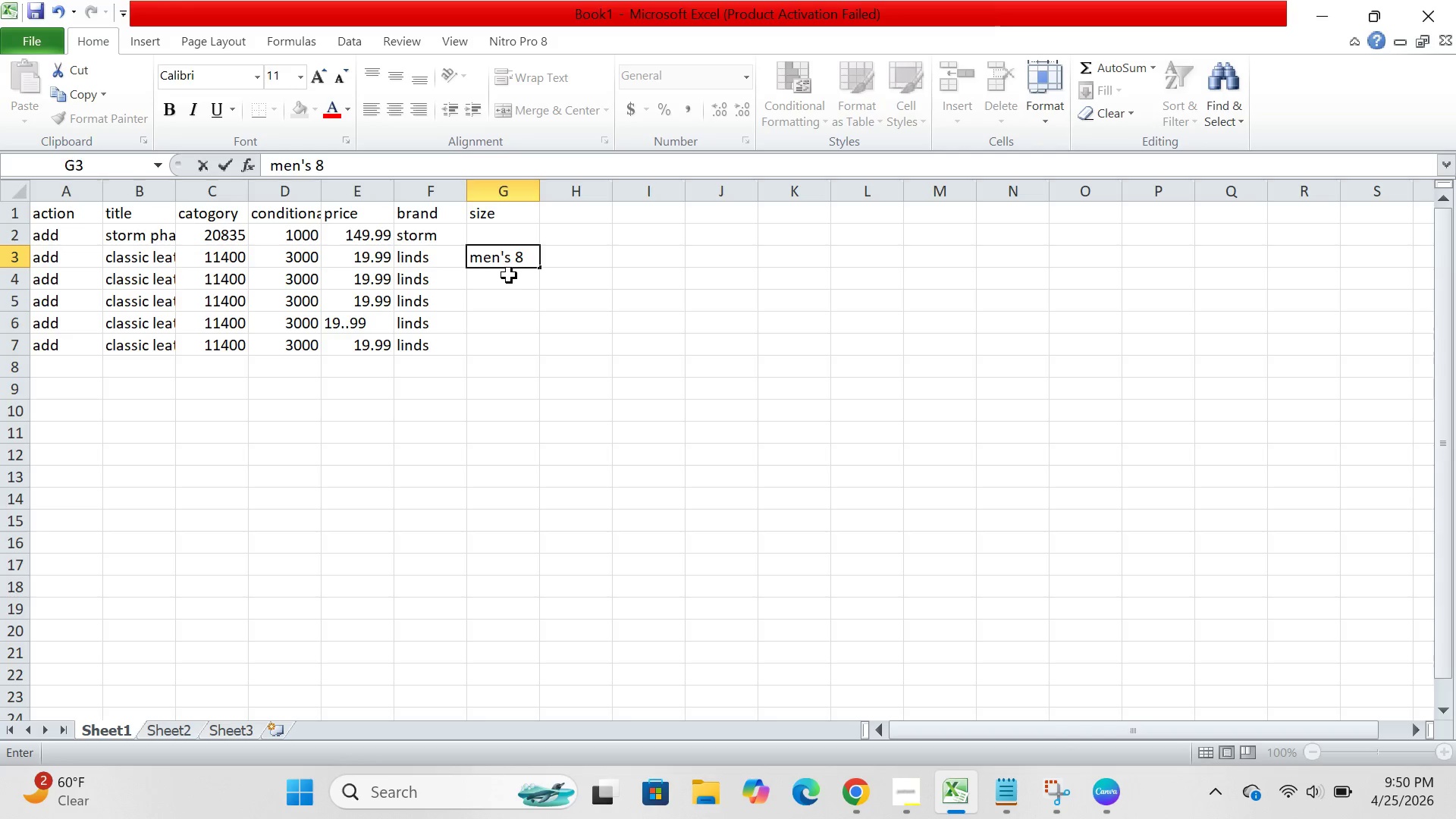 
left_click([509, 275])
 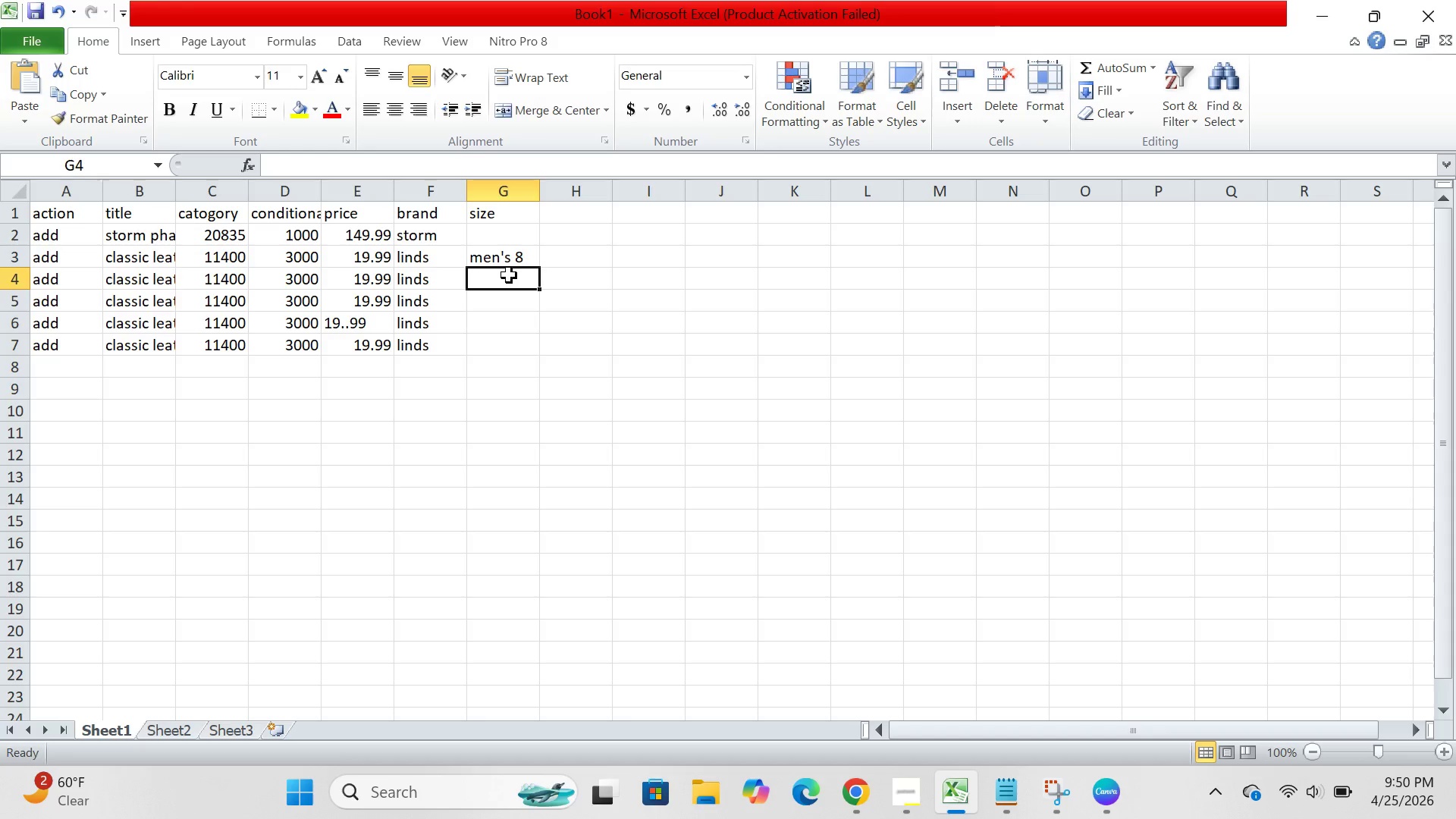 
type(mr)
key(Backspace)
type(en')
 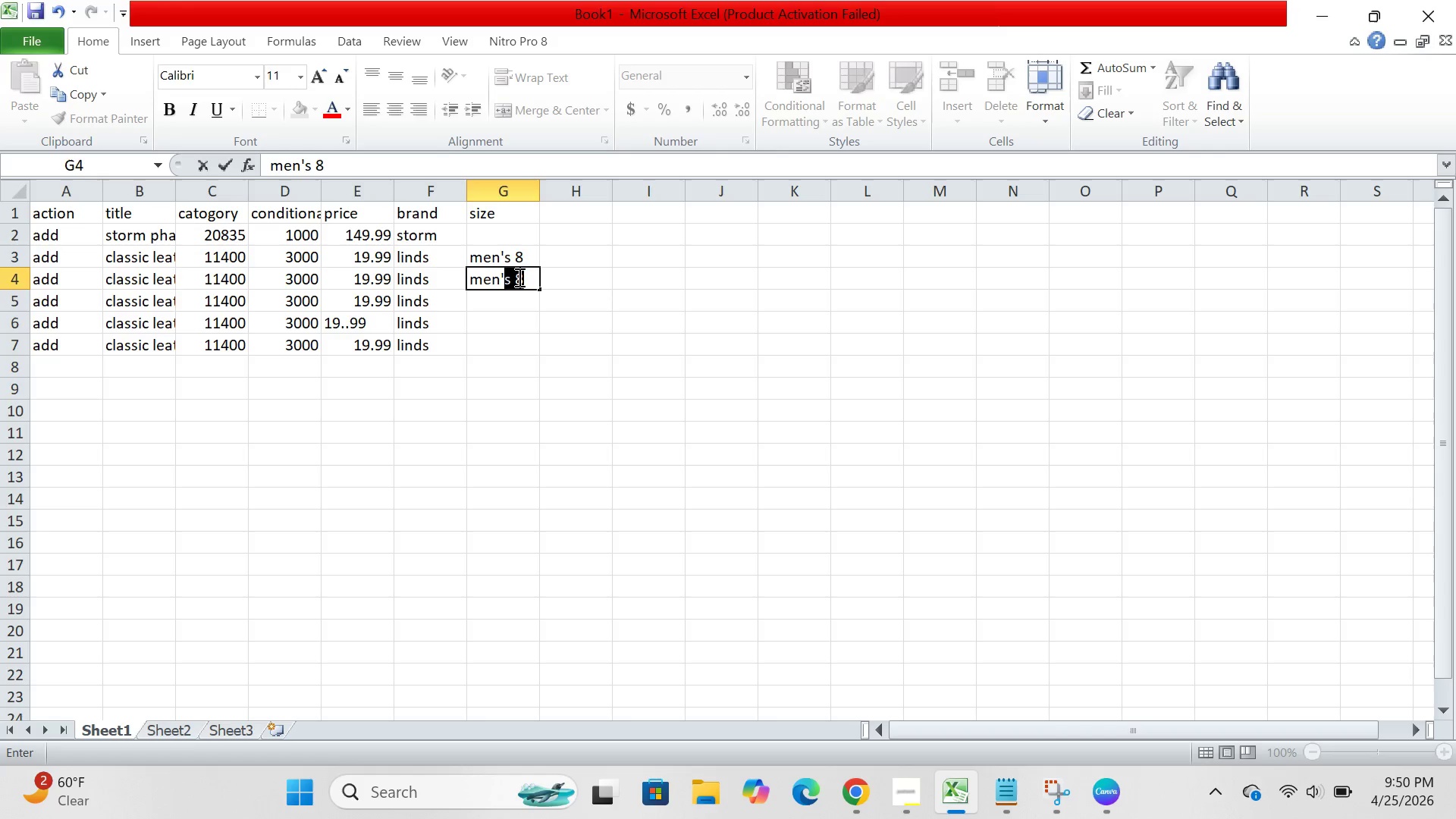 
left_click([516, 277])
 